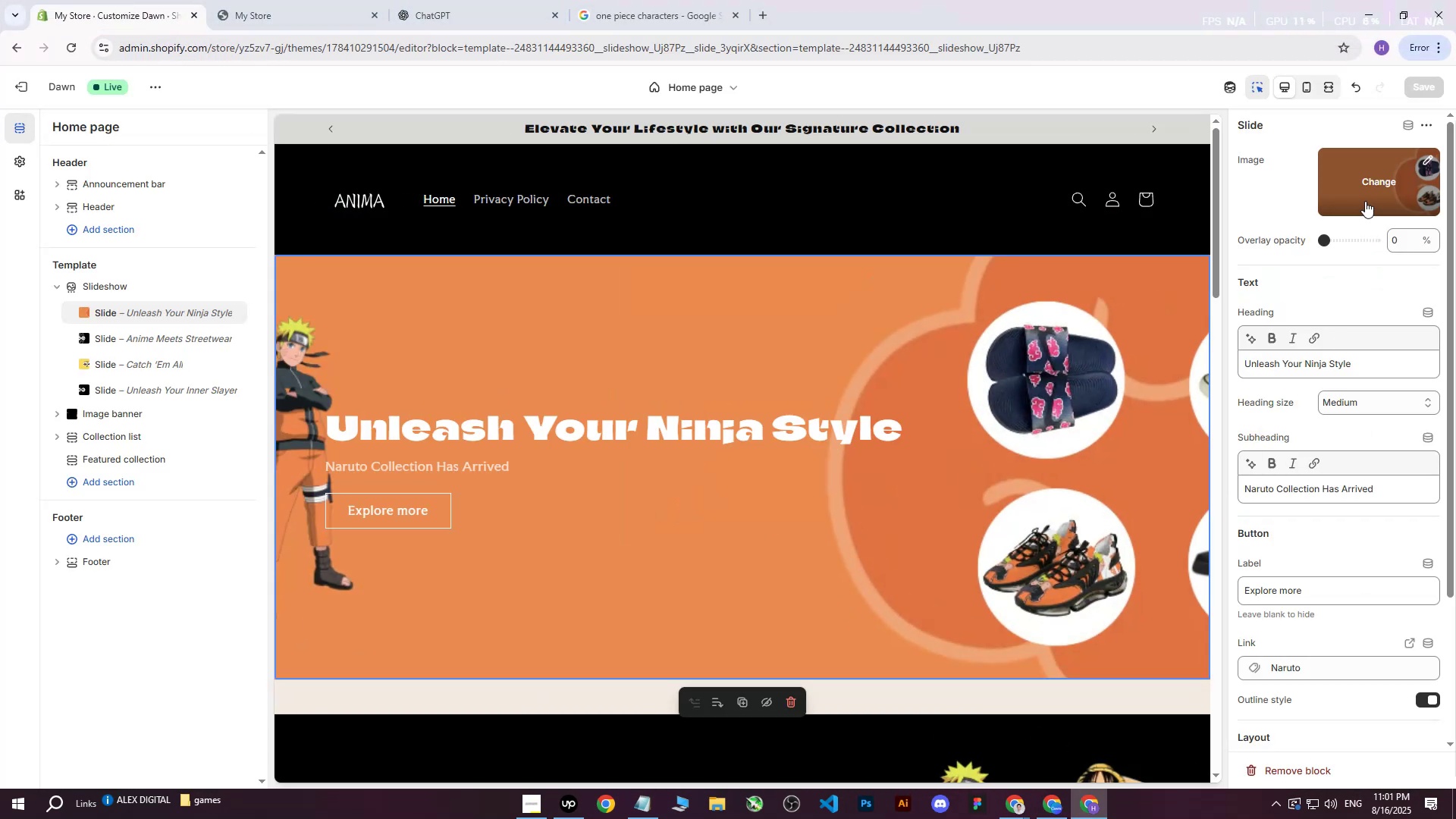 
left_click([1389, 180])
 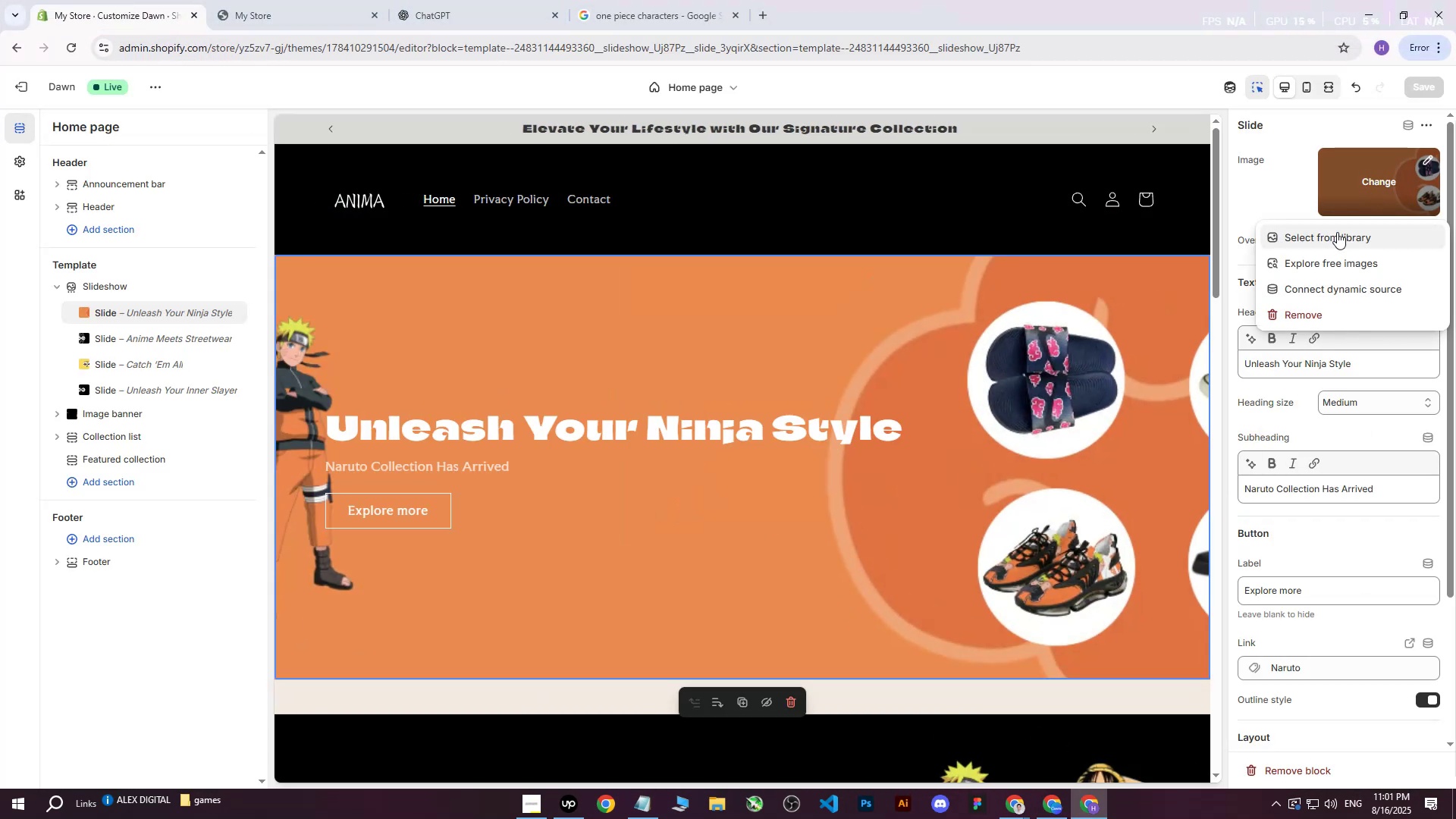 
left_click([1336, 233])
 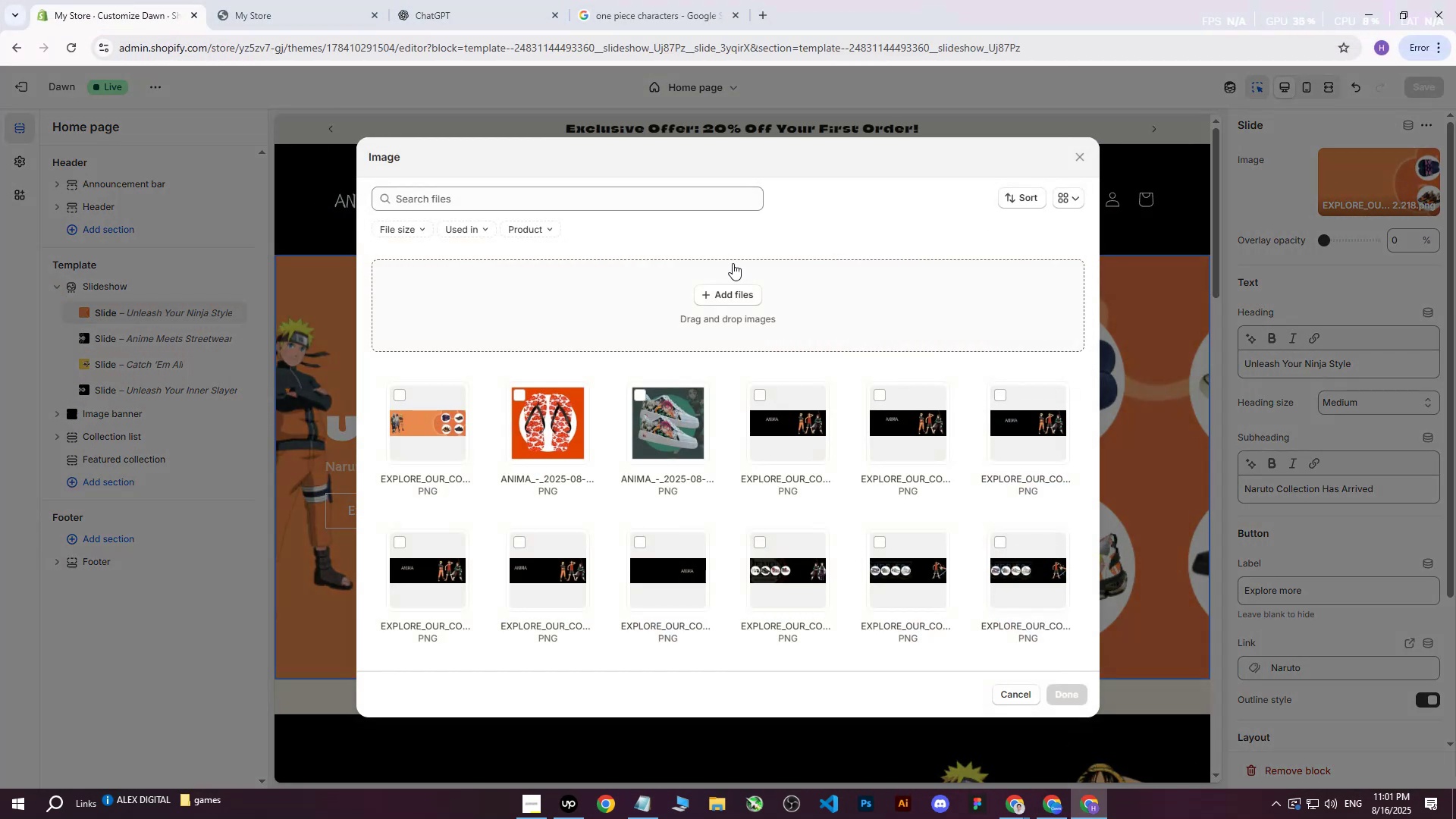 
left_click([701, 284])
 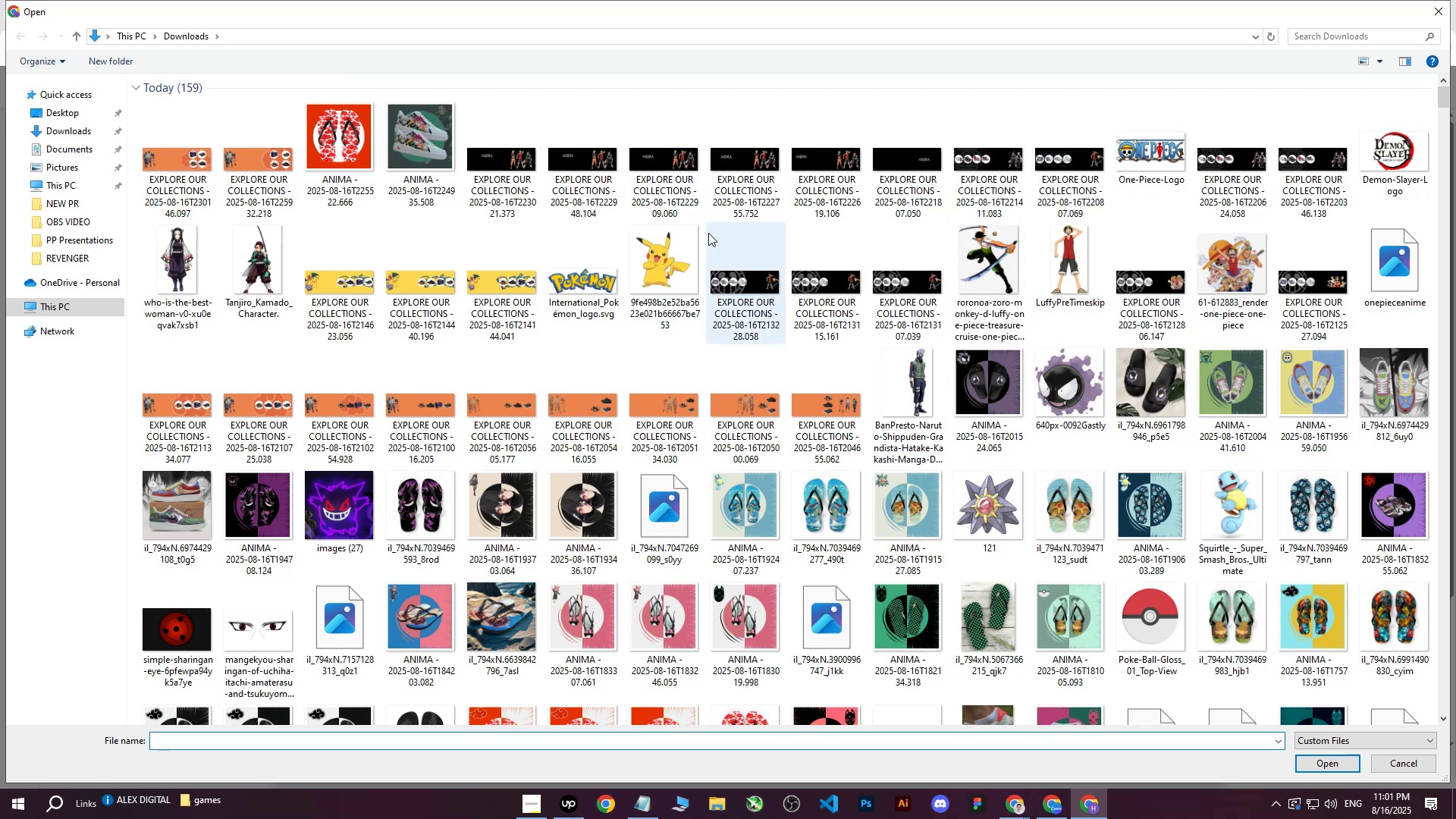 
left_click([168, 158])
 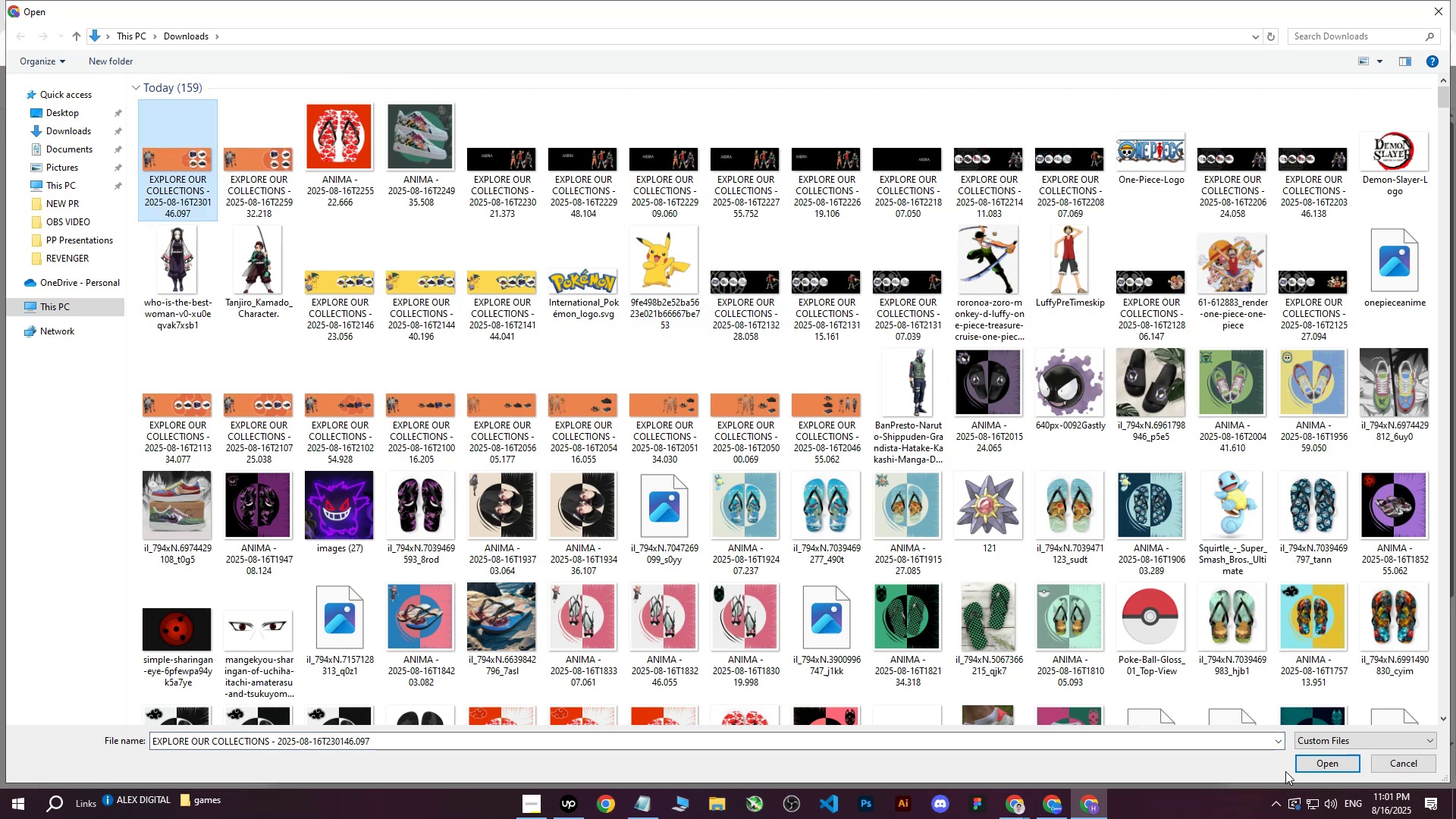 
left_click([1314, 773])
 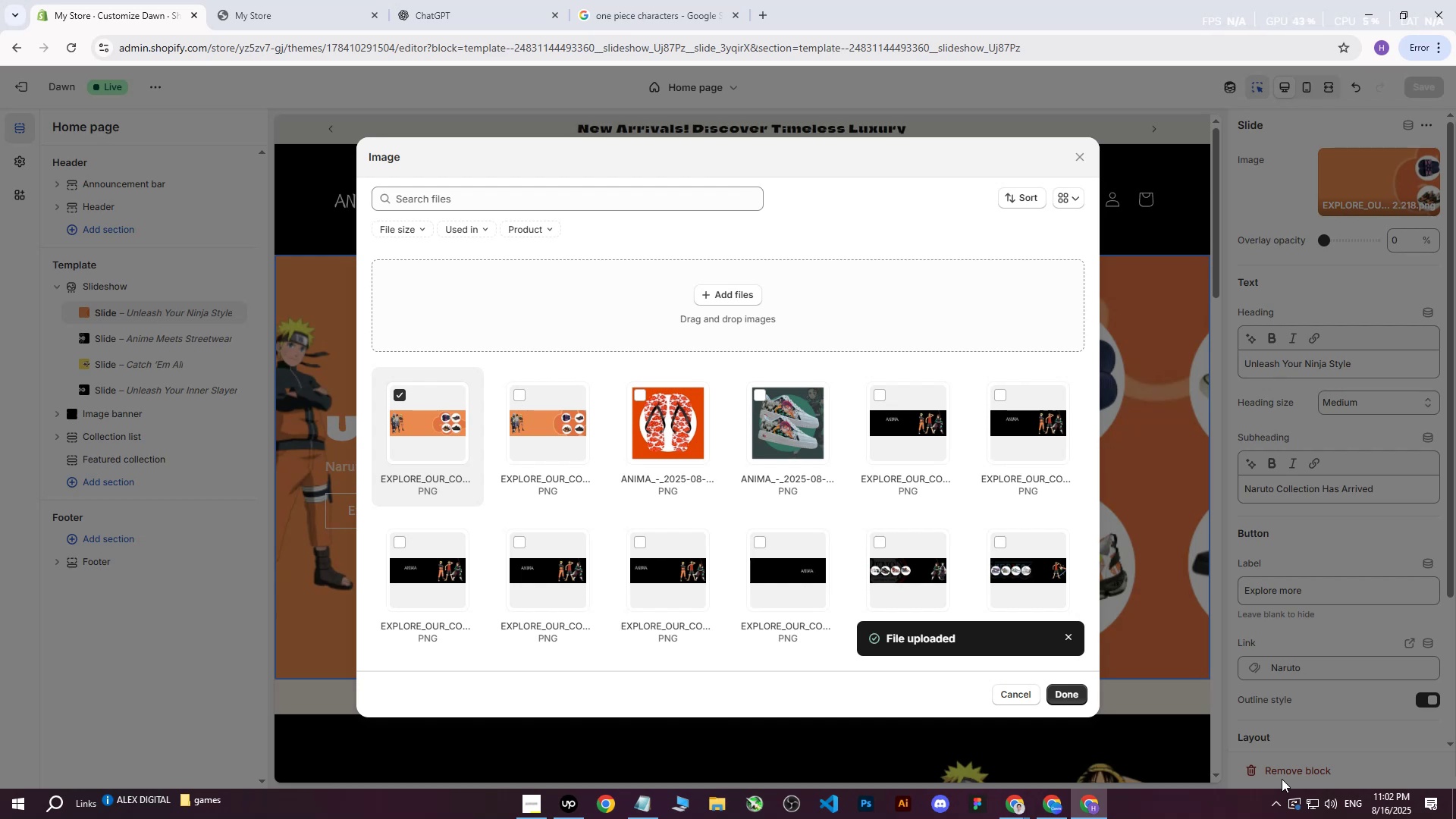 
wait(64.02)
 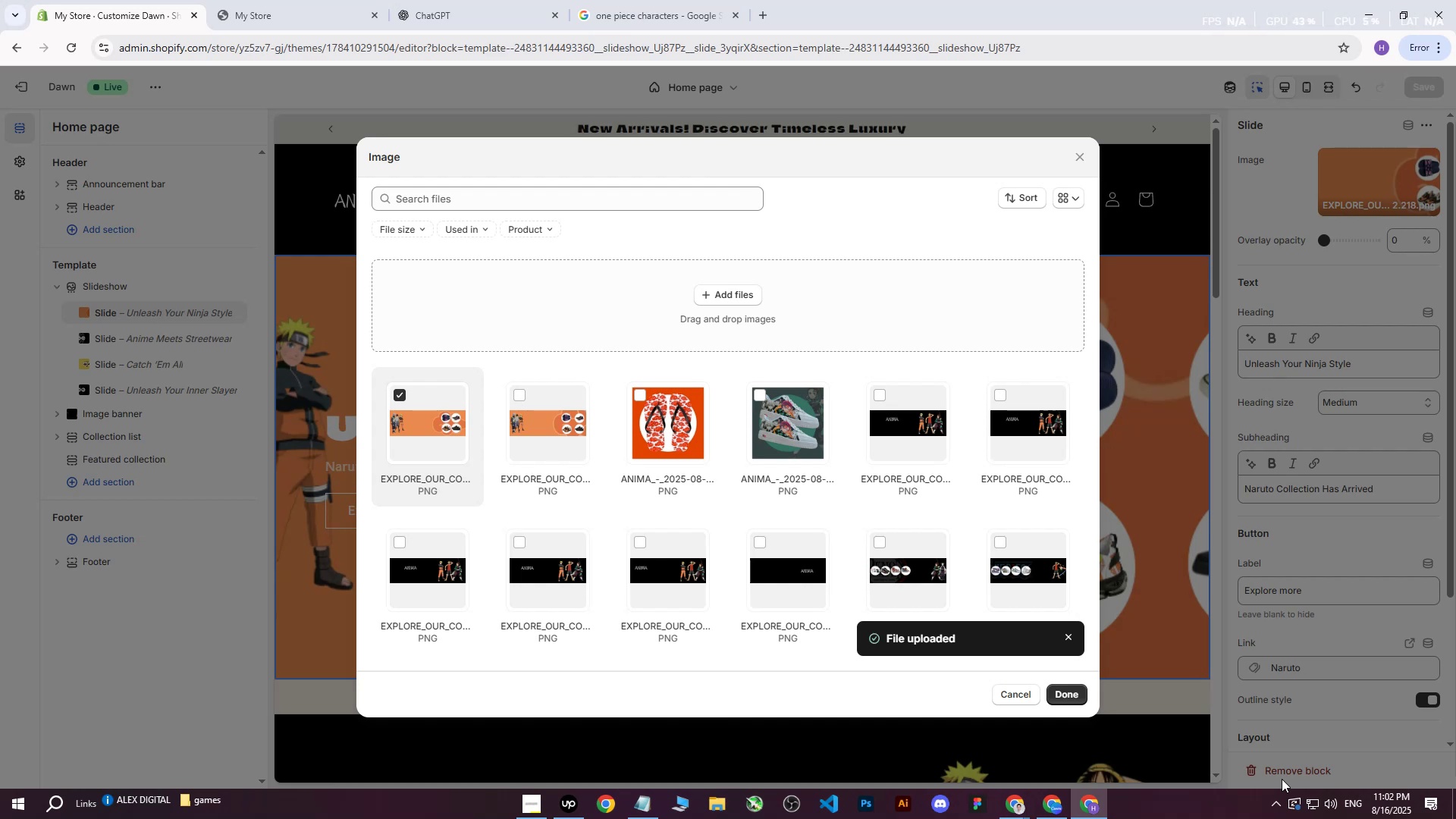 
left_click([1075, 698])
 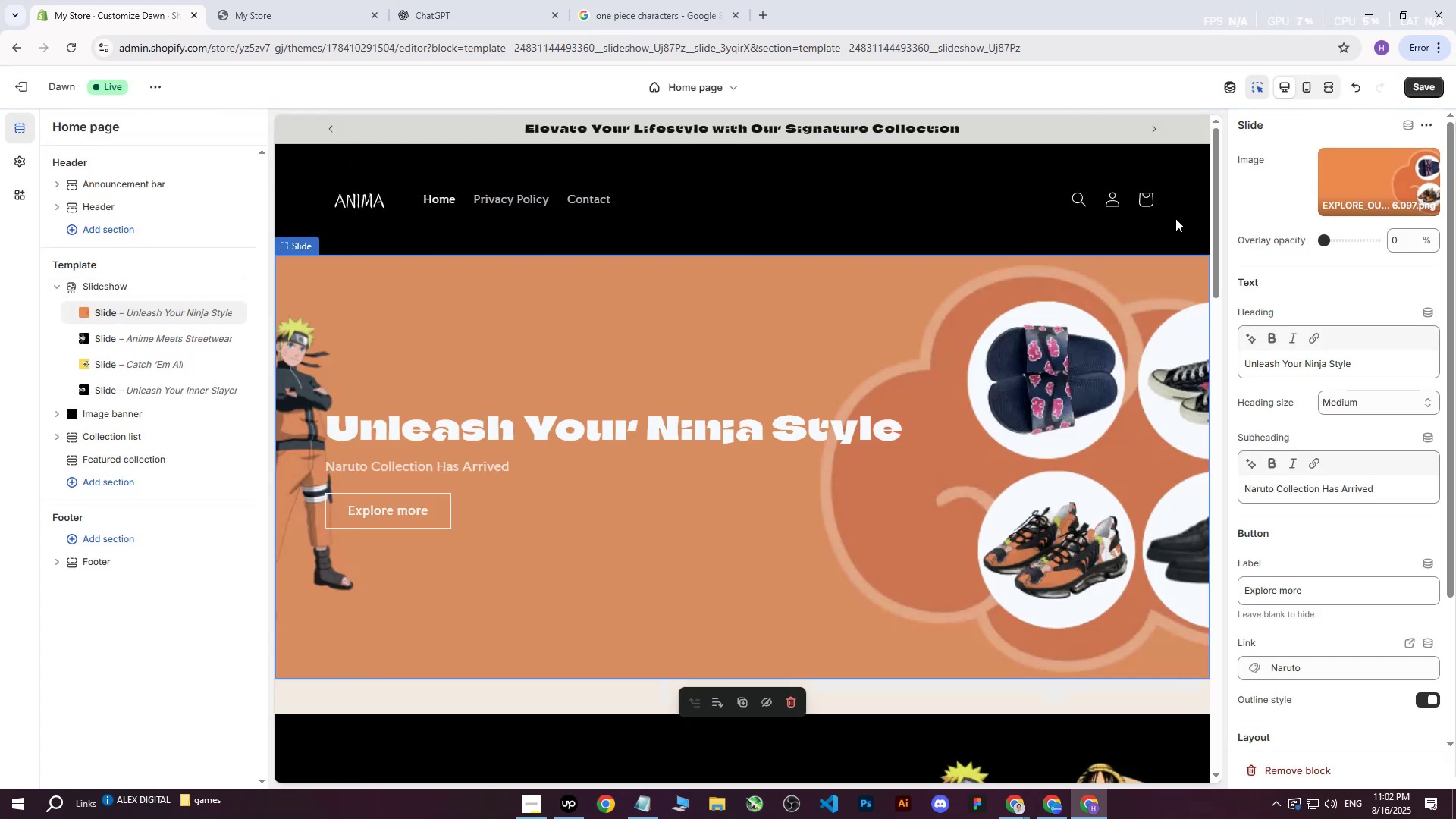 
left_click([1426, 83])
 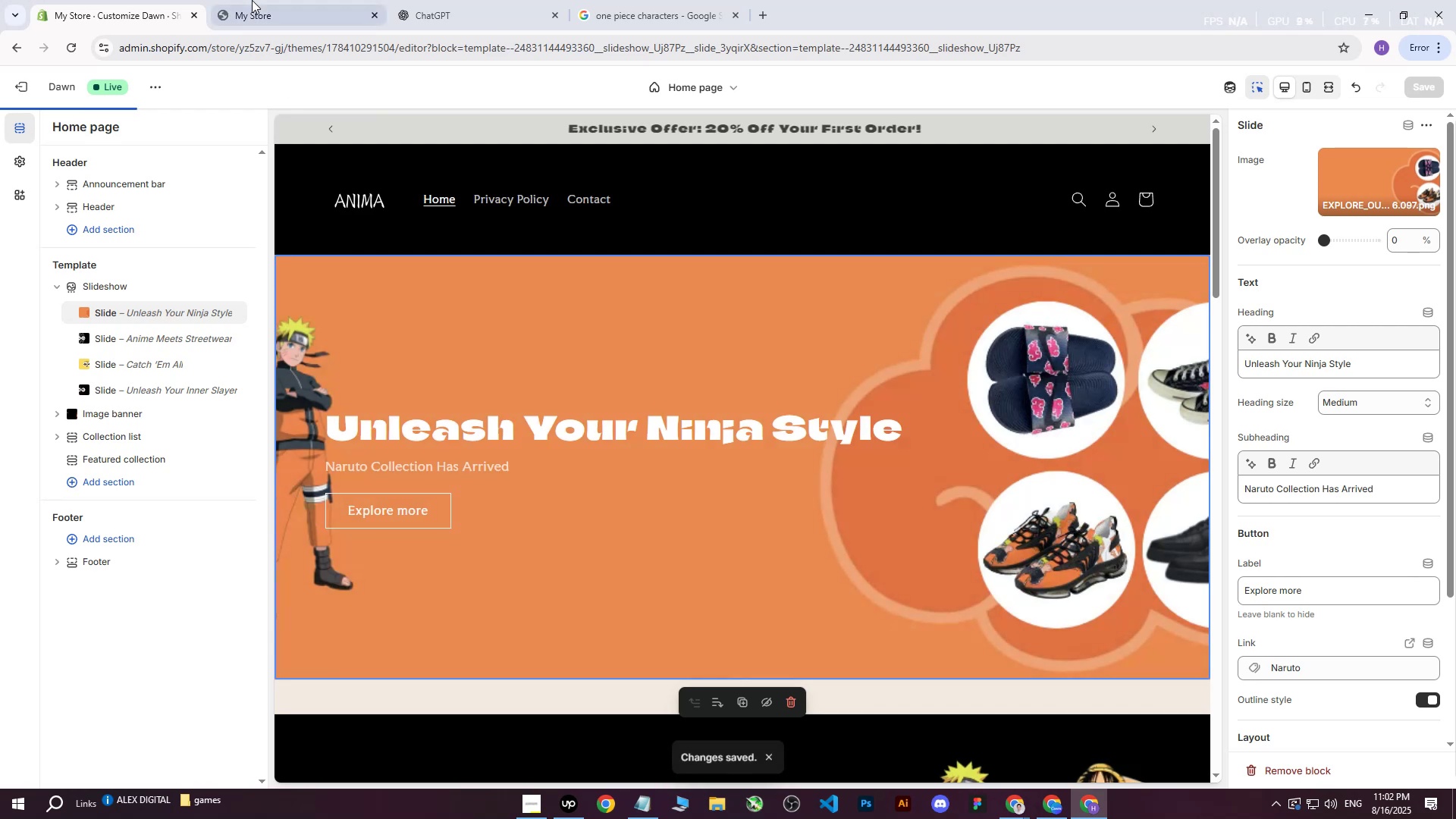 
left_click([272, 0])
 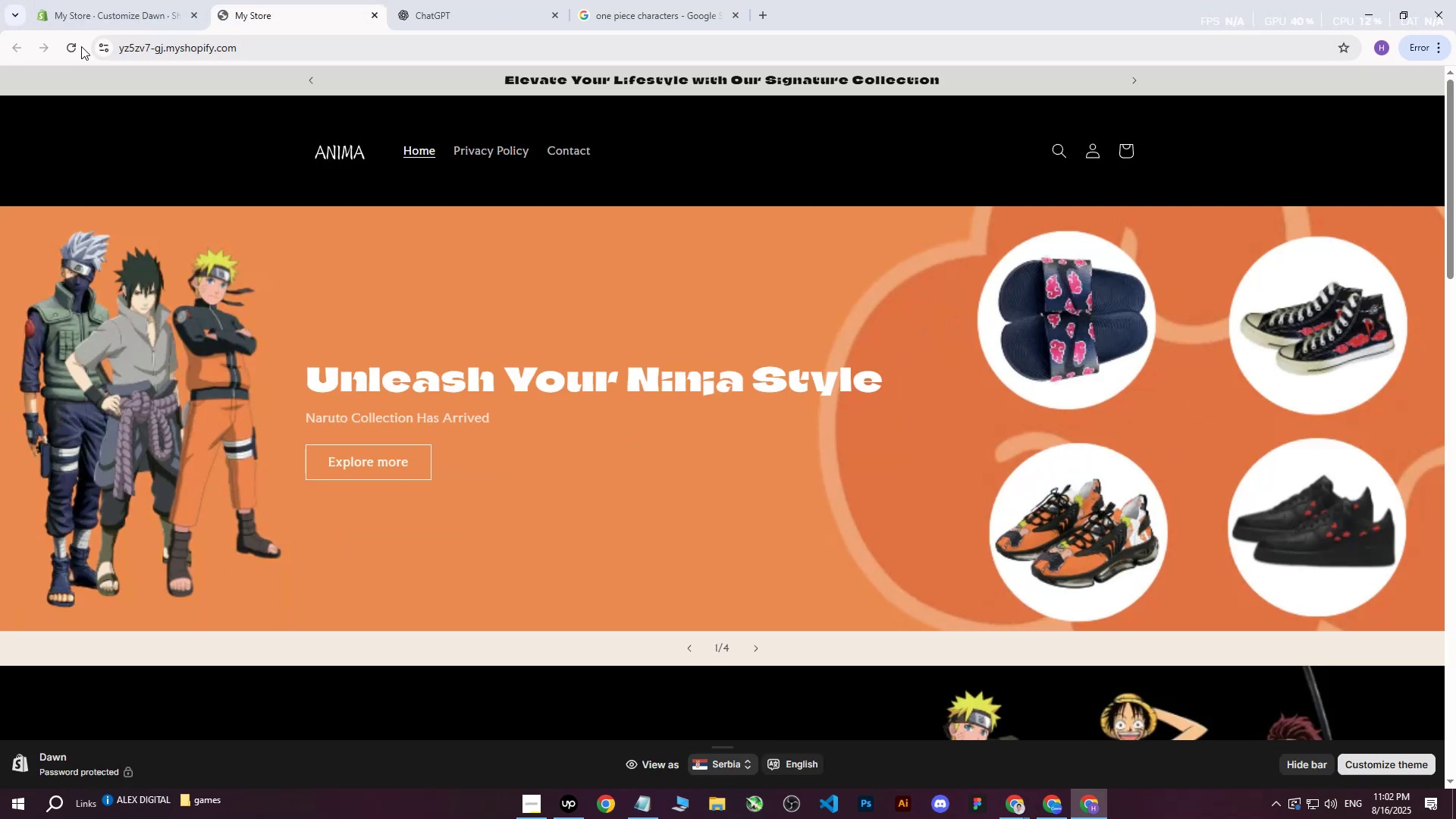 
left_click([81, 46])
 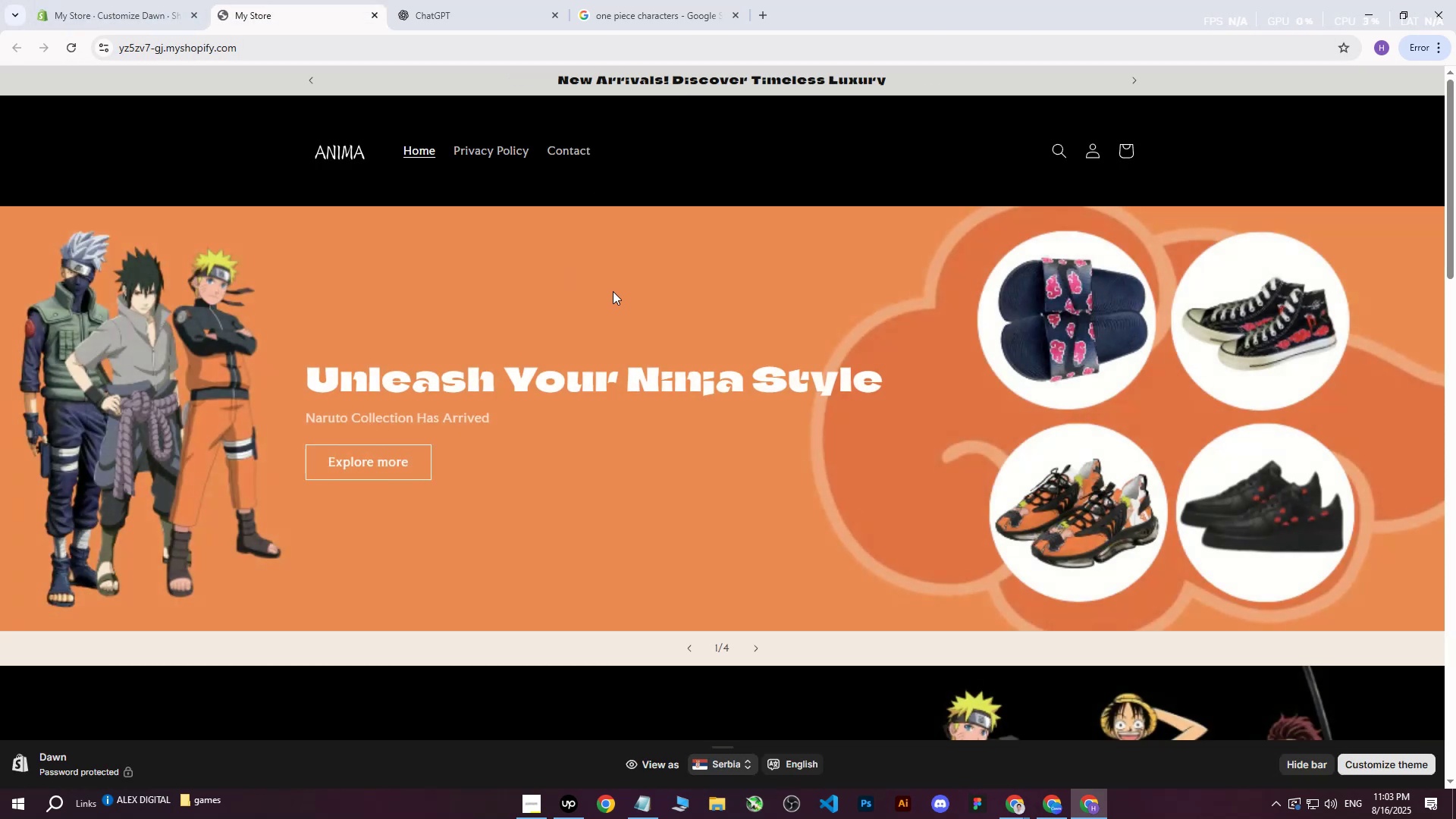 
wait(9.6)
 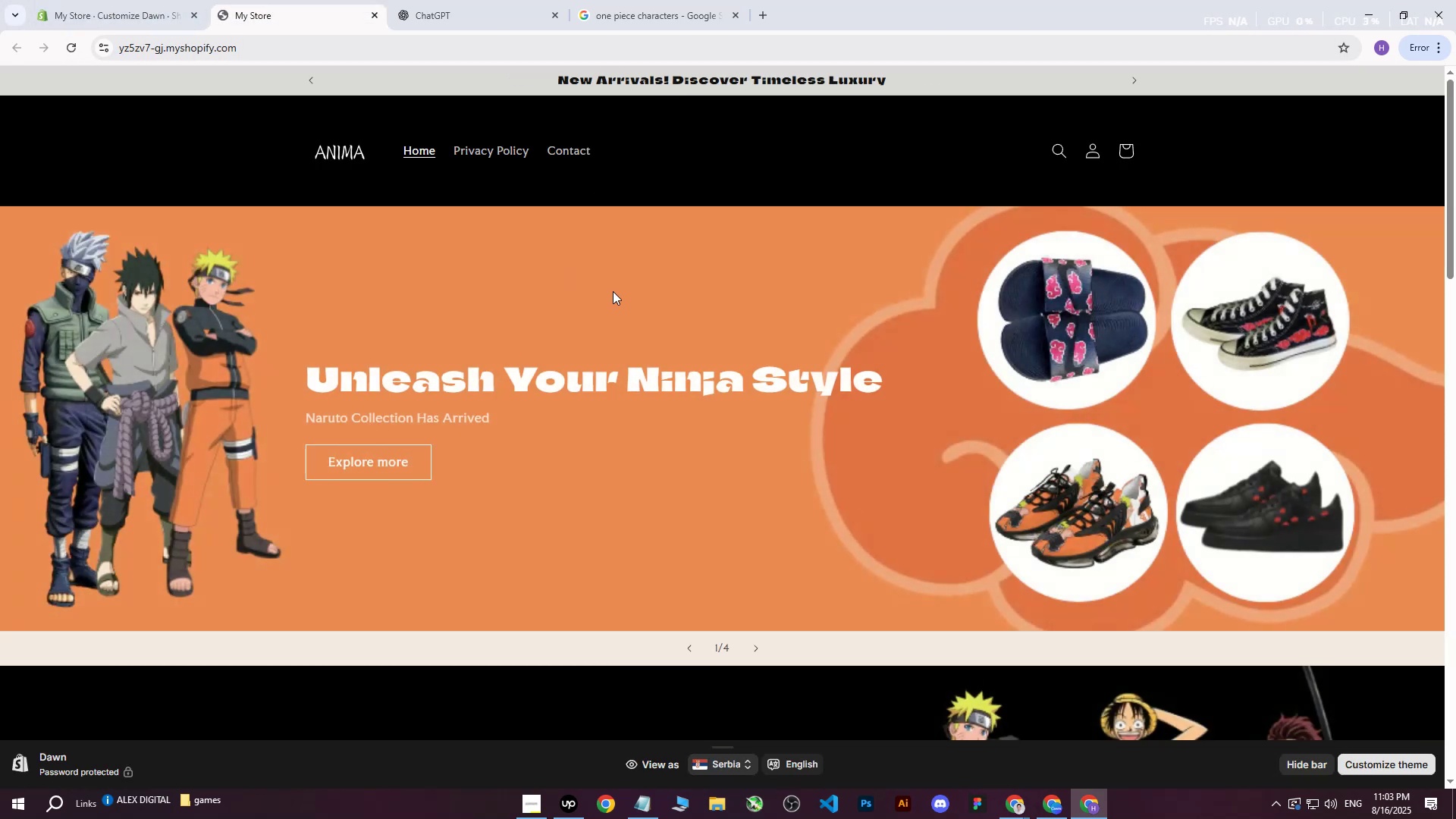 
left_click([751, 651])
 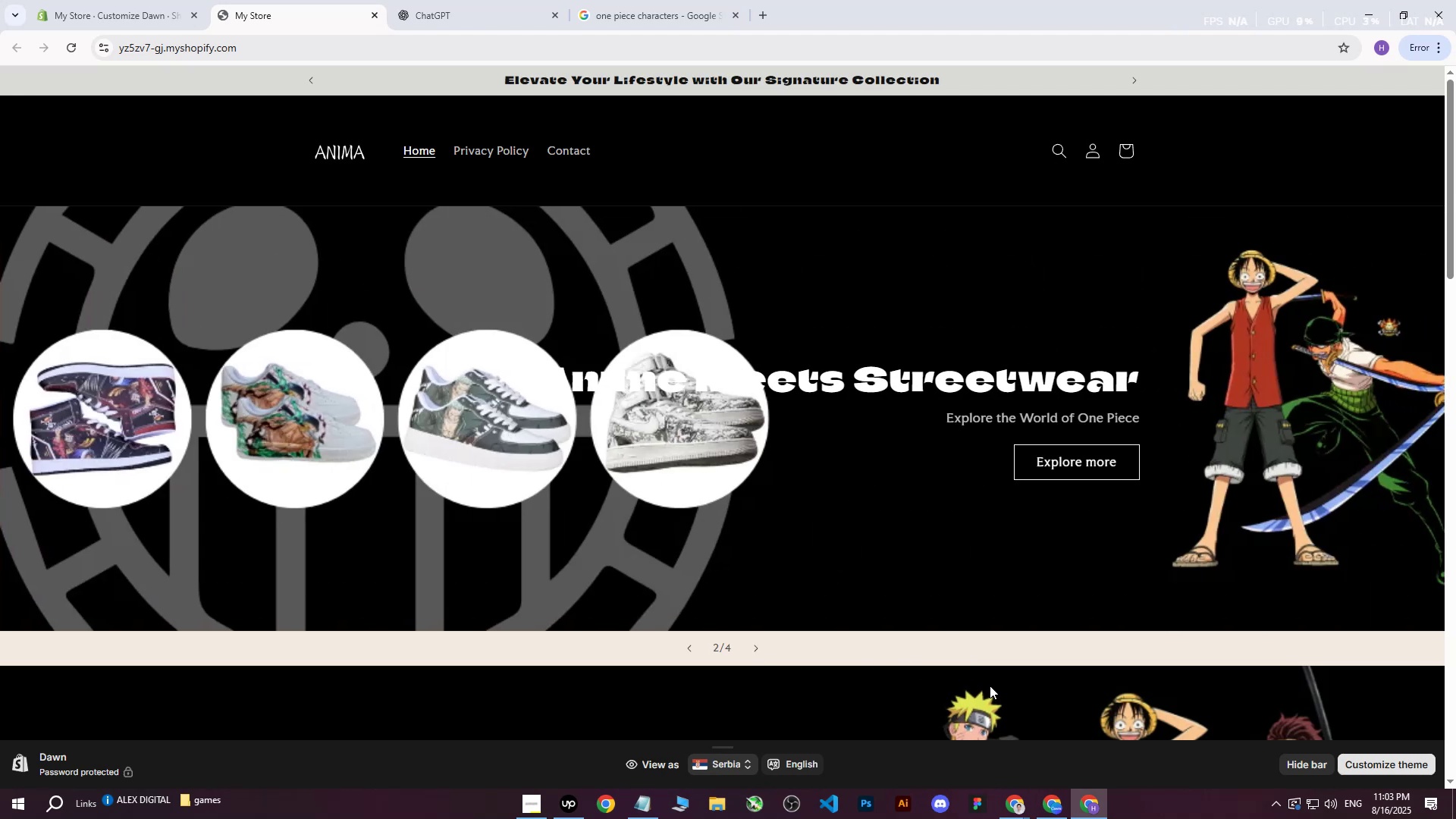 
mouse_move([1052, 802])
 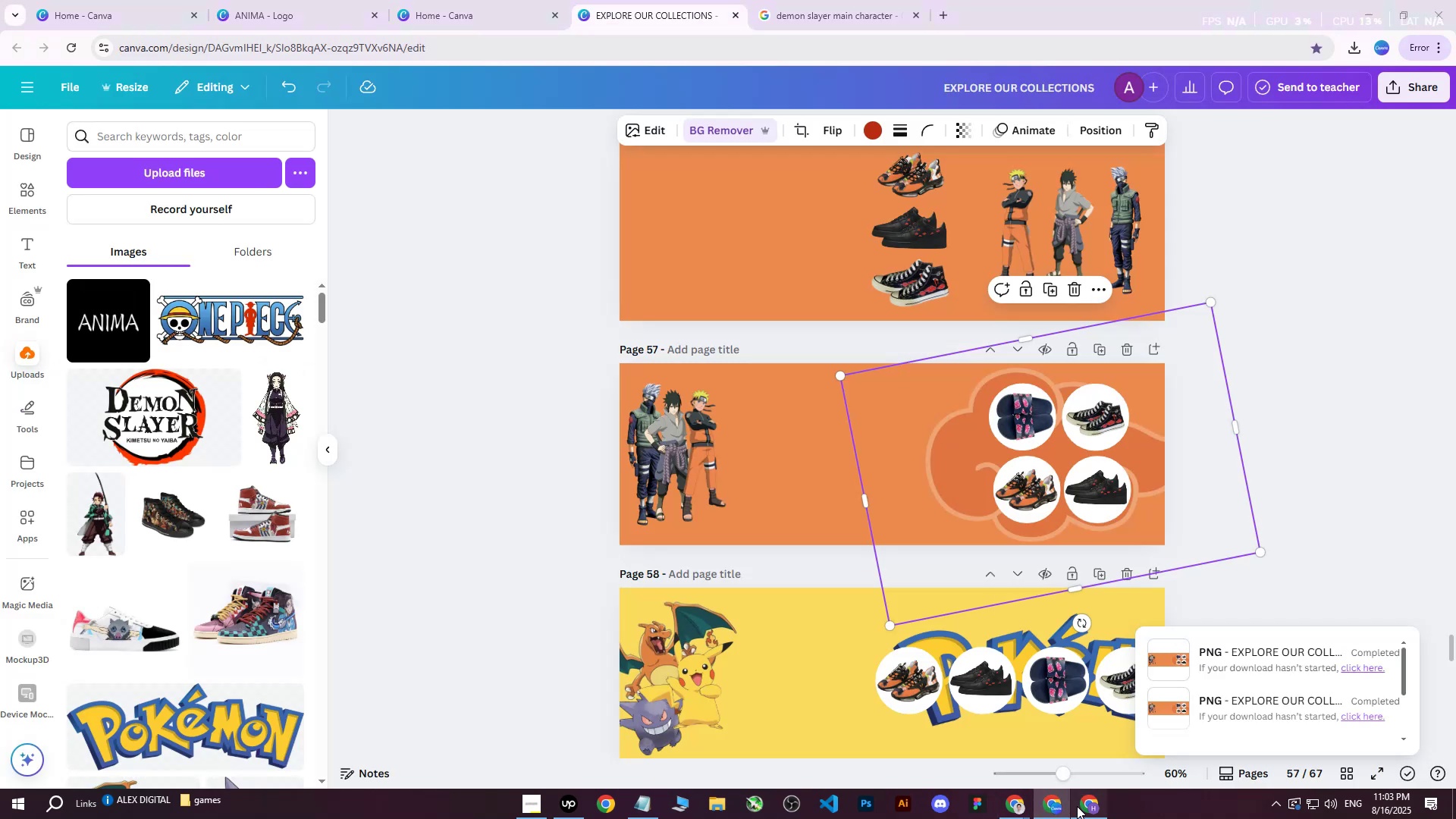 
left_click([1077, 806])
 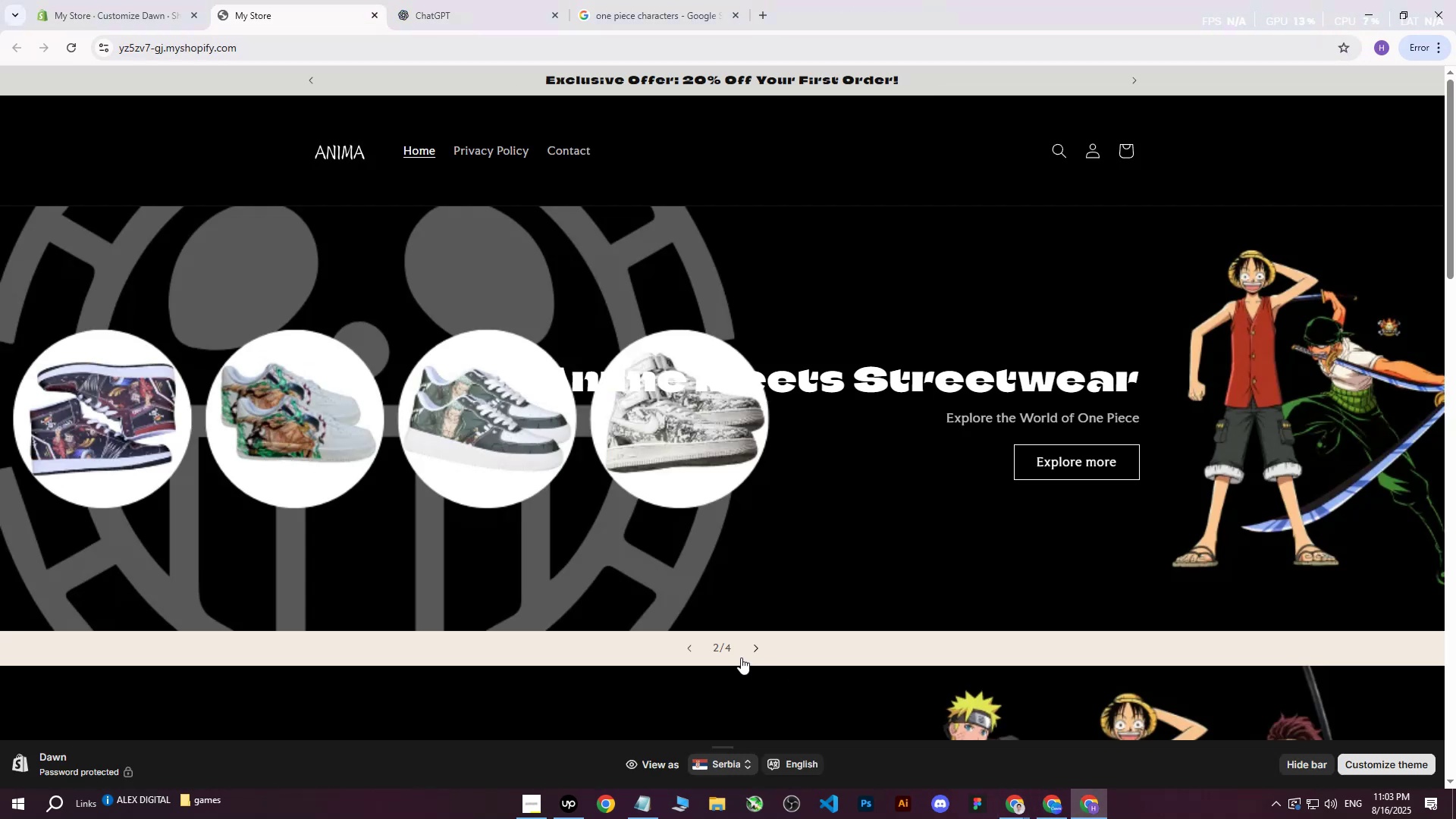 
left_click([701, 655])
 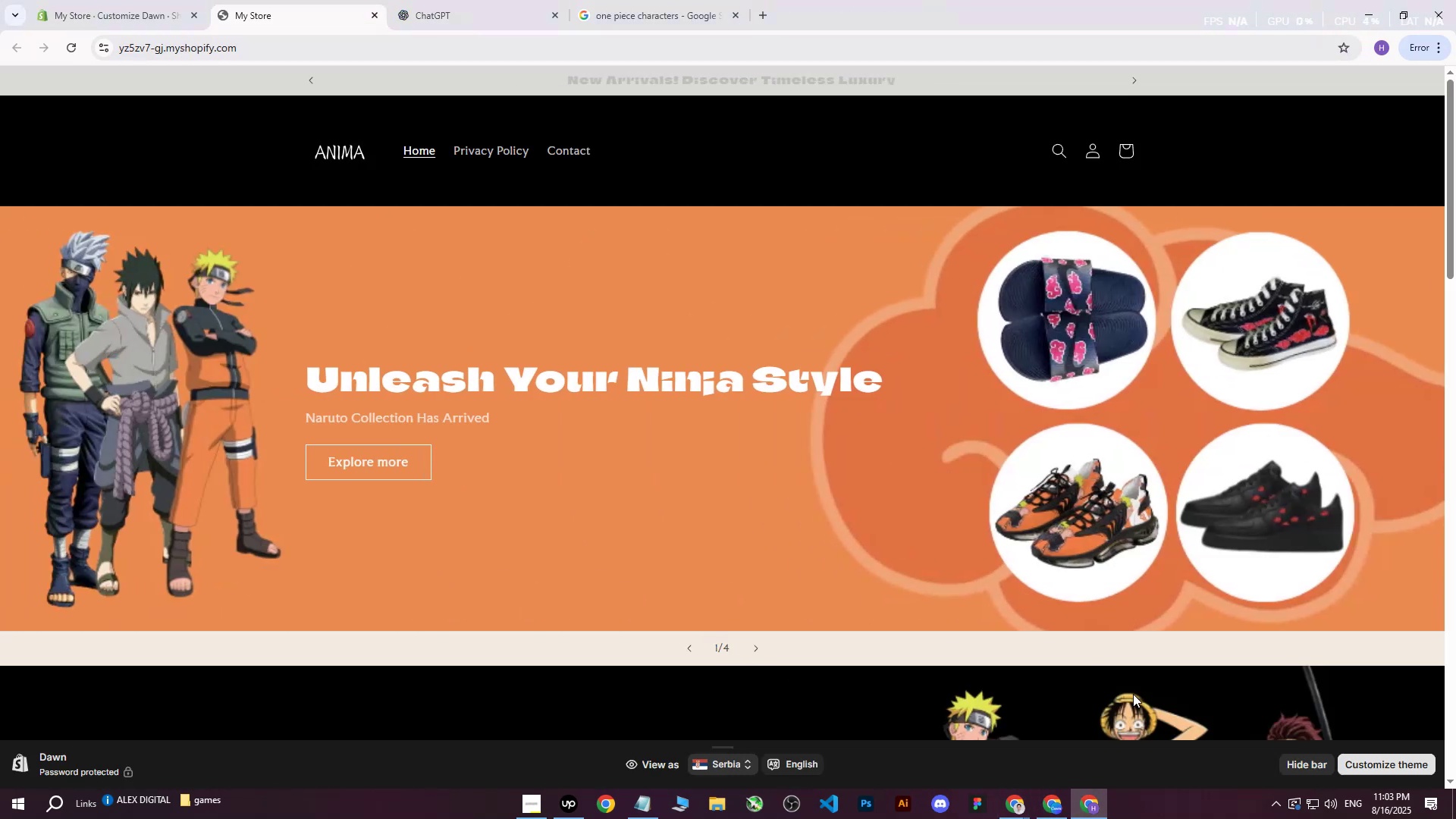 
left_click([1052, 805])
 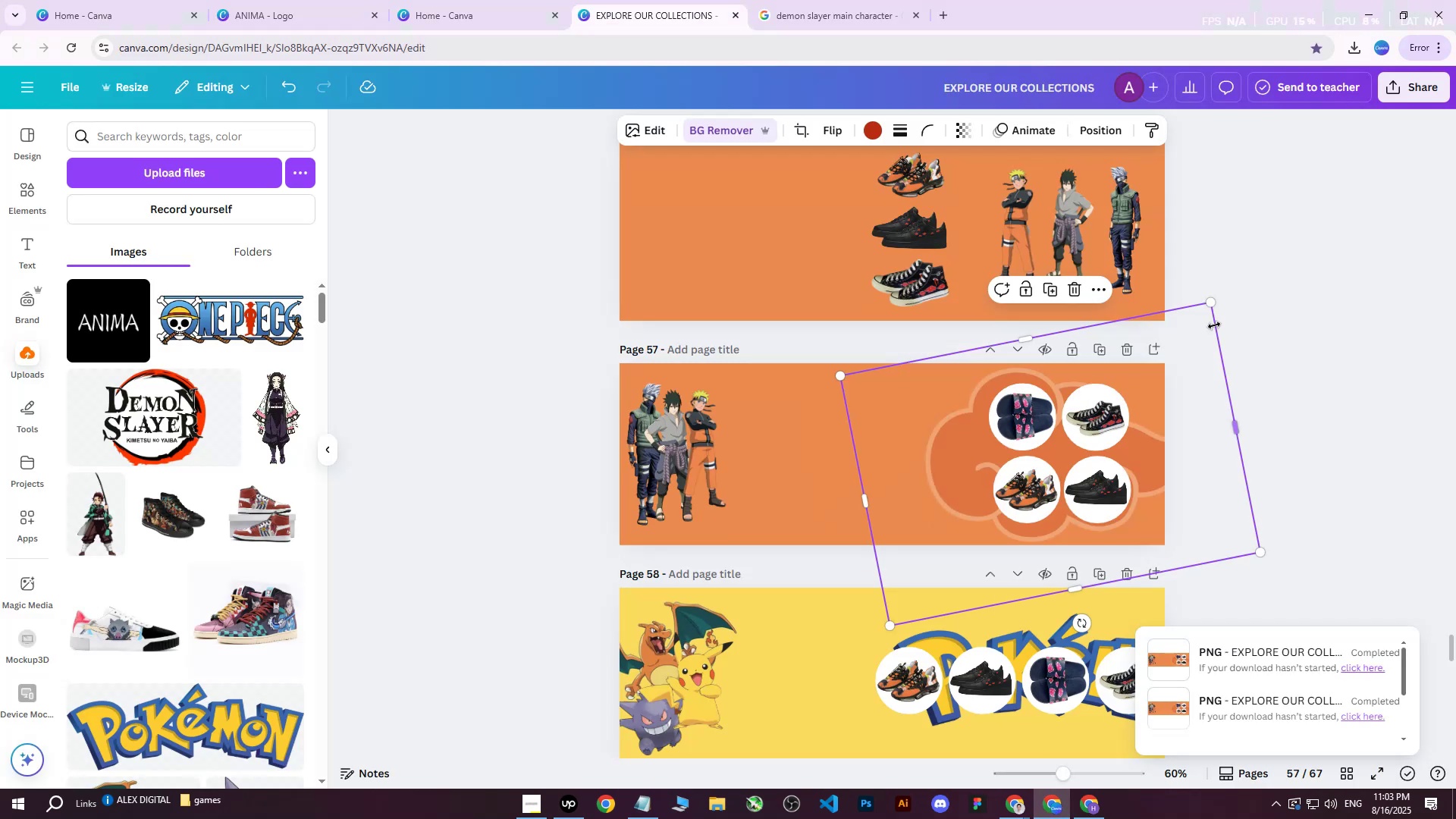 
scroll: coordinate [1216, 334], scroll_direction: down, amount: 2.0
 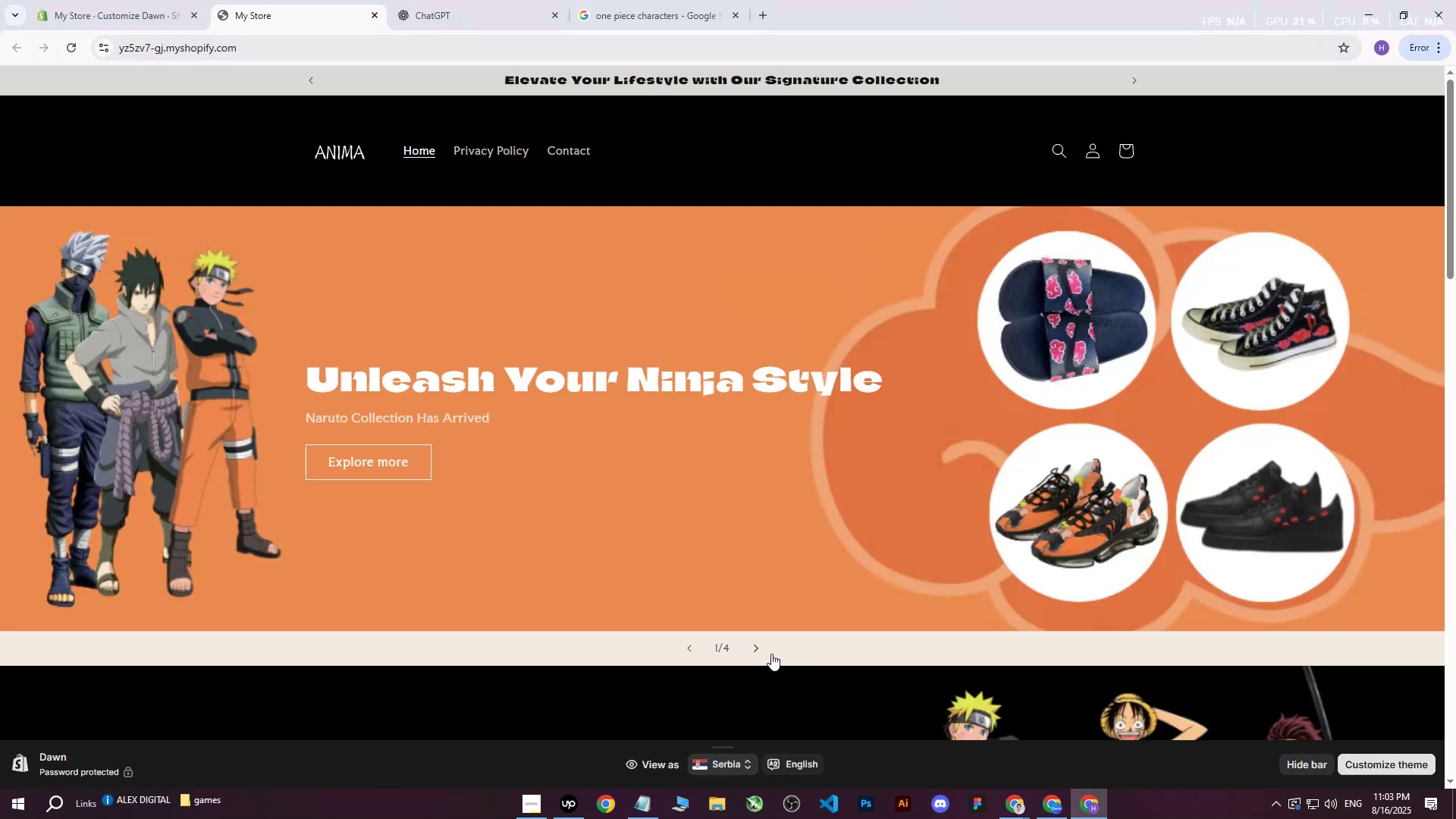 
left_click([755, 651])
 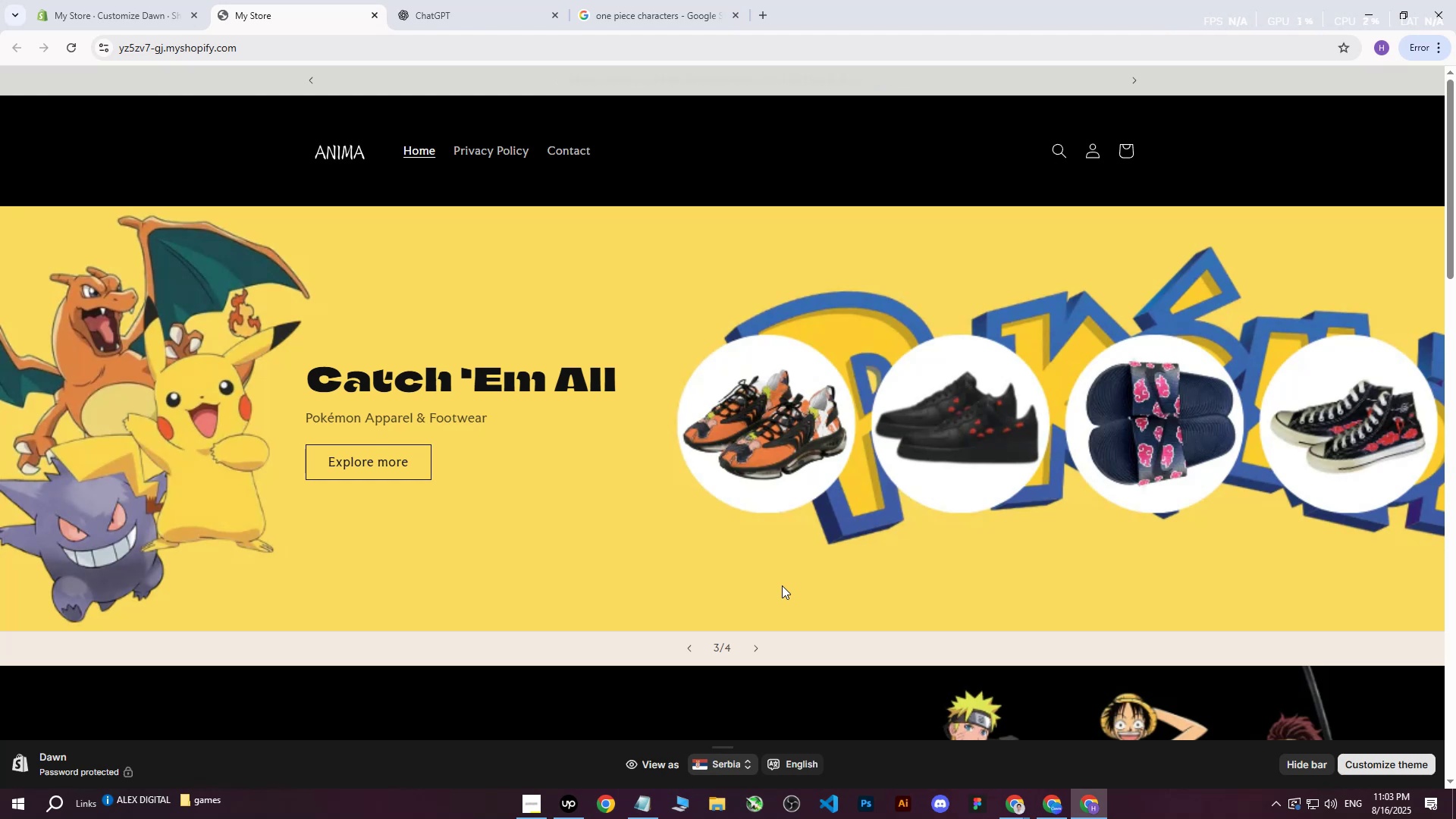 
wait(12.38)
 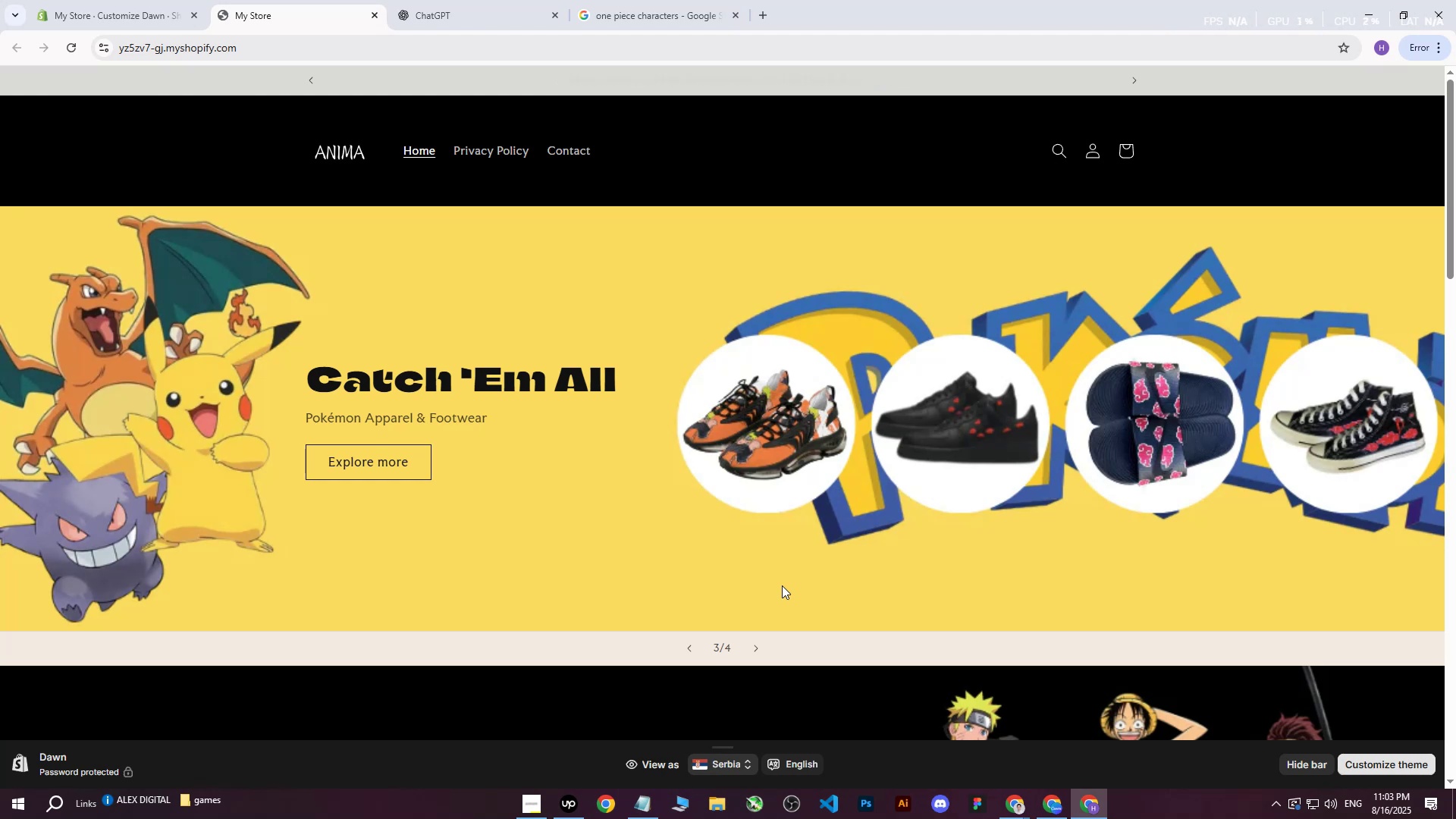 
left_click([698, 644])
 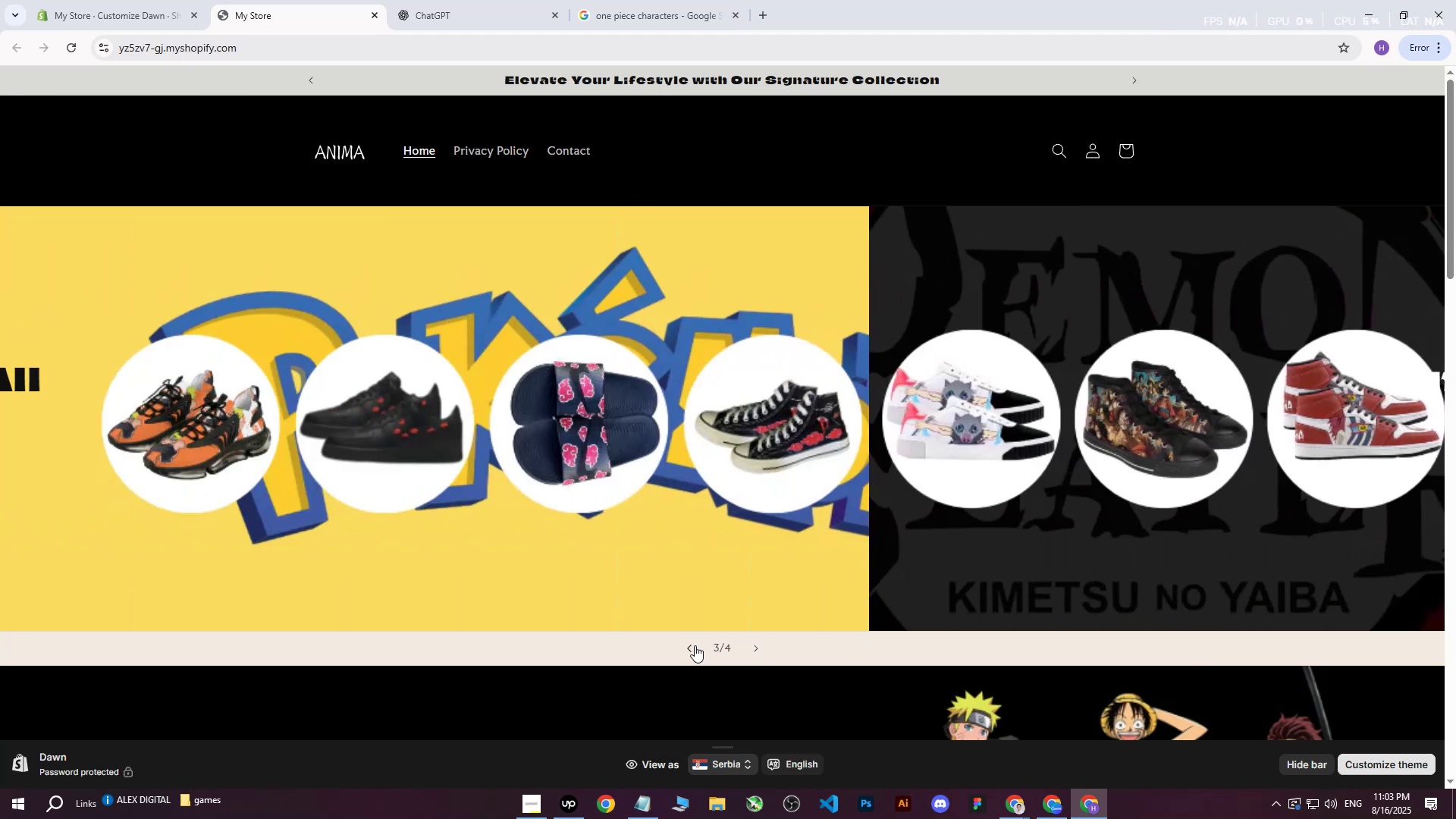 
left_click([695, 645])
 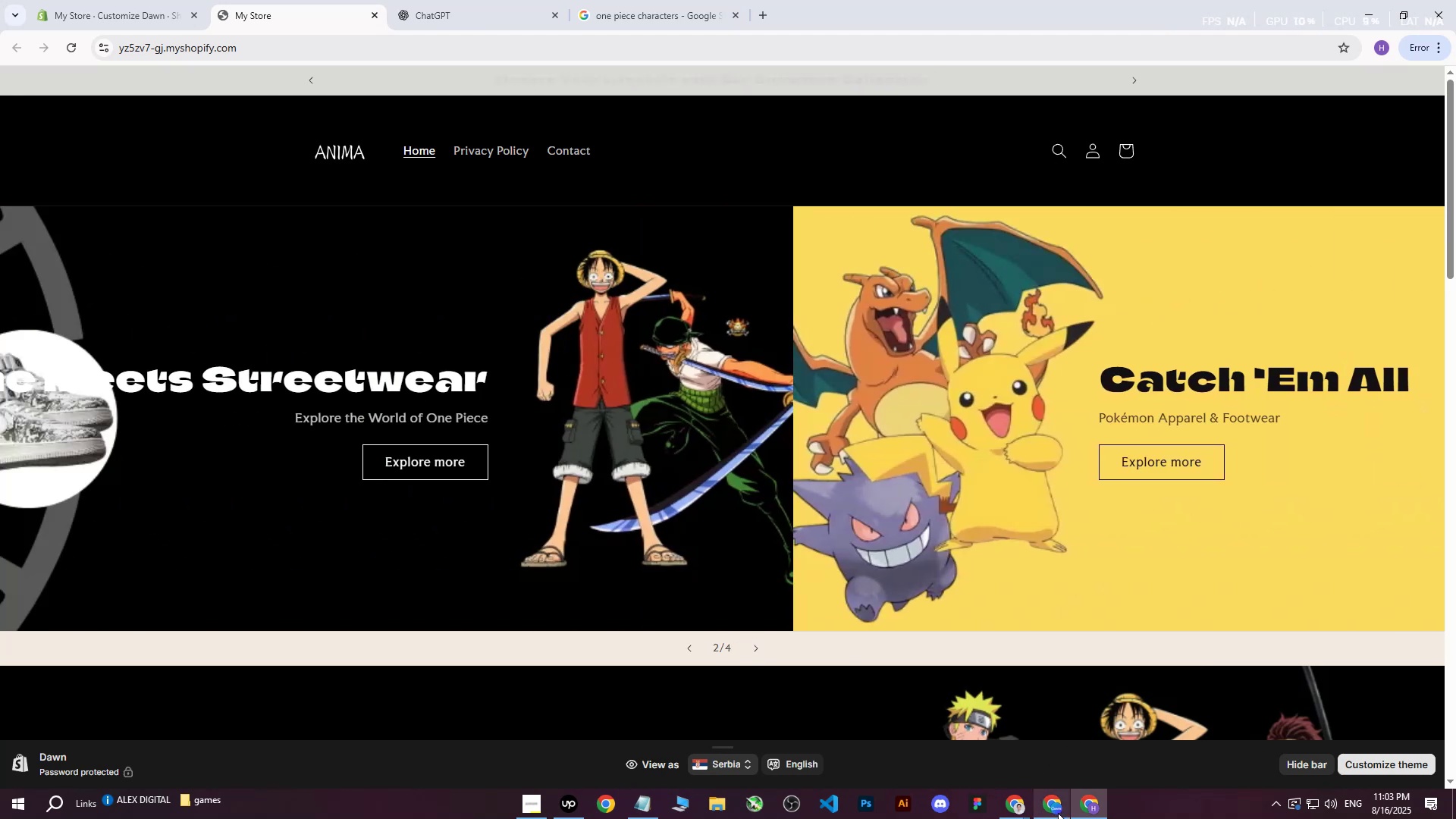 
left_click([1058, 814])
 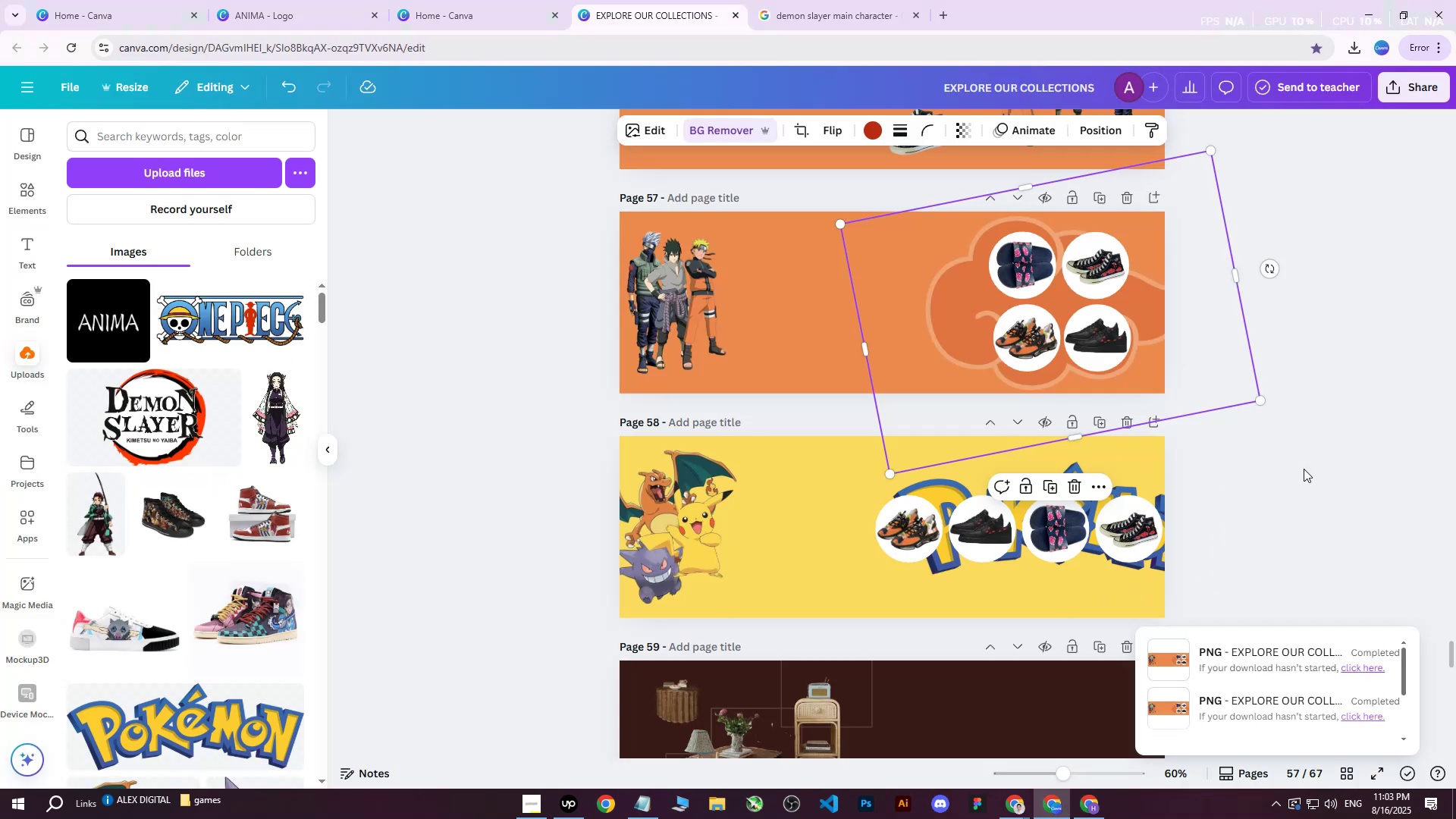 
left_click([1303, 474])
 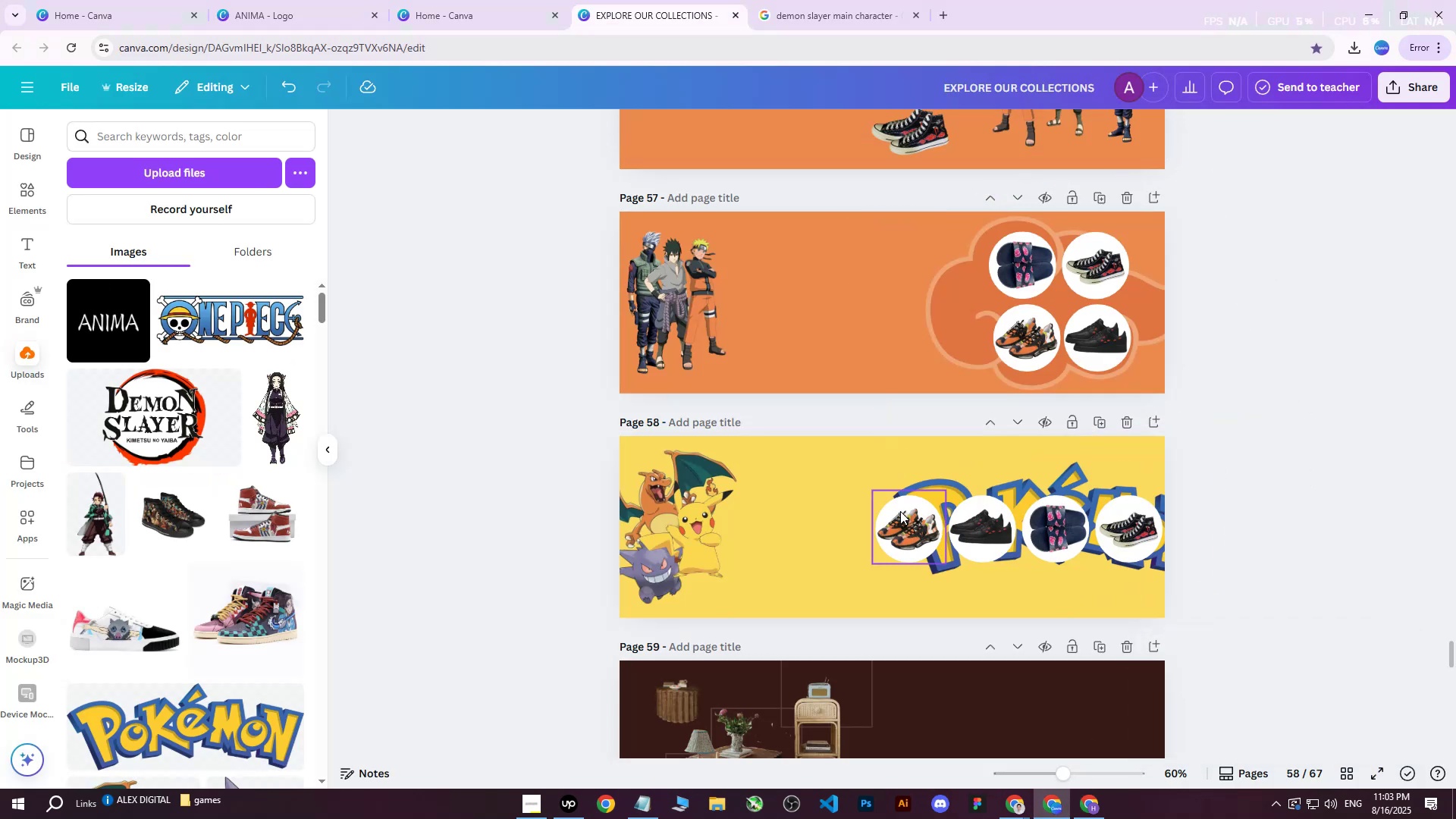 
left_click([900, 511])
 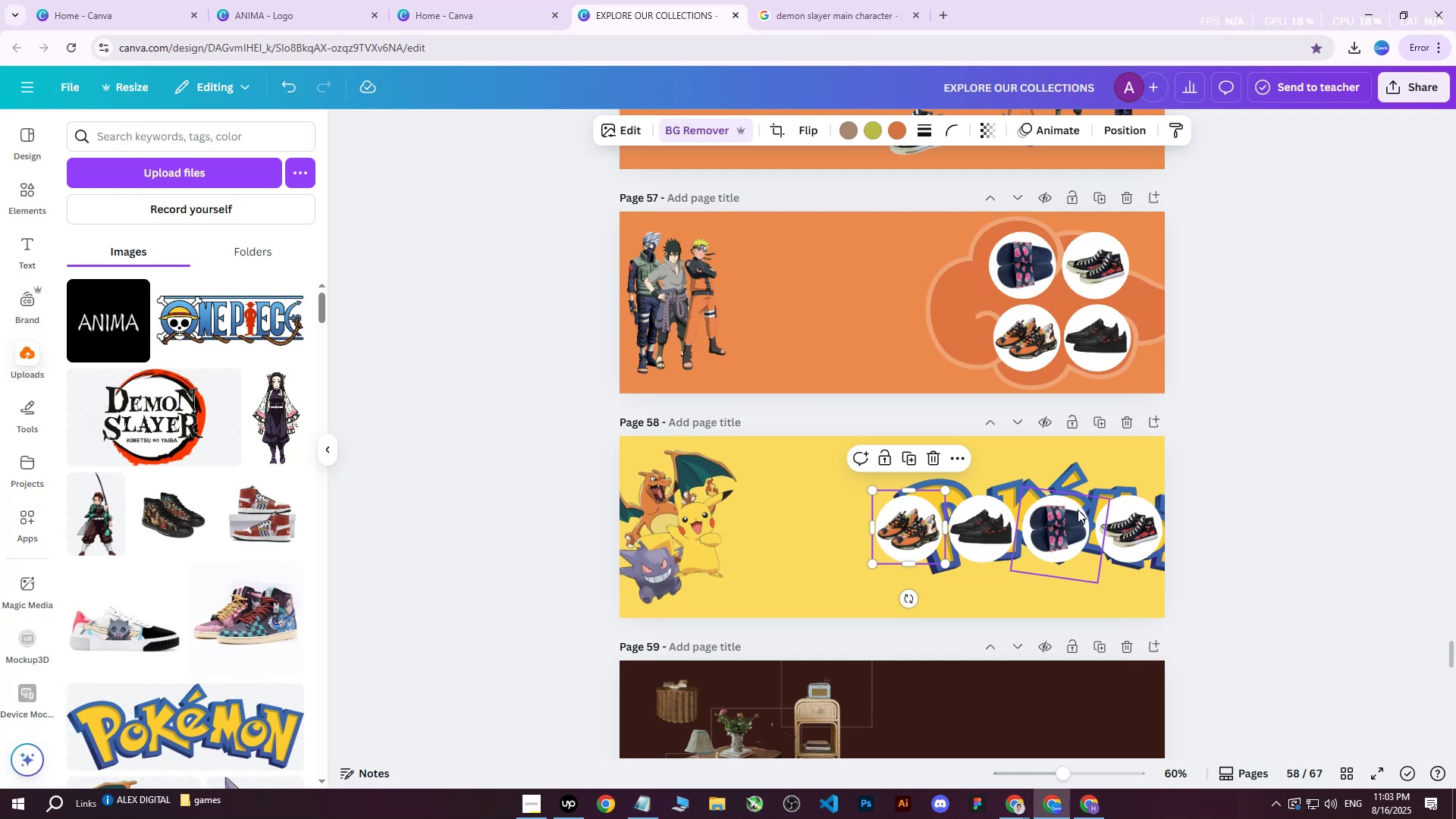 
hold_key(key=ControlLeft, duration=0.94)
scroll: coordinate [1146, 547], scroll_direction: none, amount: 0.0
 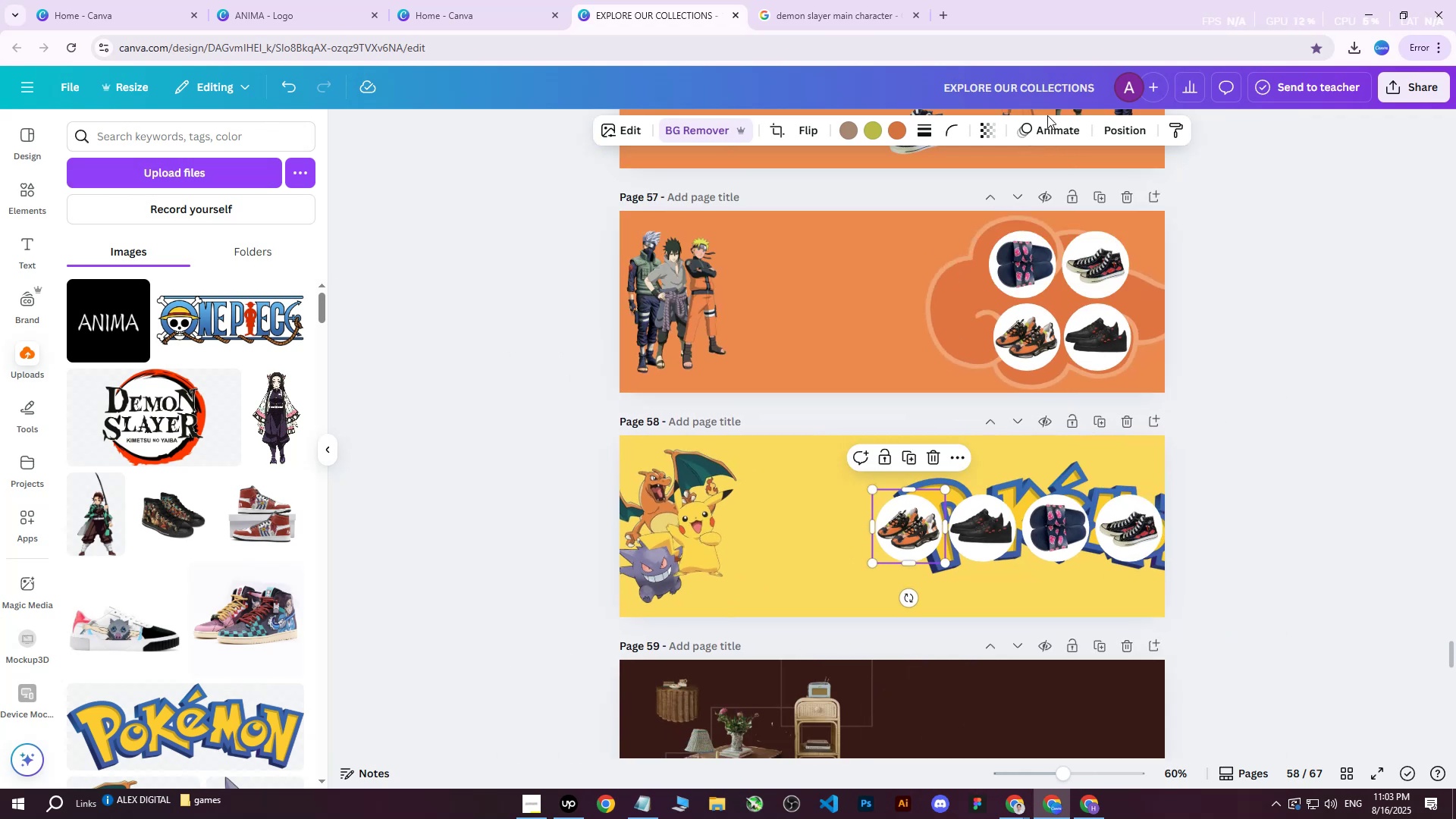 
left_click([1141, 135])
 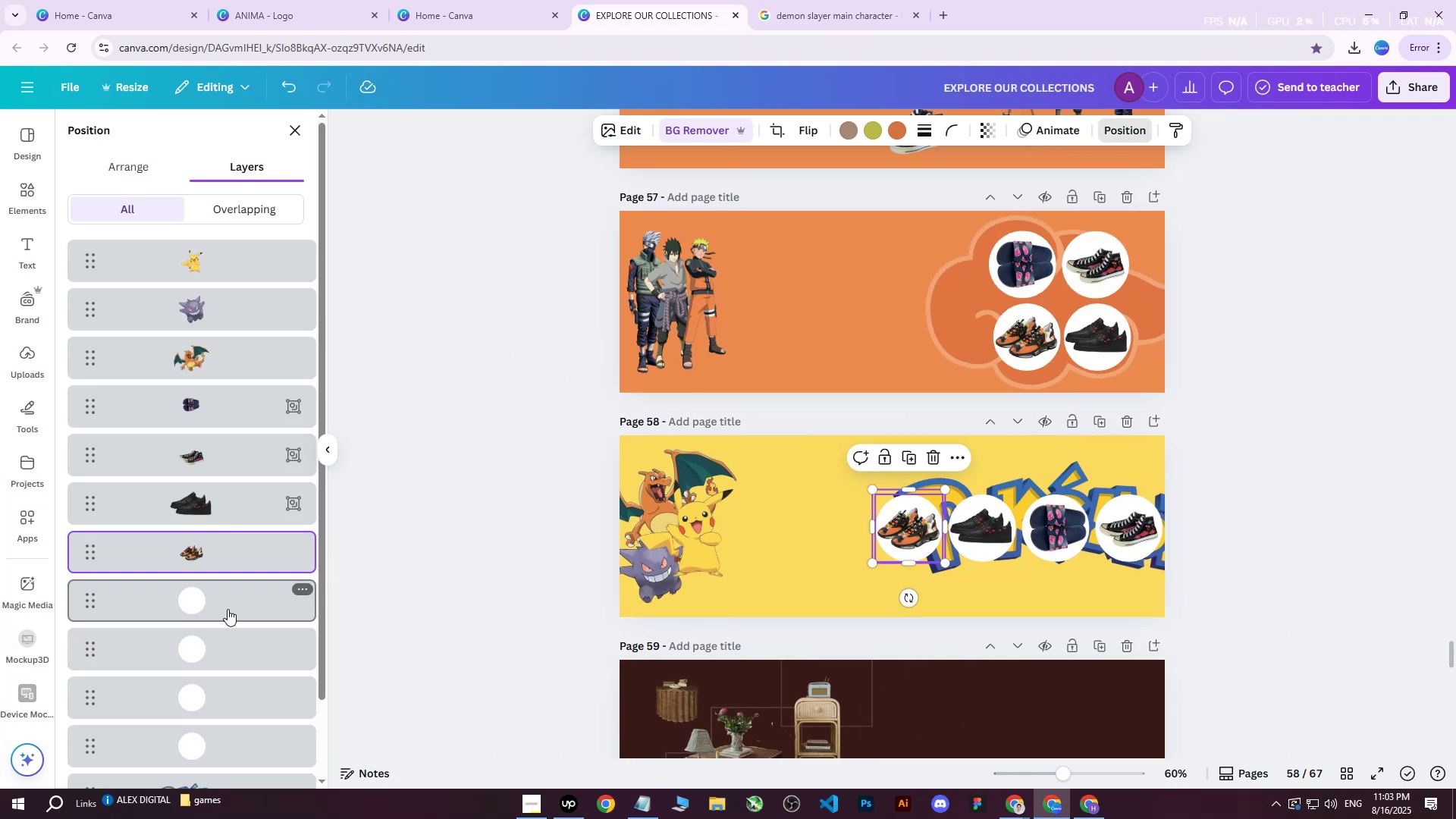 
hold_key(key=ControlLeft, duration=0.34)
left_click([191, 607])
 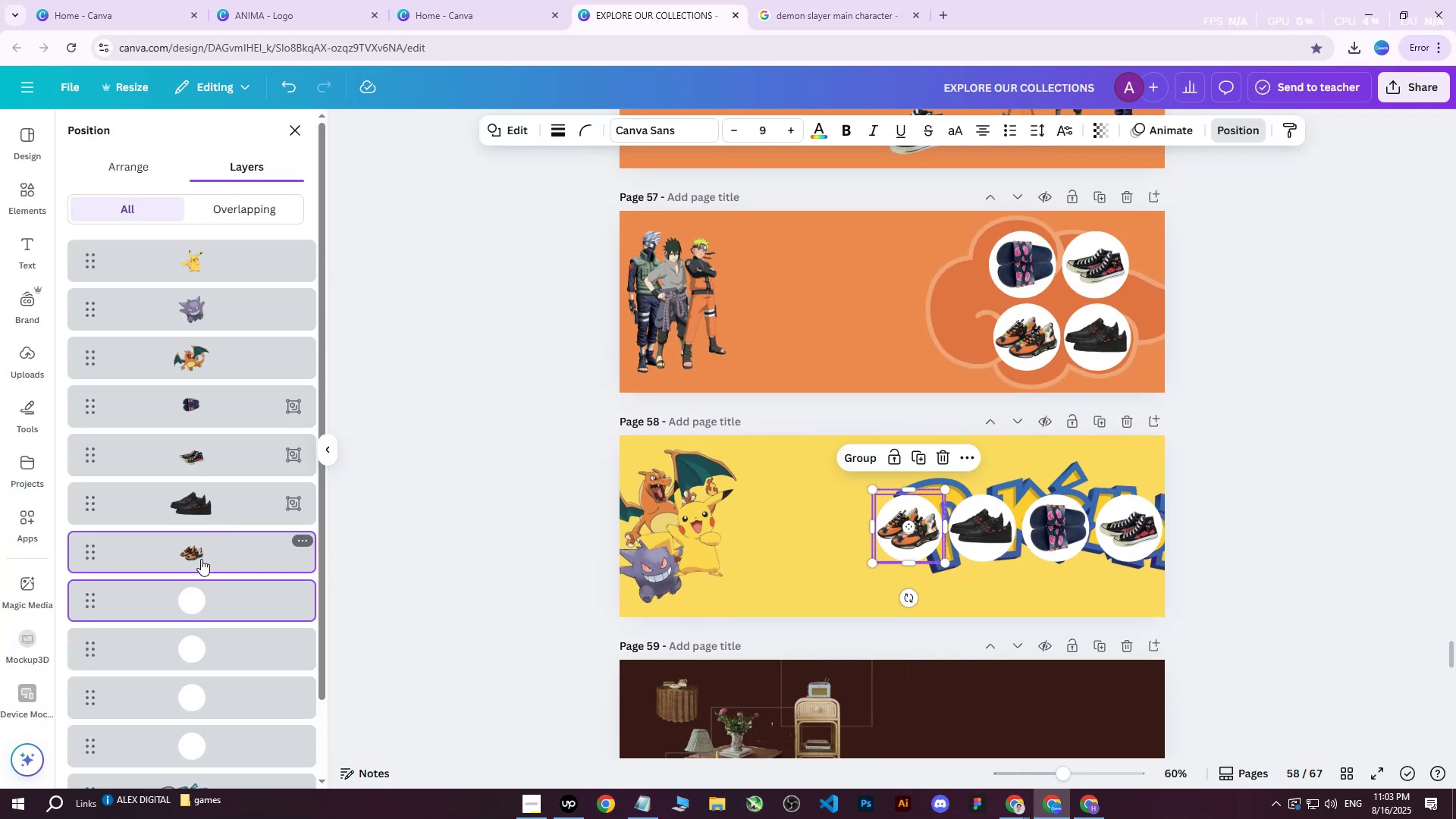 
right_click([201, 559])
 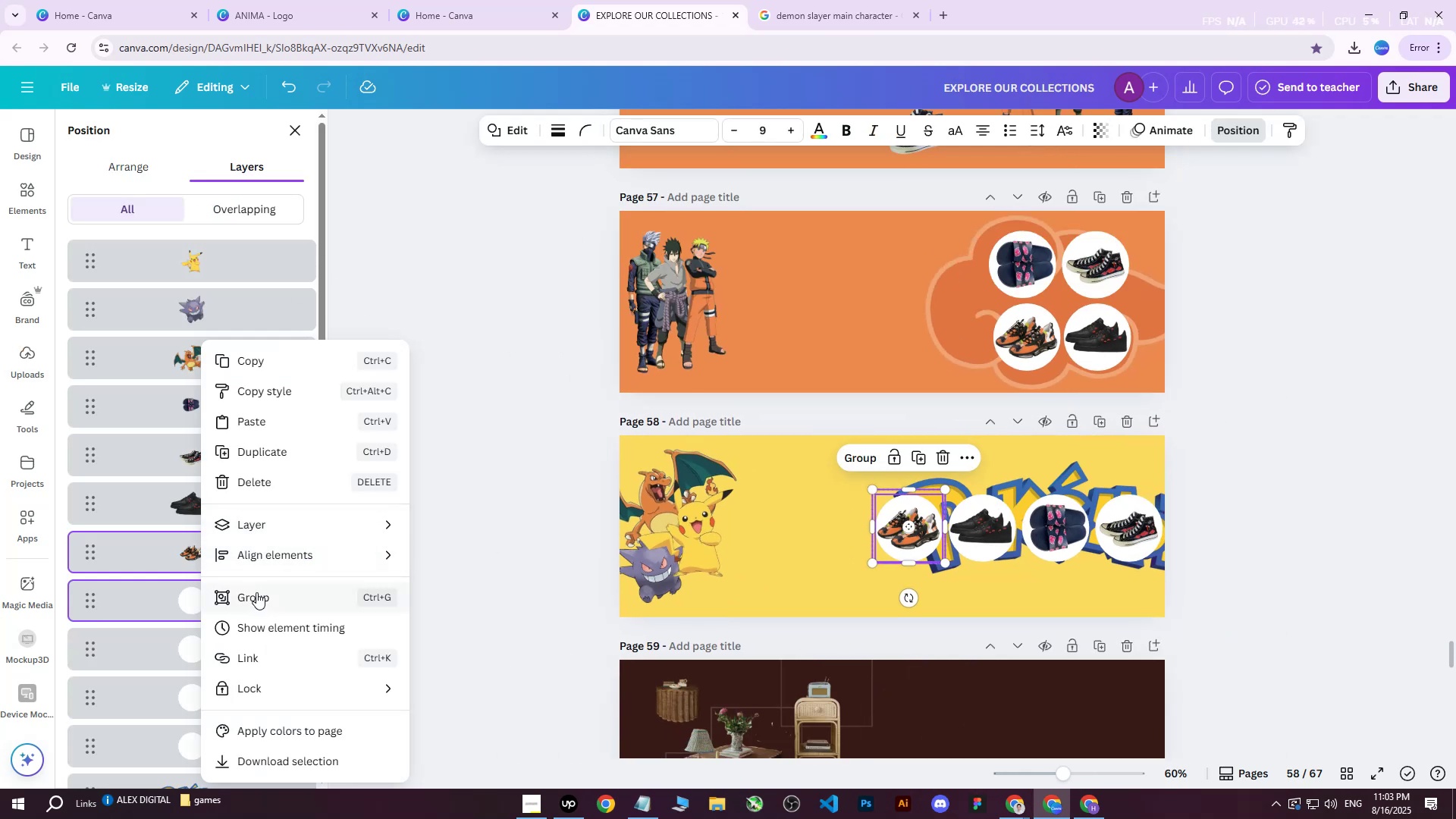 
left_click([256, 595])
 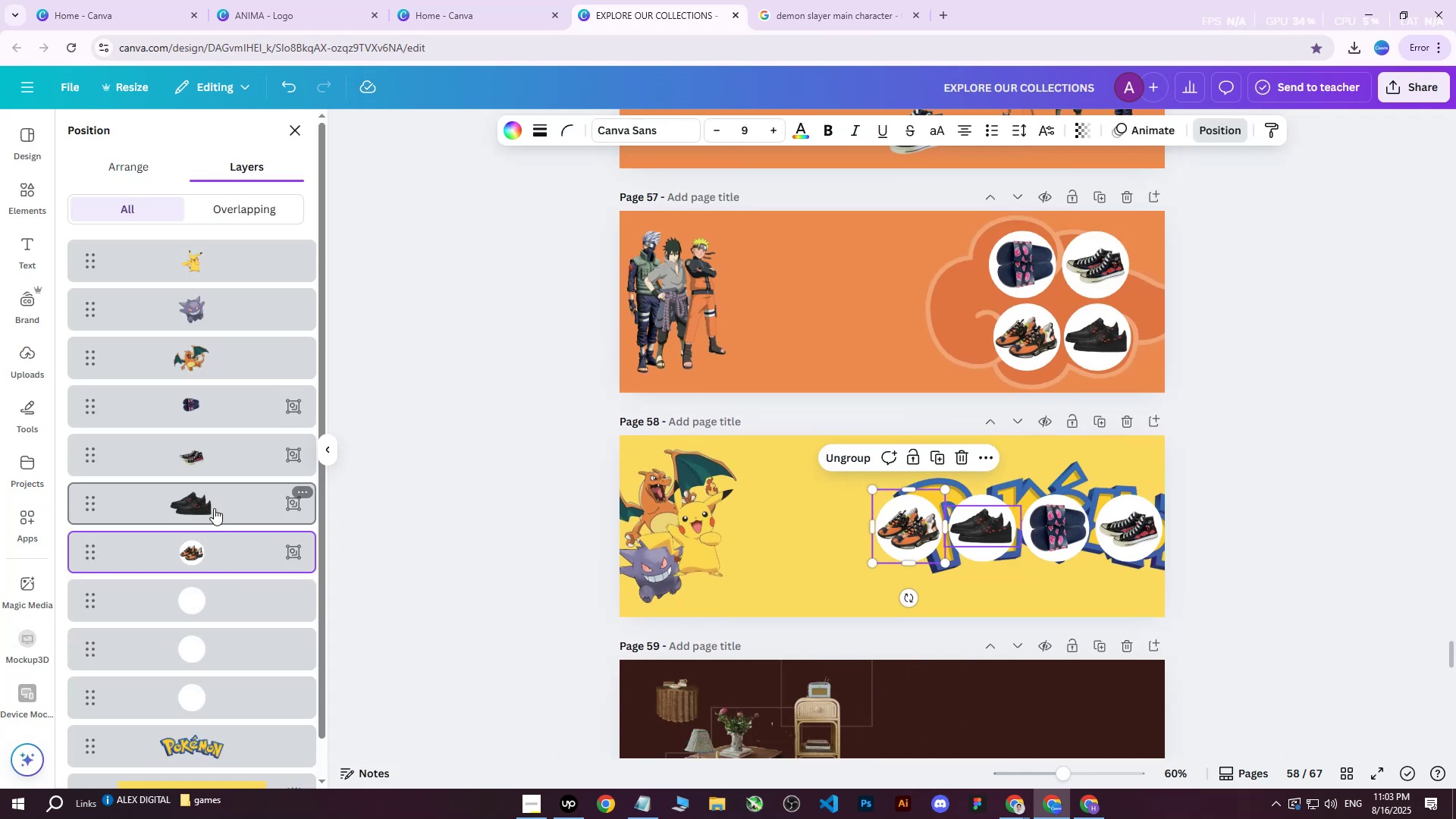 
left_click([215, 507])
 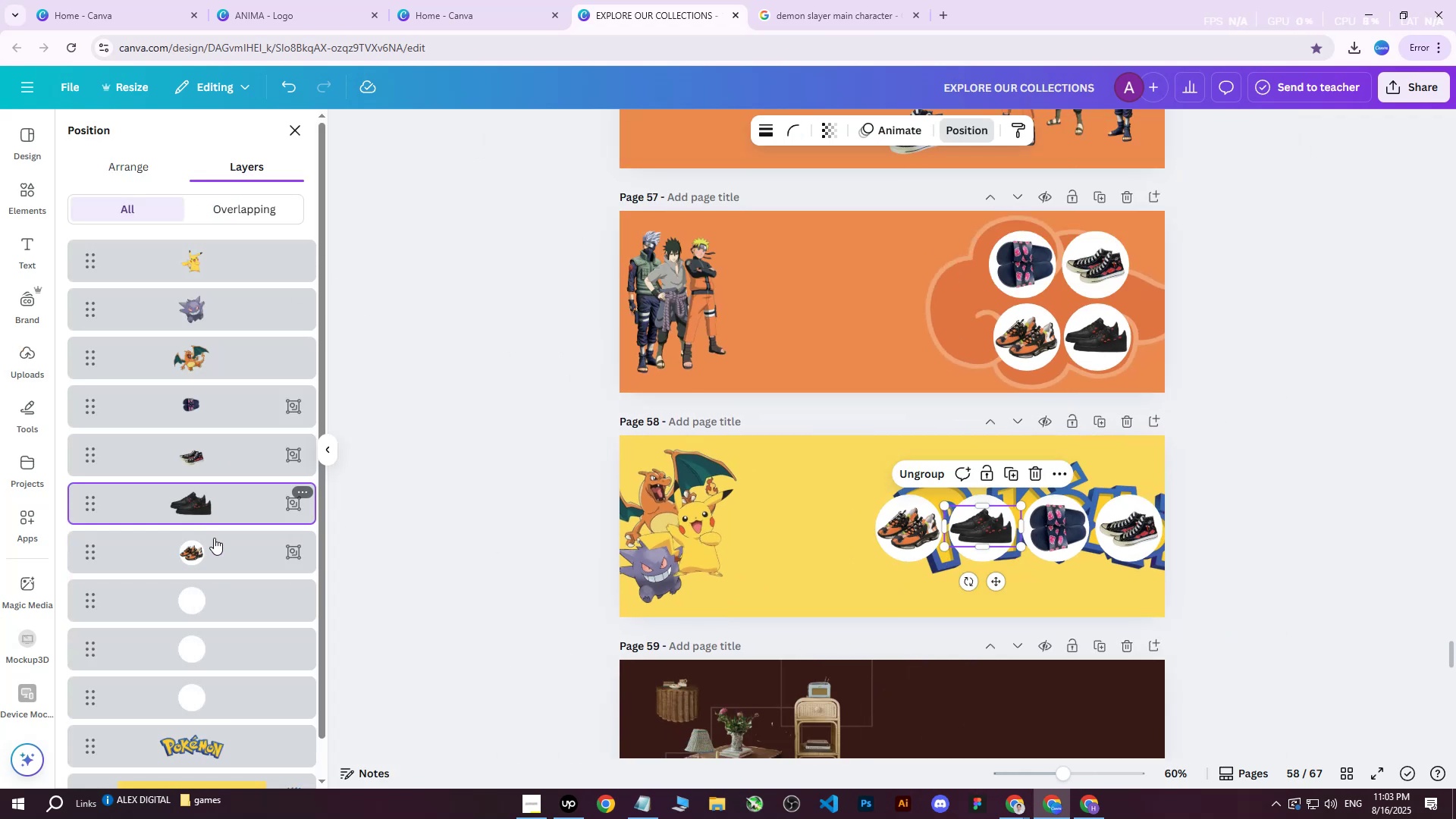 
hold_key(key=ControlLeft, duration=1.29)
left_click([199, 605])
 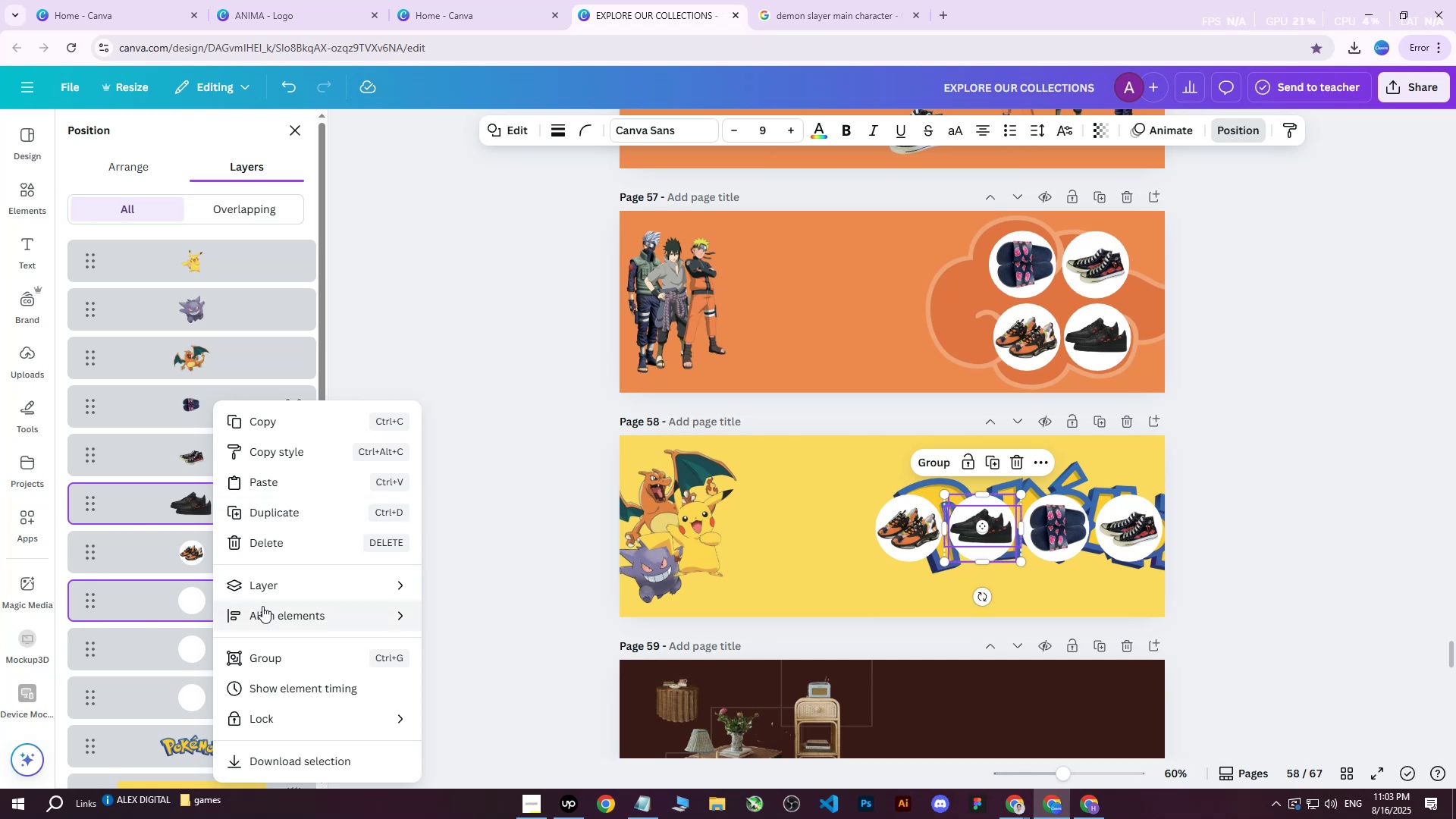 
left_click([257, 656])
 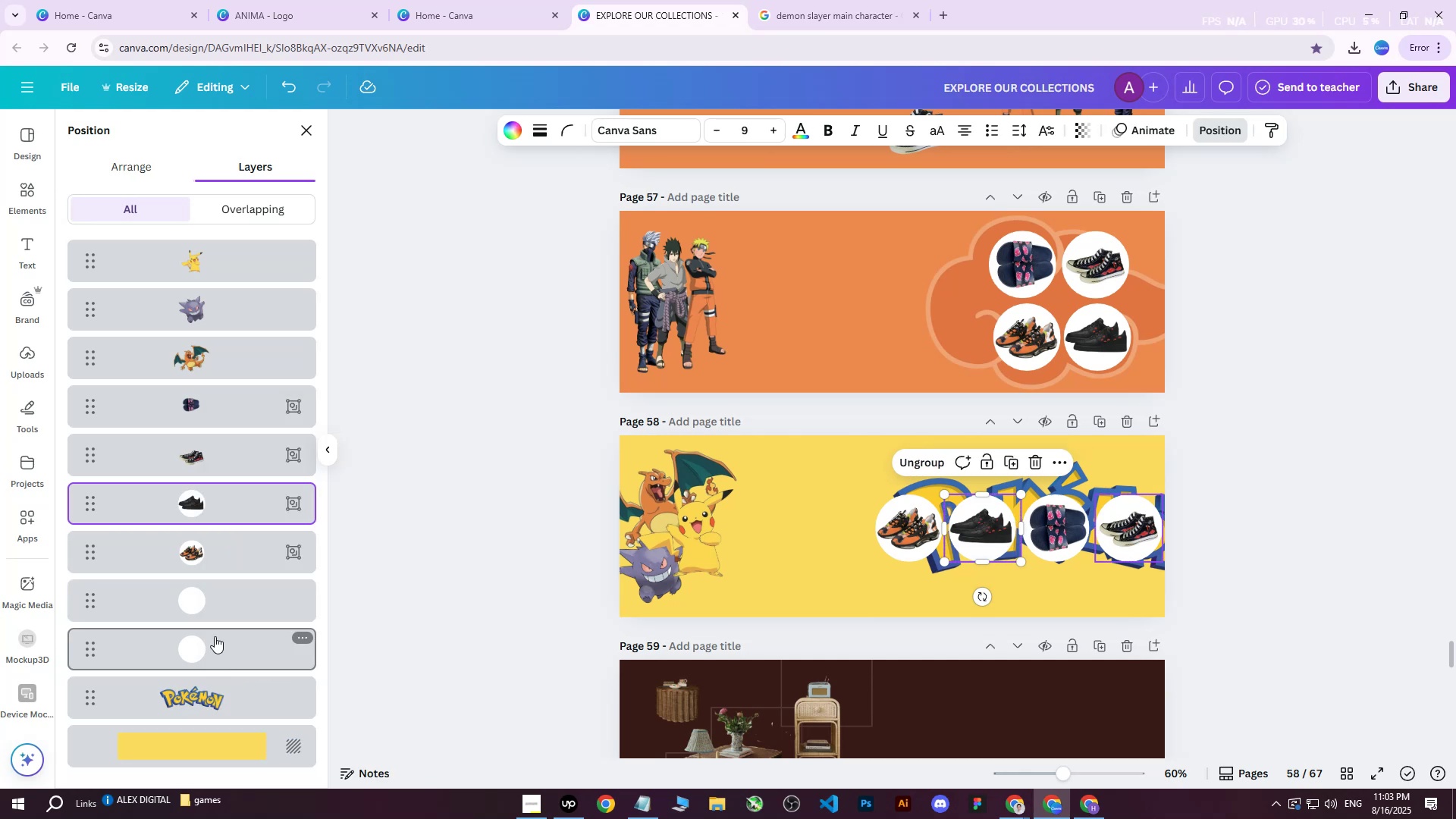 
left_click([218, 607])
 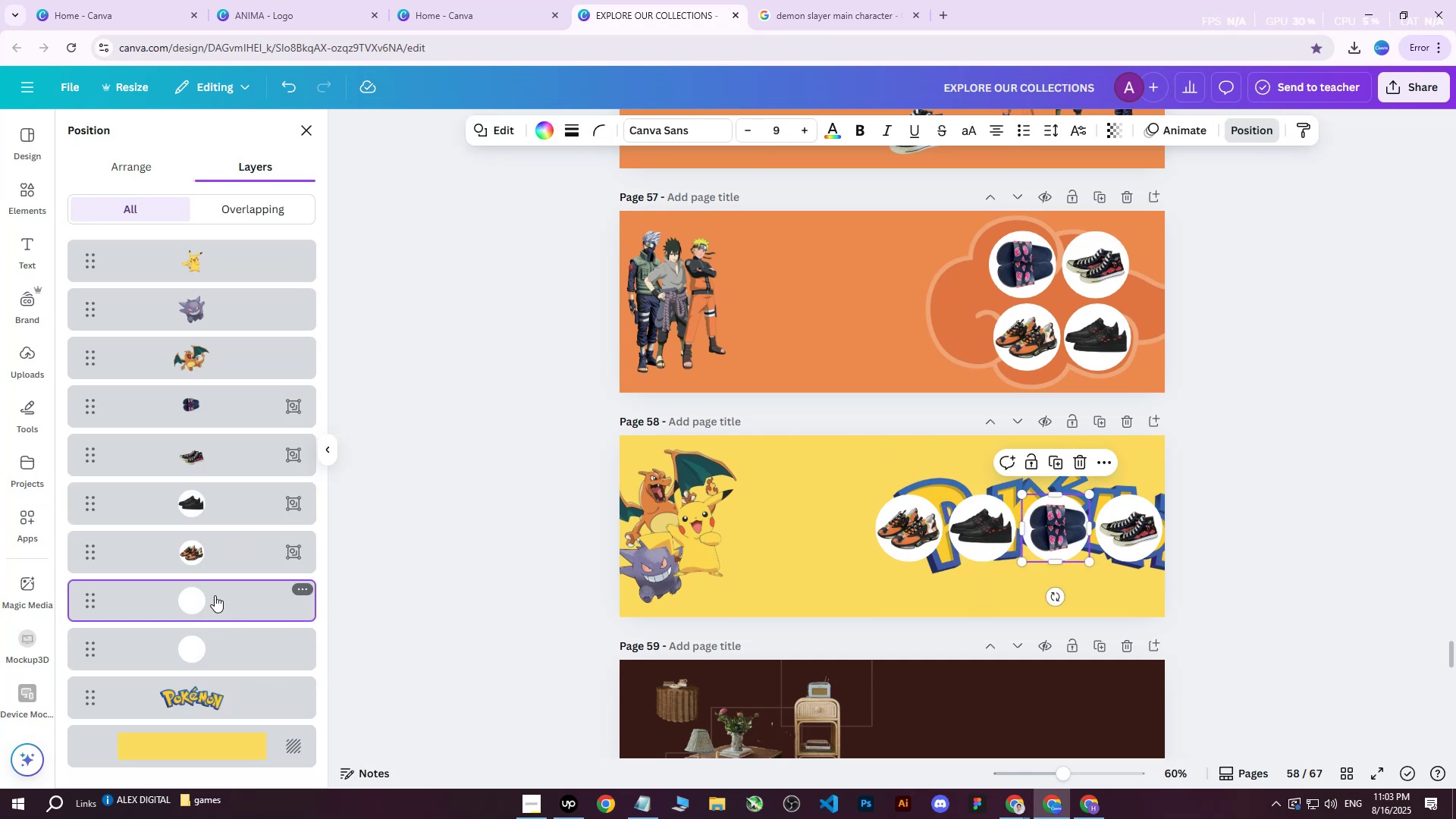 
hold_key(key=ControlLeft, duration=1.05)
left_click([195, 460])
 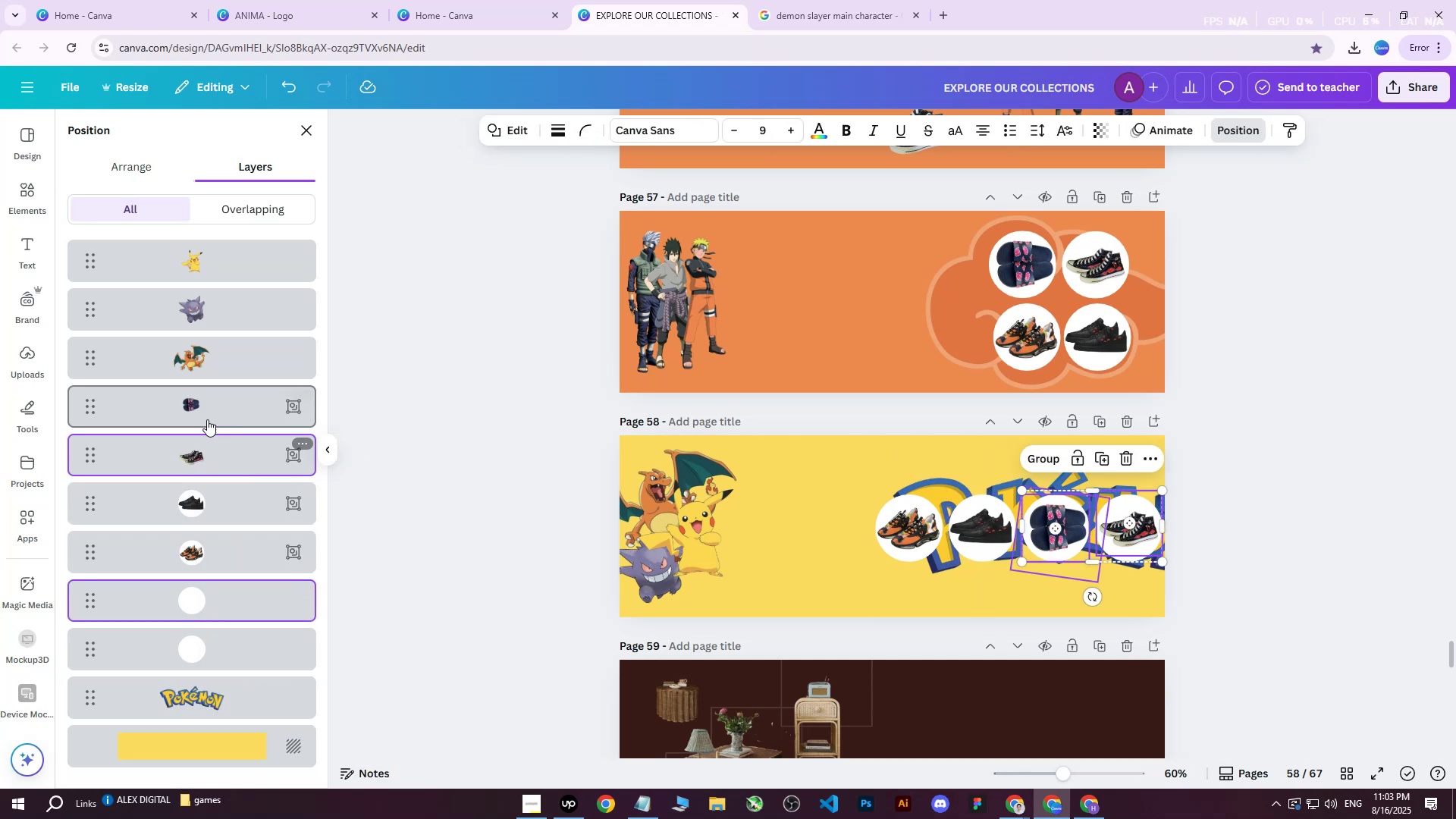 
left_click([209, 404])
 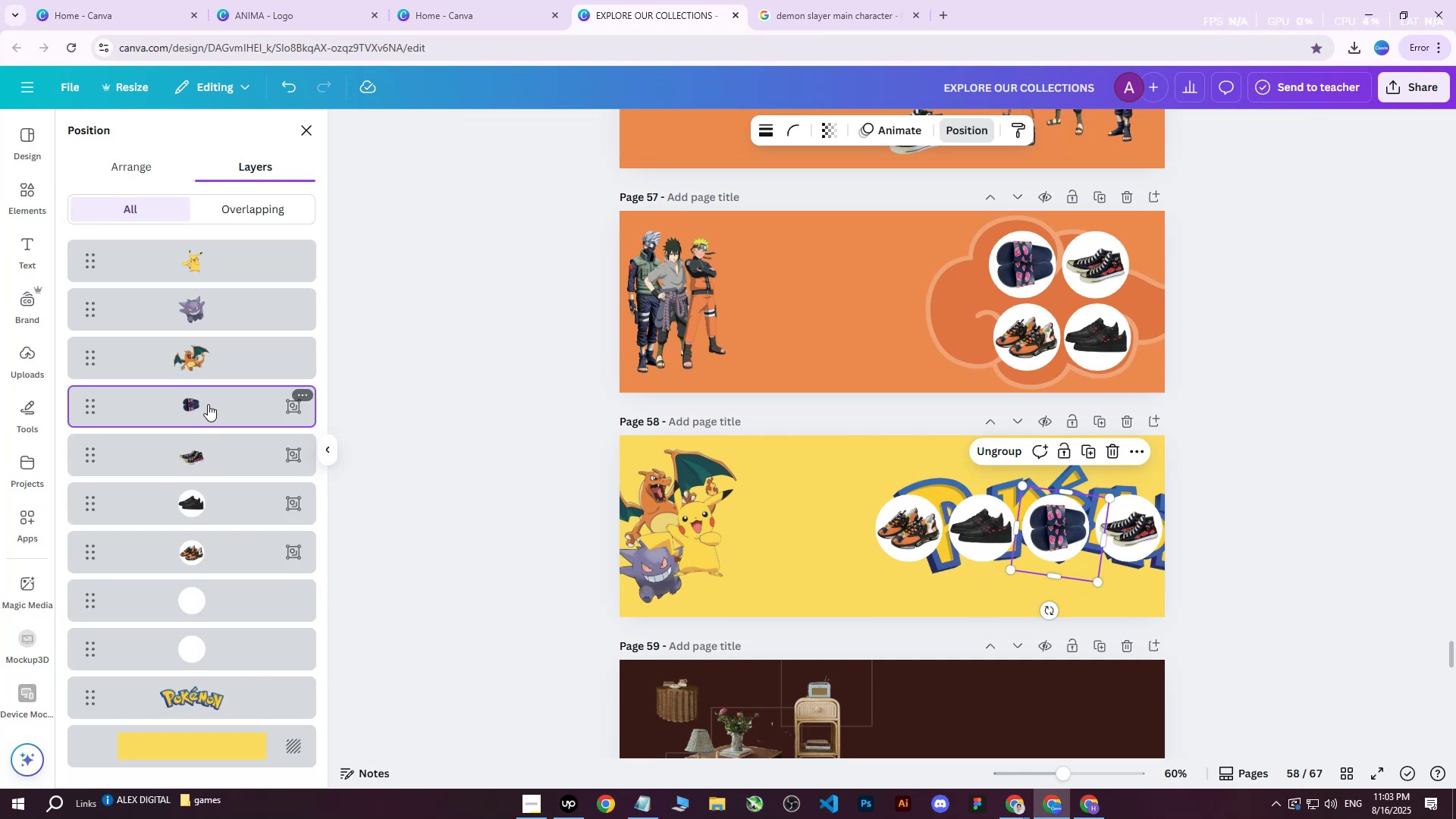 
hold_key(key=ControlLeft, duration=0.85)
left_click([210, 604])
 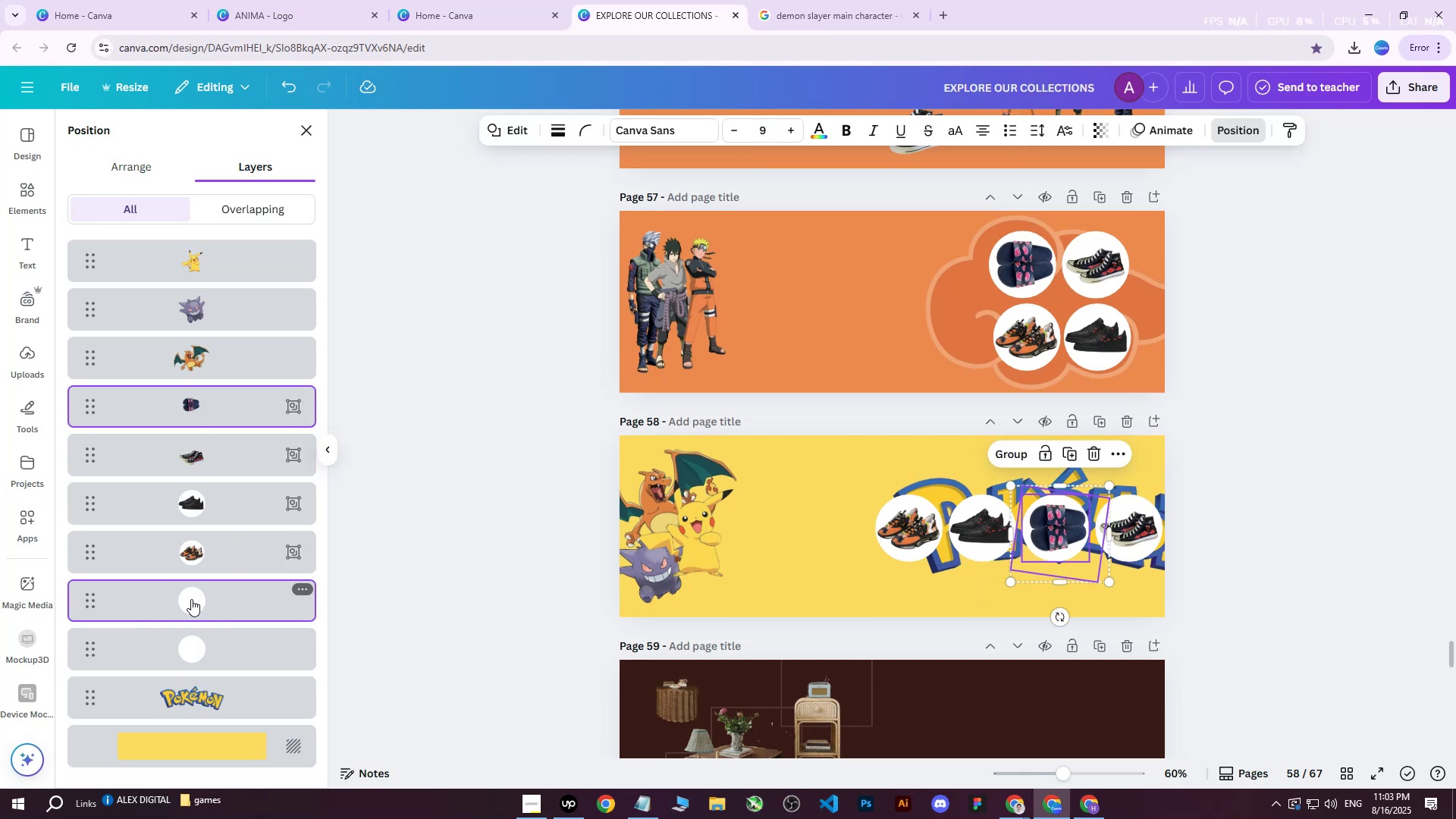 
right_click([191, 599])
 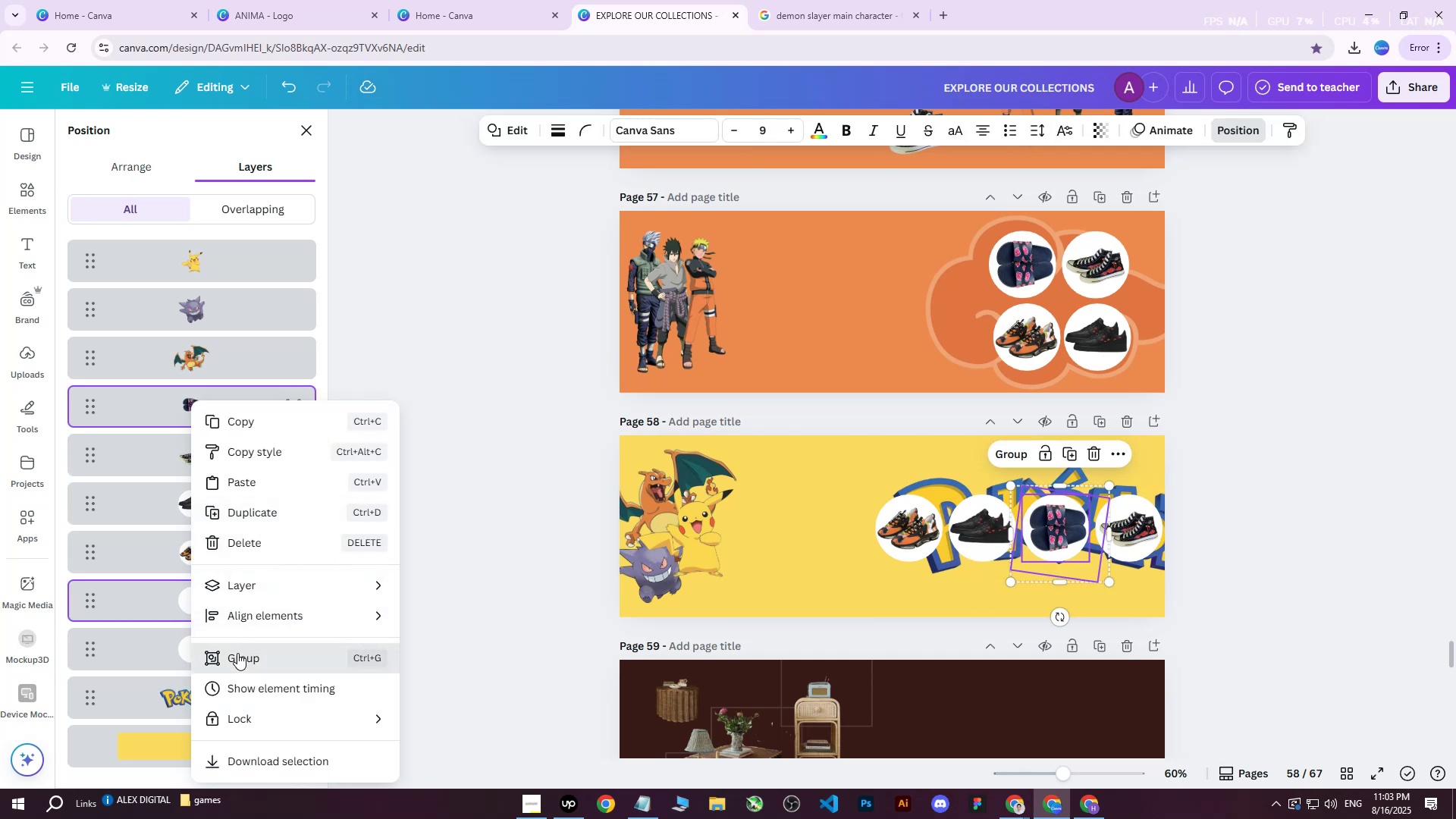 
double_click([188, 640])
 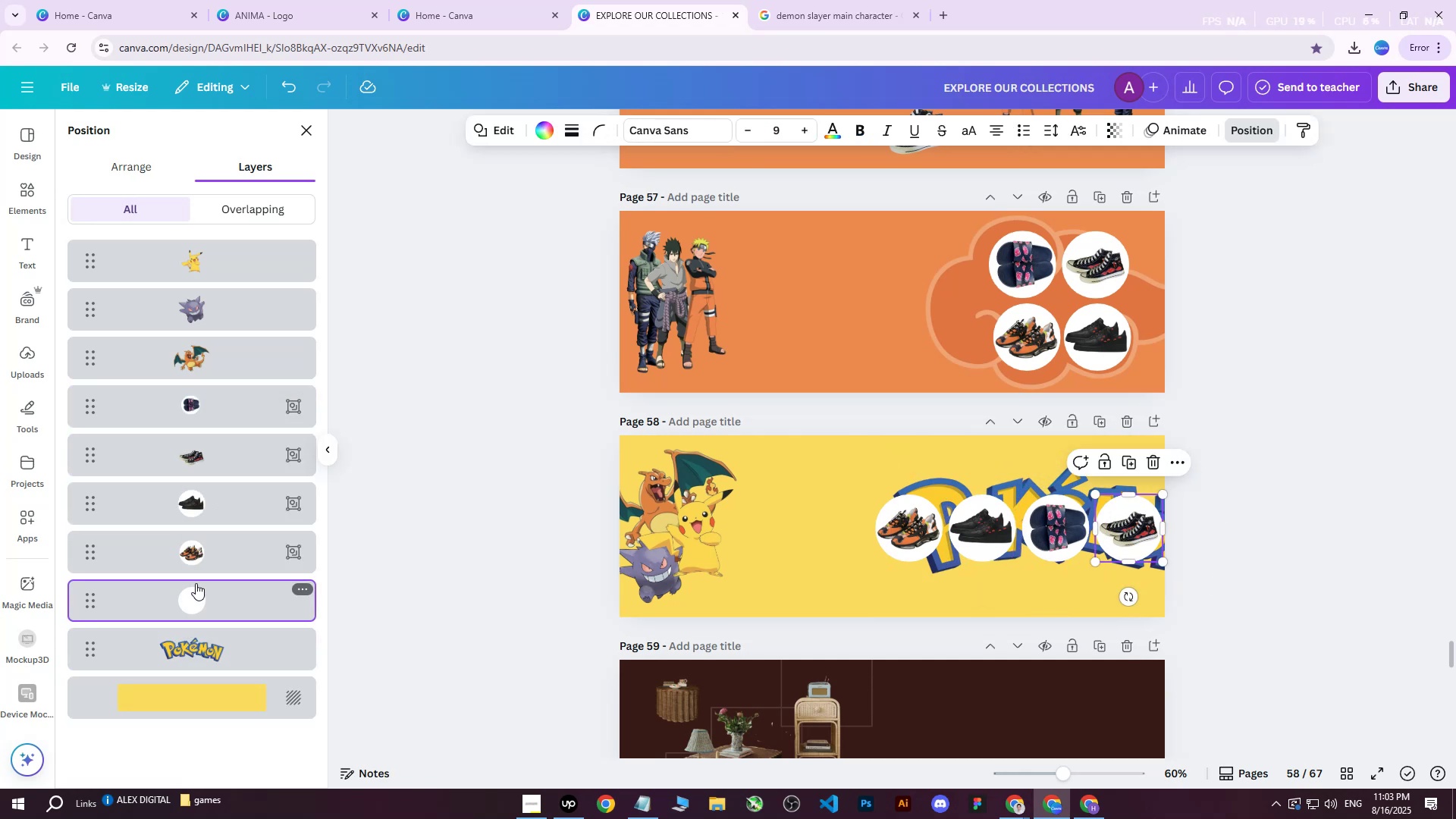 
hold_key(key=ControlLeft, duration=1.53)
 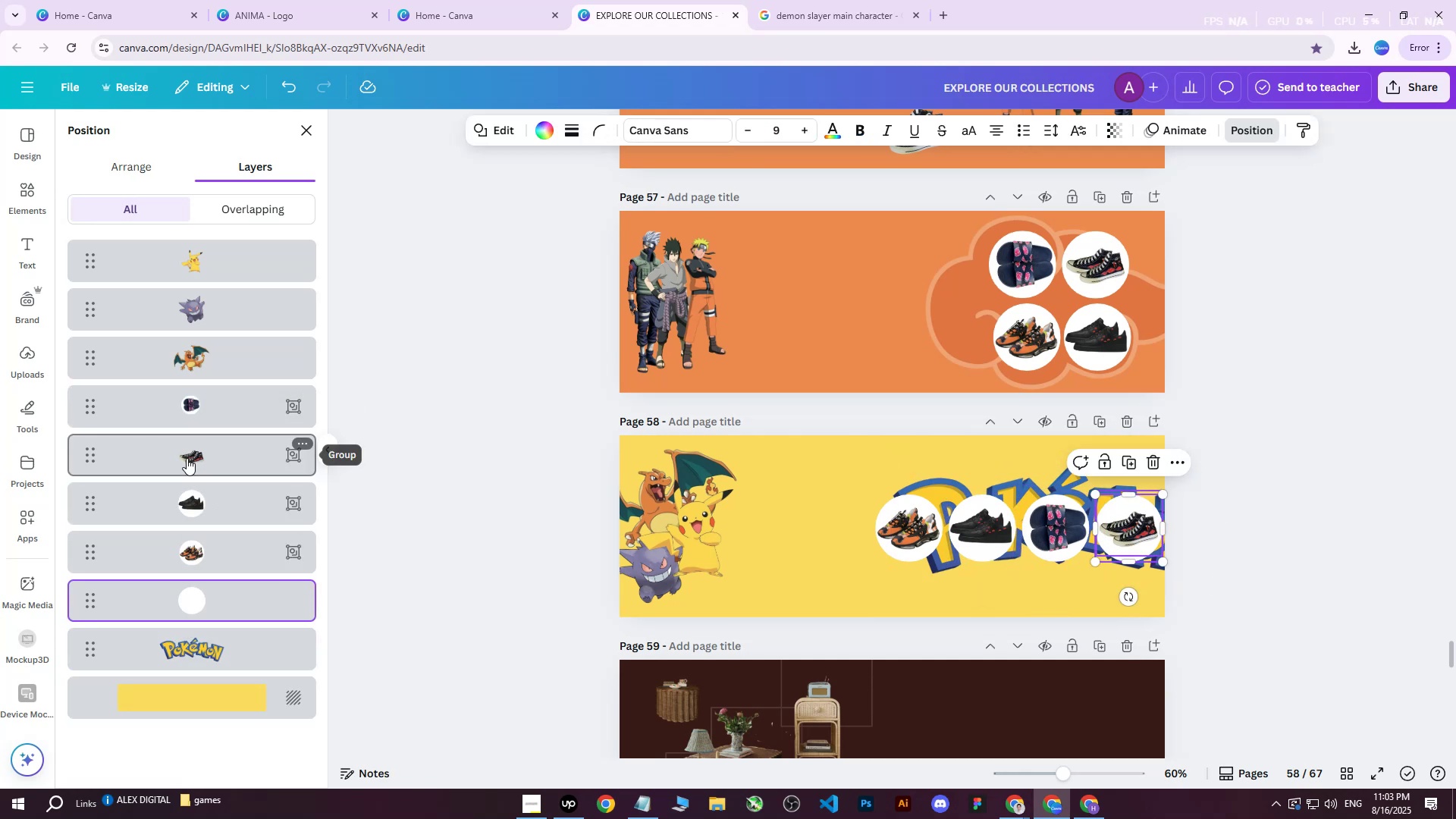 
hold_key(key=ControlLeft, duration=0.81)
left_click([187, 458])
 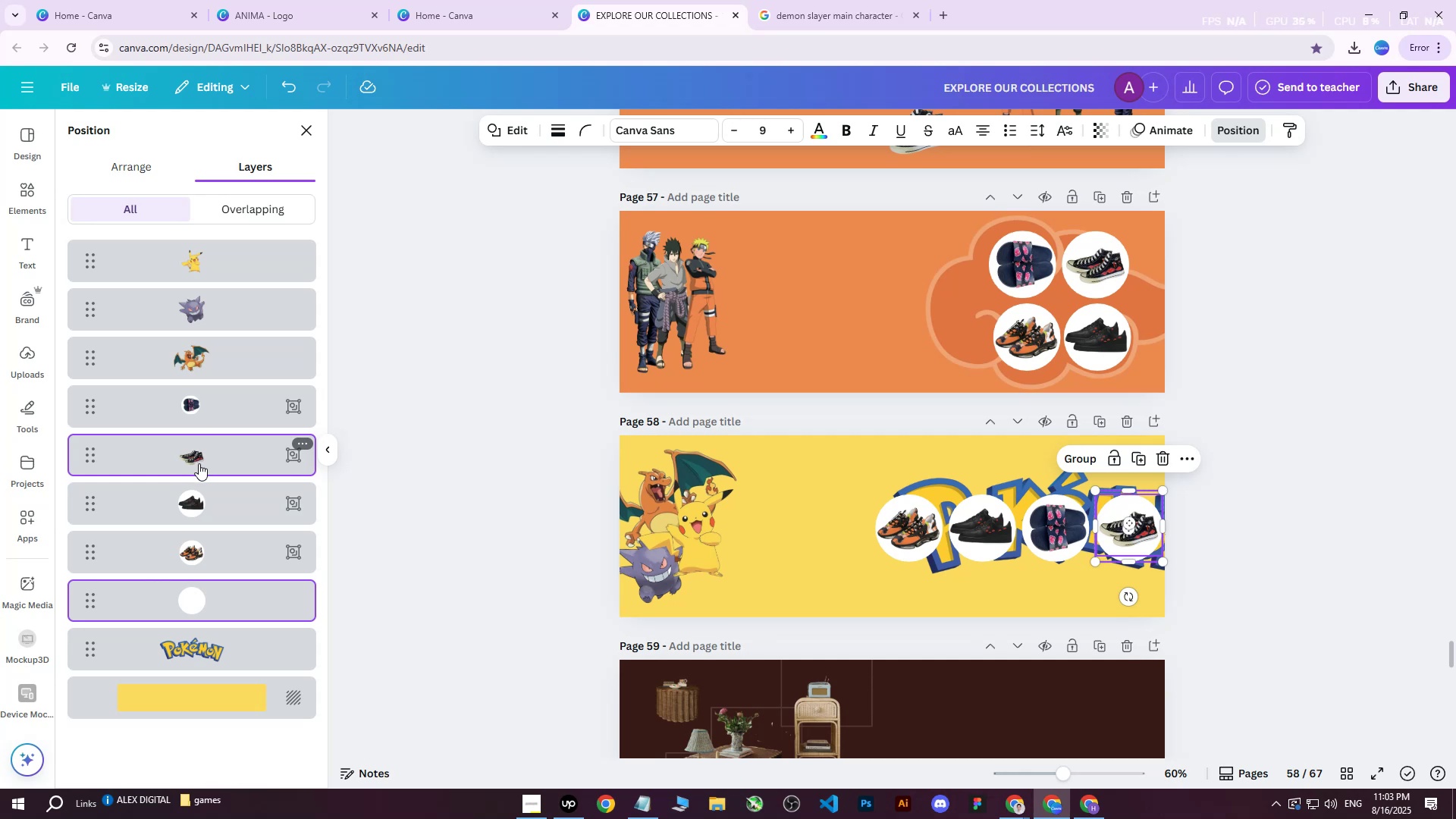 
right_click([196, 463])
 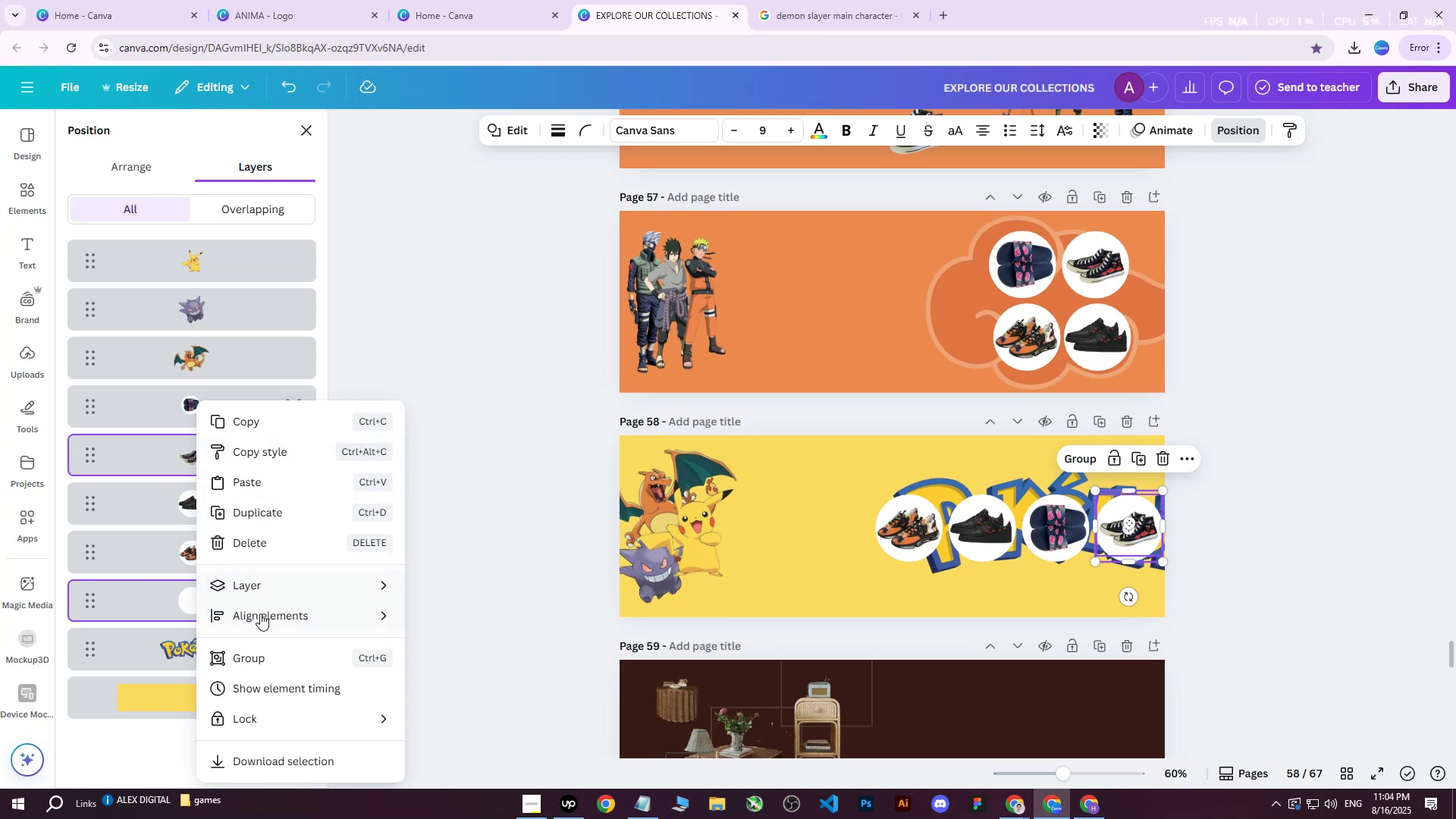 
left_click([255, 659])
 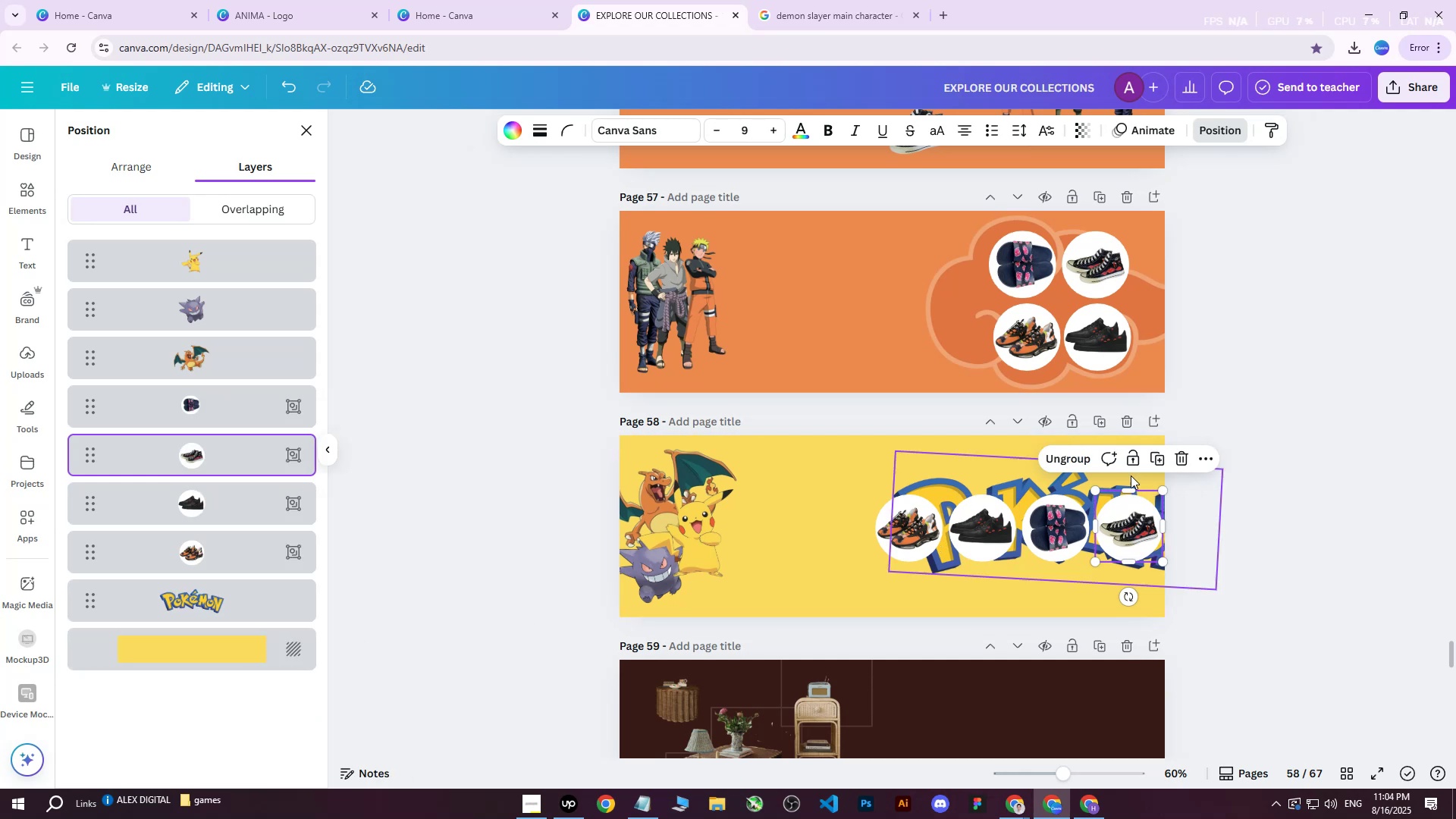 
hold_key(key=ControlLeft, duration=0.54)
scroll: coordinate [1413, 491], scroll_direction: up, amount: 2.0
 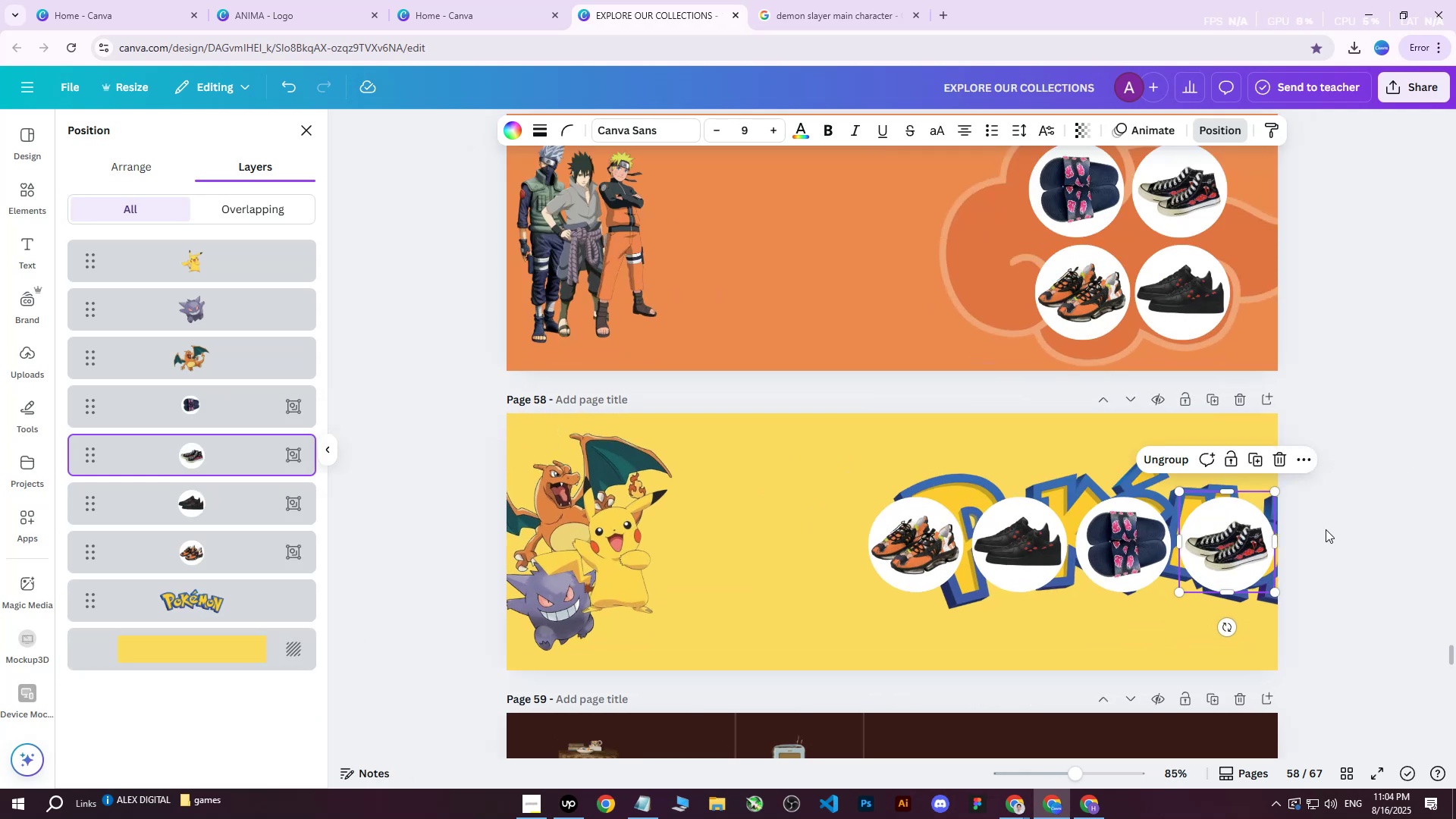 
key(Shift+ShiftLeft)
 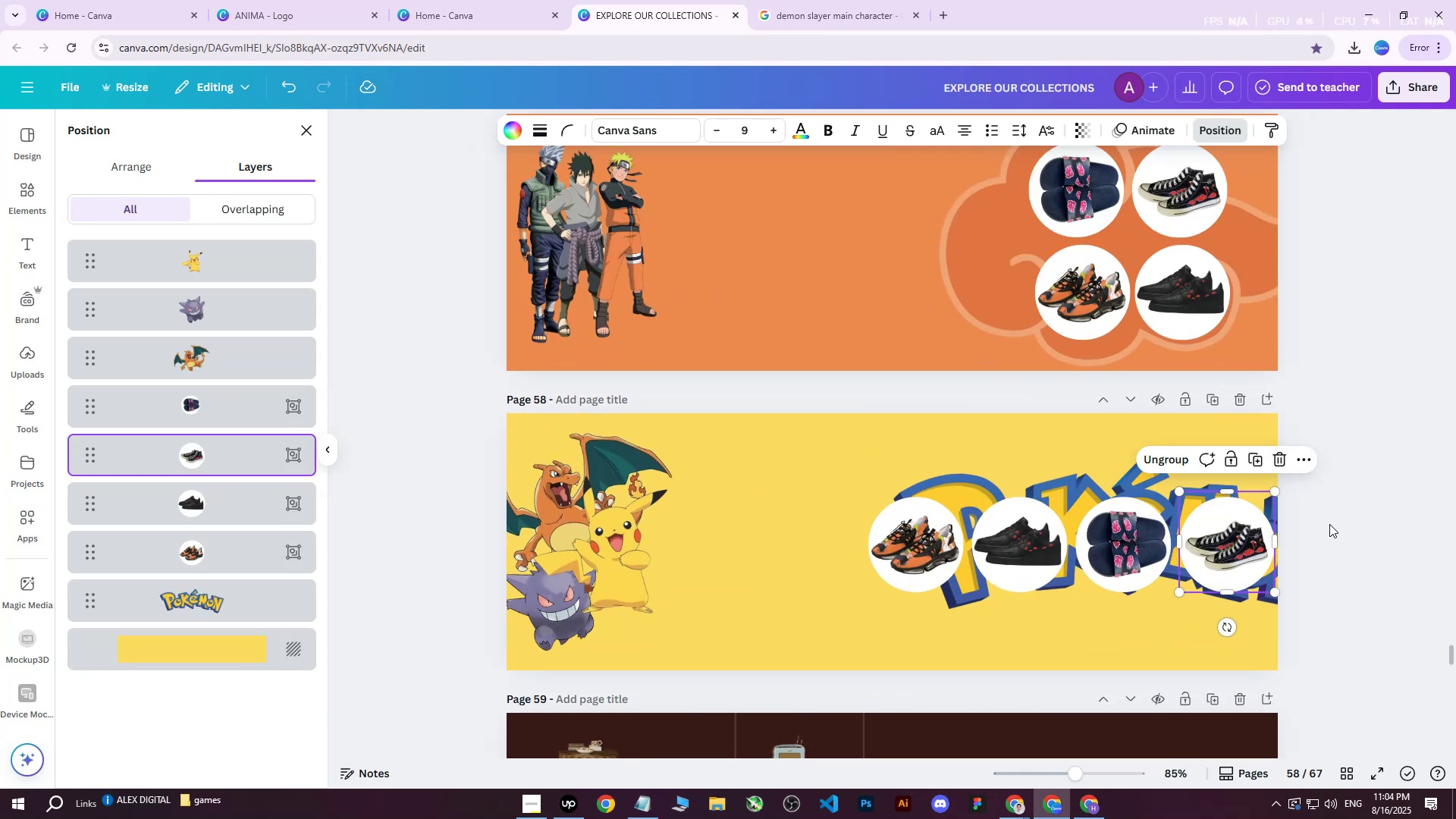 
hold_key(key=ControlLeft, duration=0.62)
scroll: coordinate [1341, 515], scroll_direction: down, amount: 2.0
 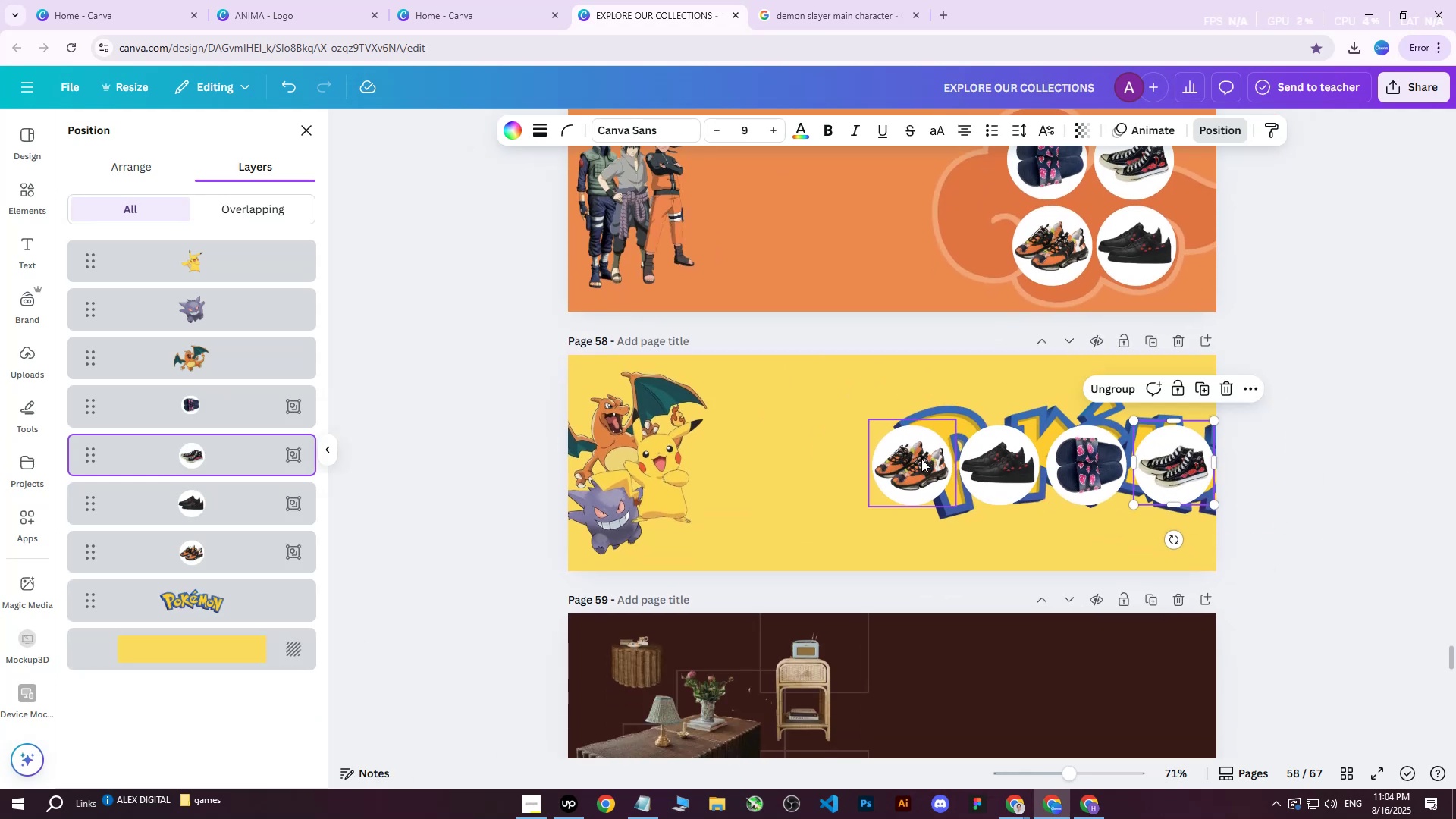 
left_click([902, 457])
 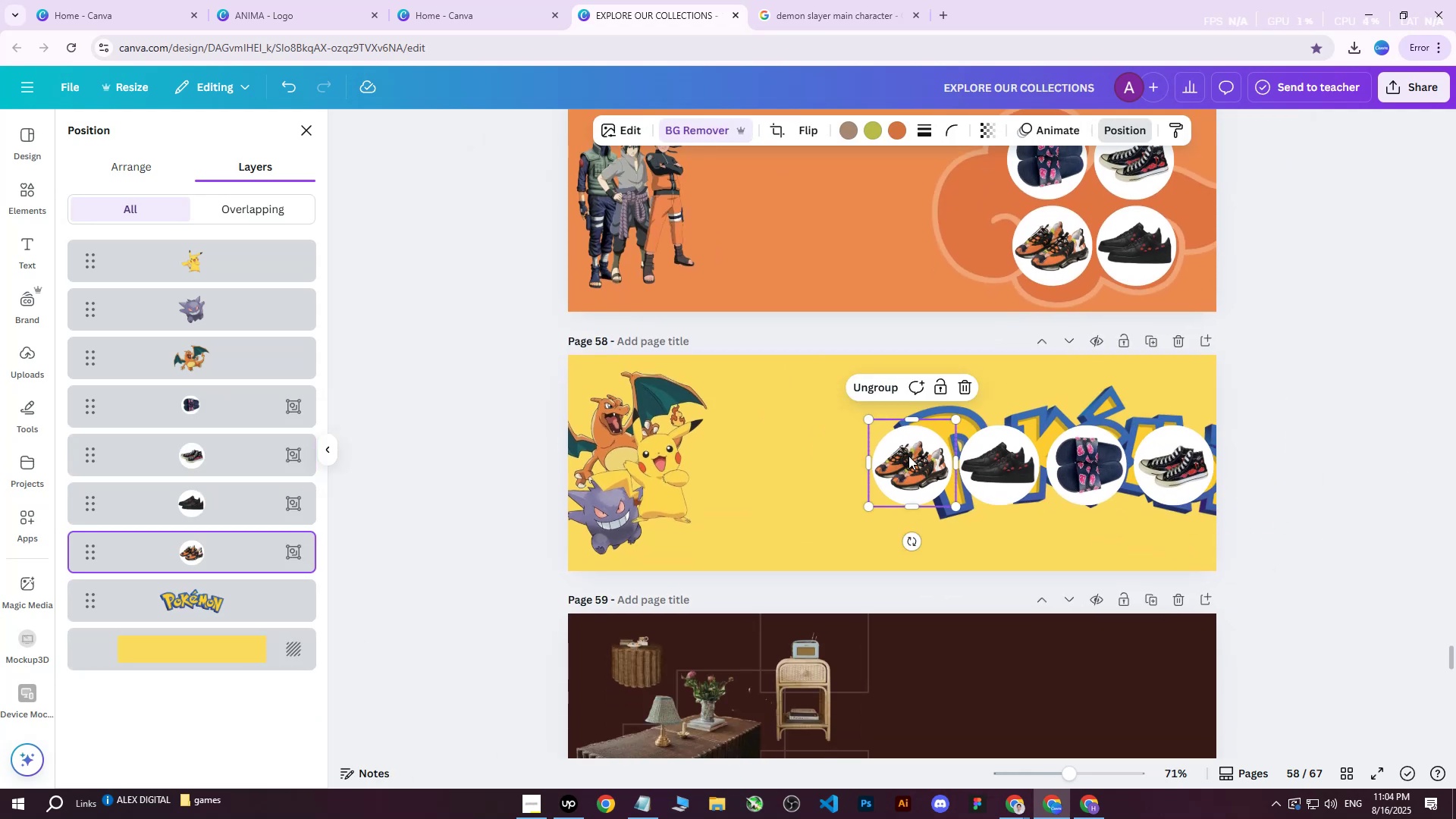 
scroll: coordinate [910, 456], scroll_direction: up, amount: 1.0
 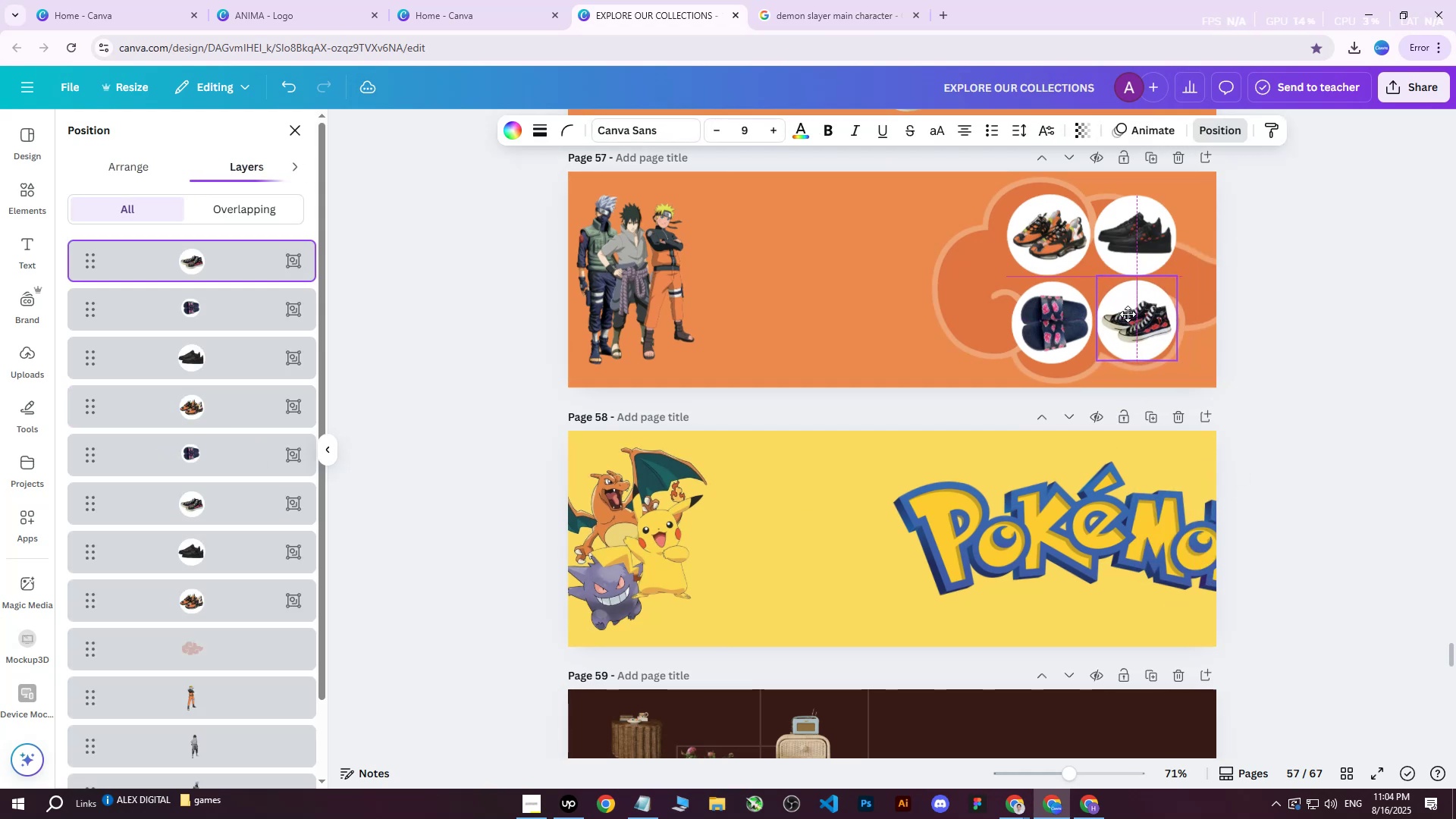 
wait(21.77)
 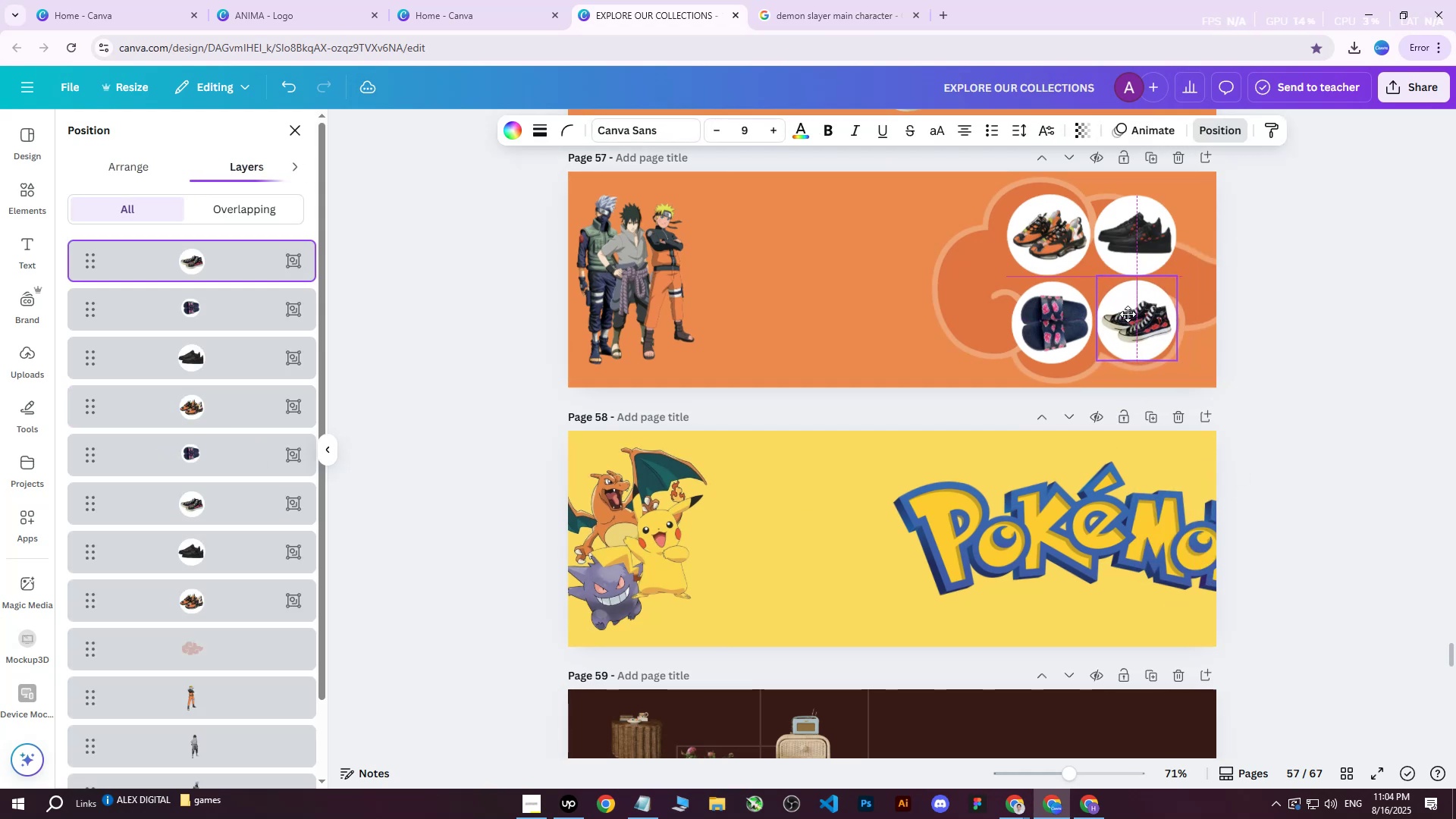 
left_click([1125, 137])
 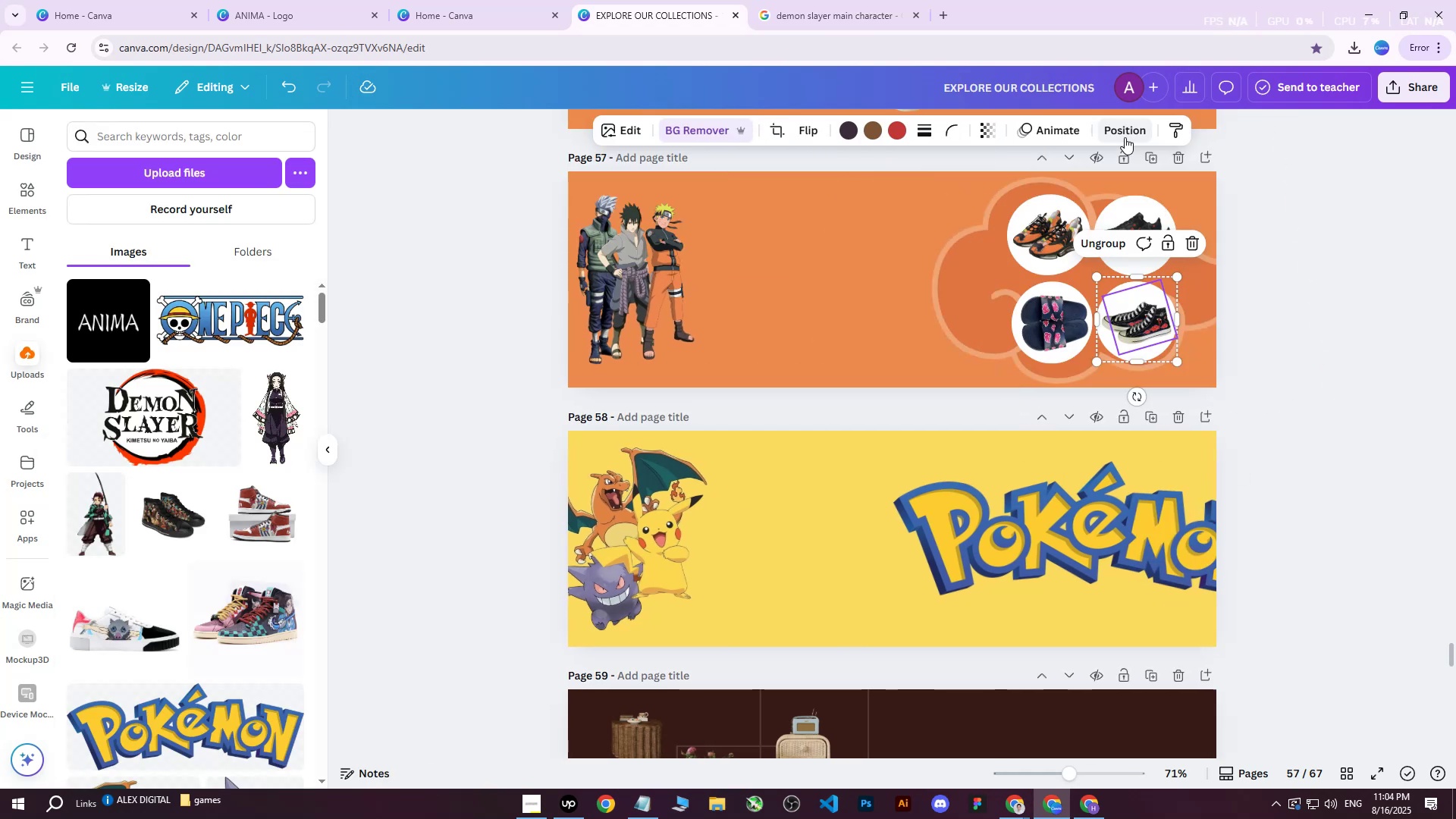 
left_click([1125, 137])
 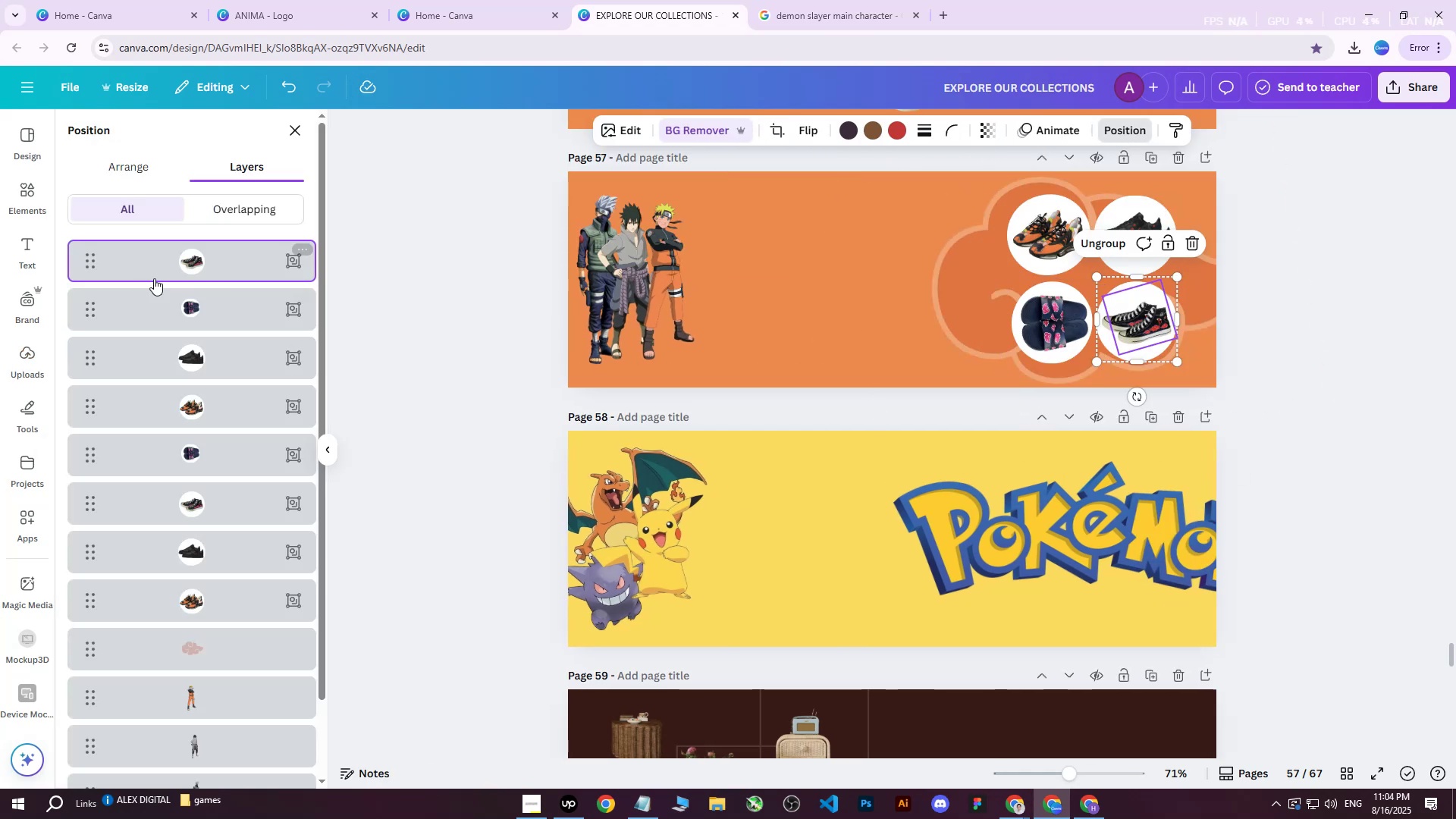 
hold_key(key=ControlLeft, duration=0.93)
left_click([173, 315])
 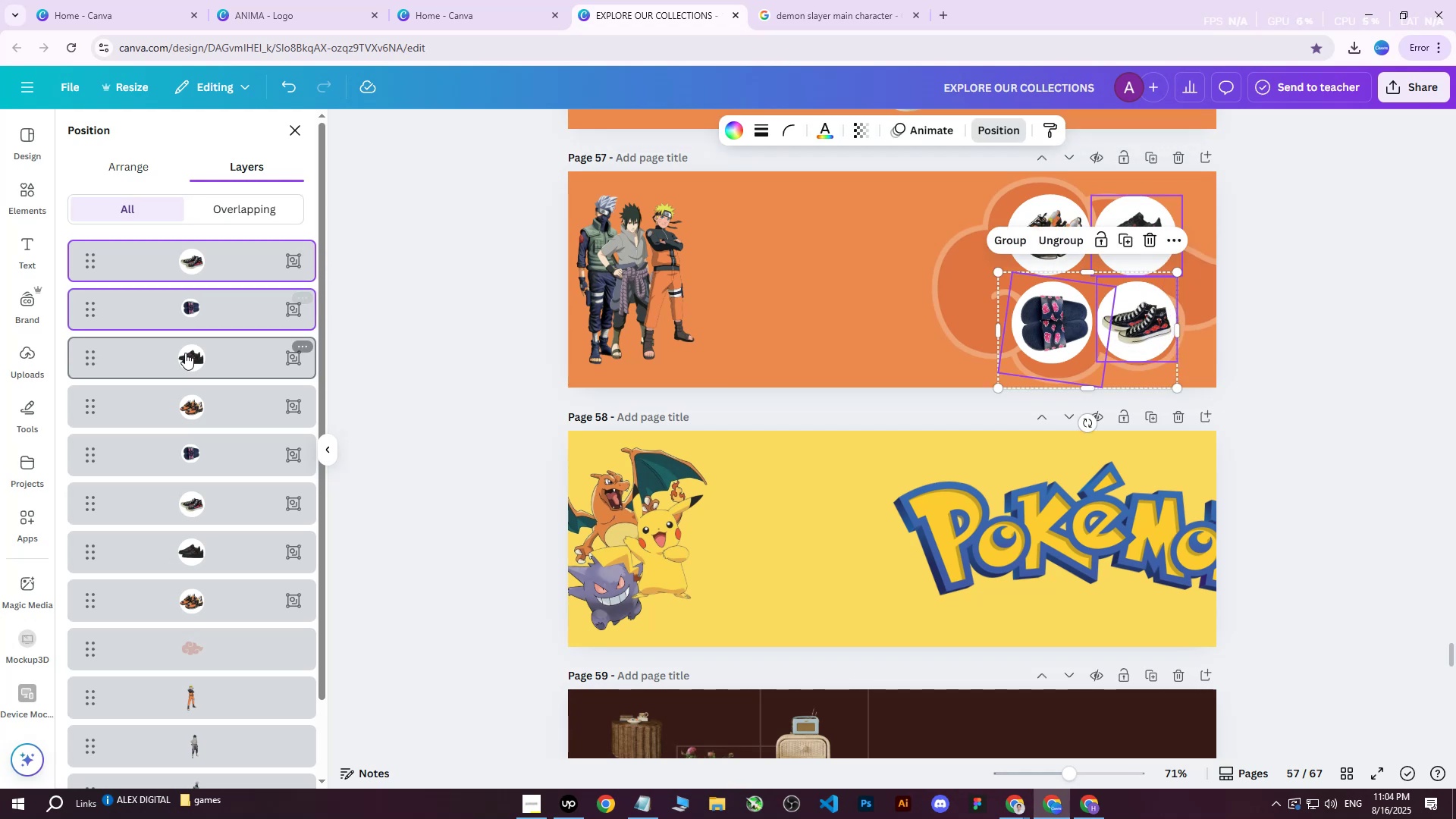 
double_click([185, 353])
 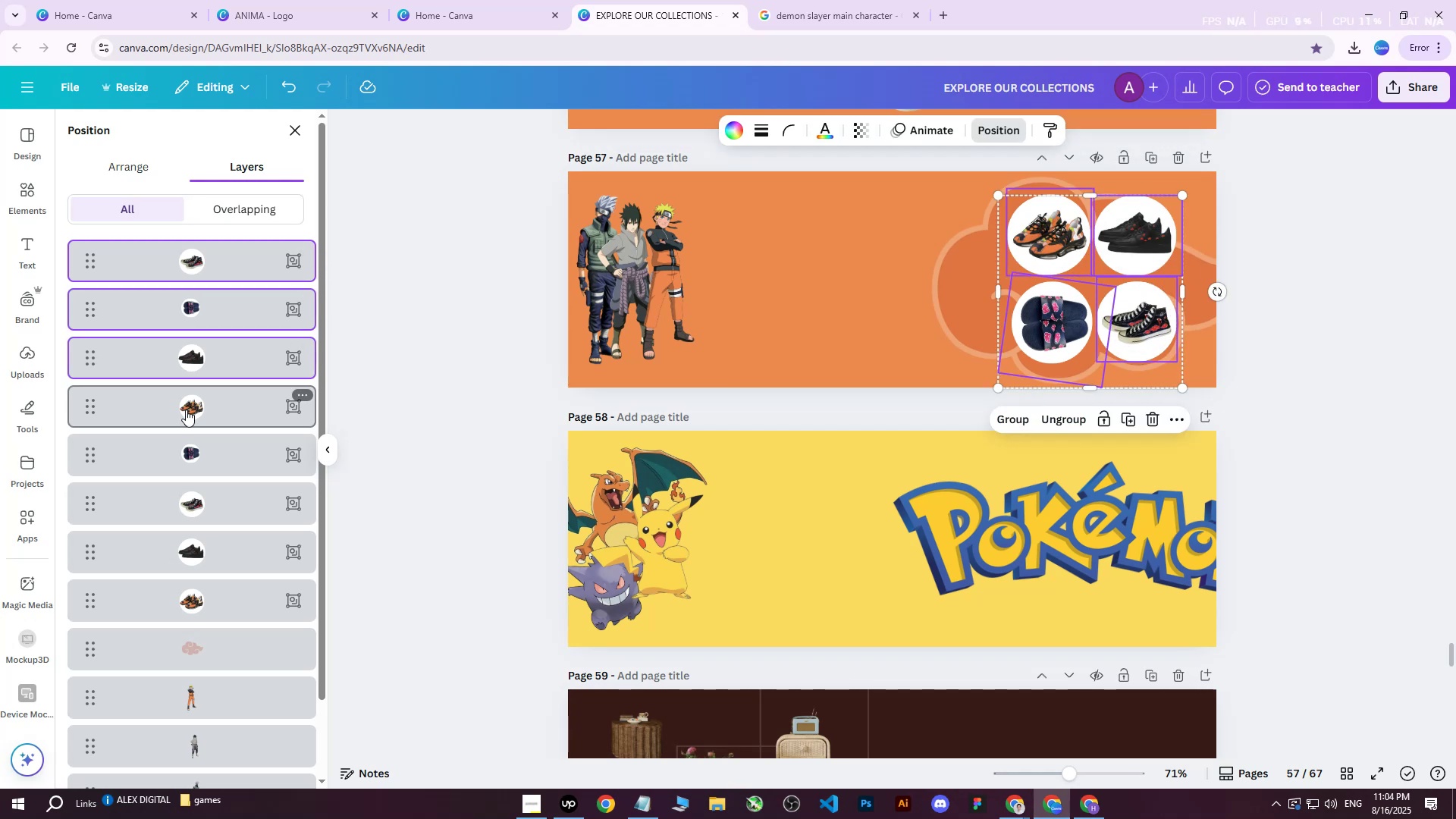 
triple_click([186, 410])
 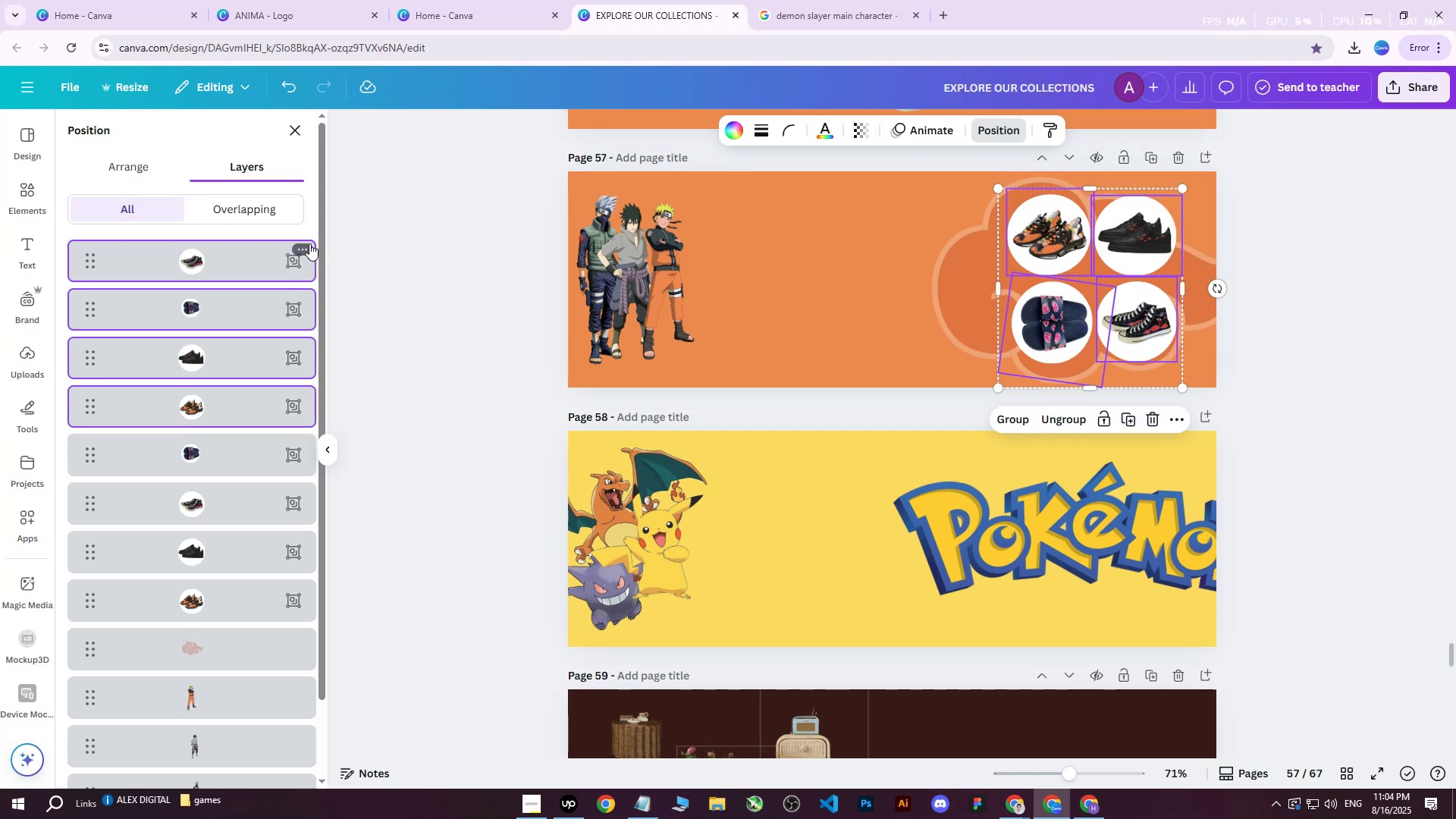 
left_click([307, 243])
 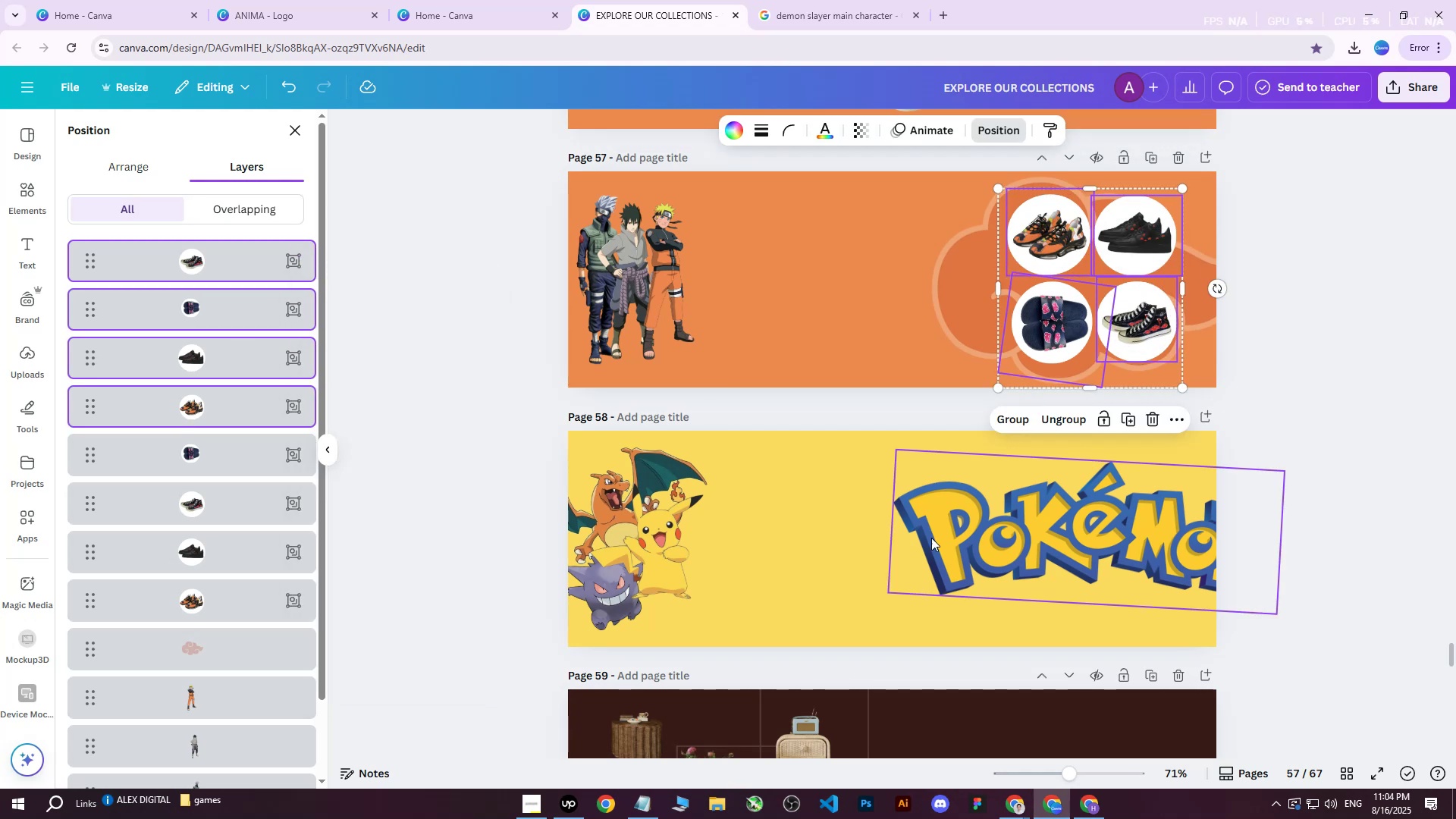 
left_click([832, 519])
 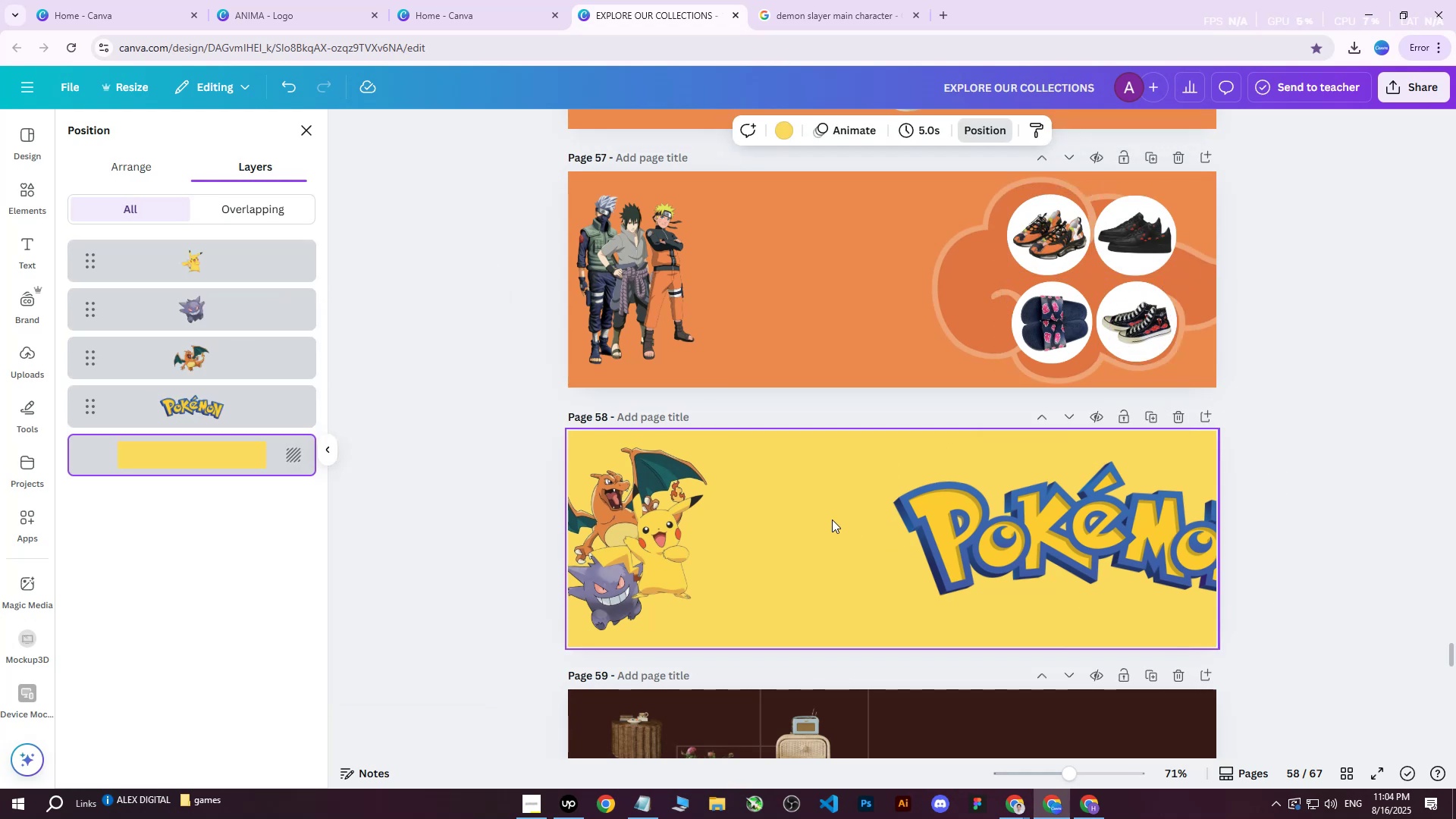 
key(Control+ControlLeft)
 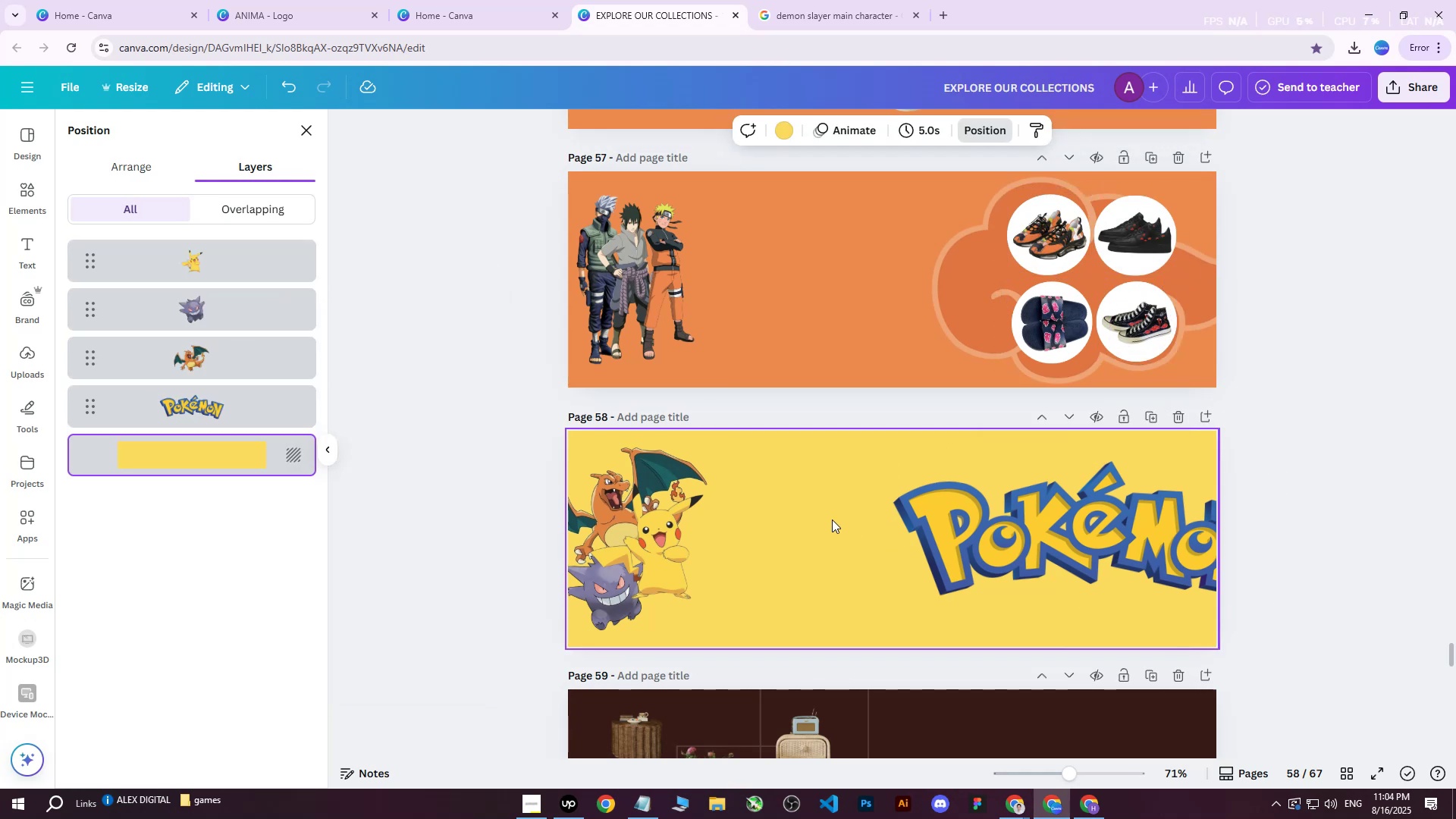 
key(Control+V)
 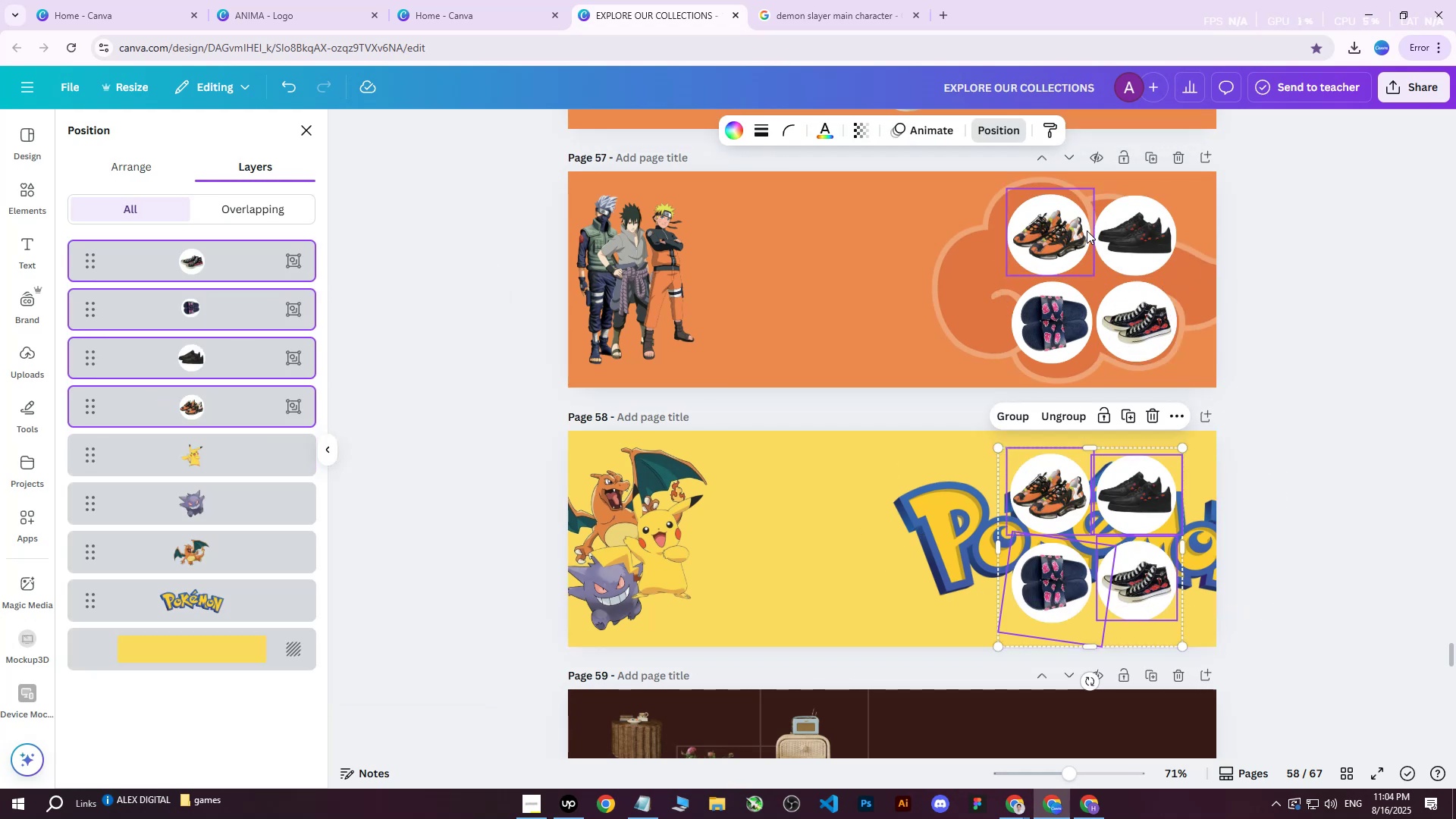 
left_click([1074, 225])
 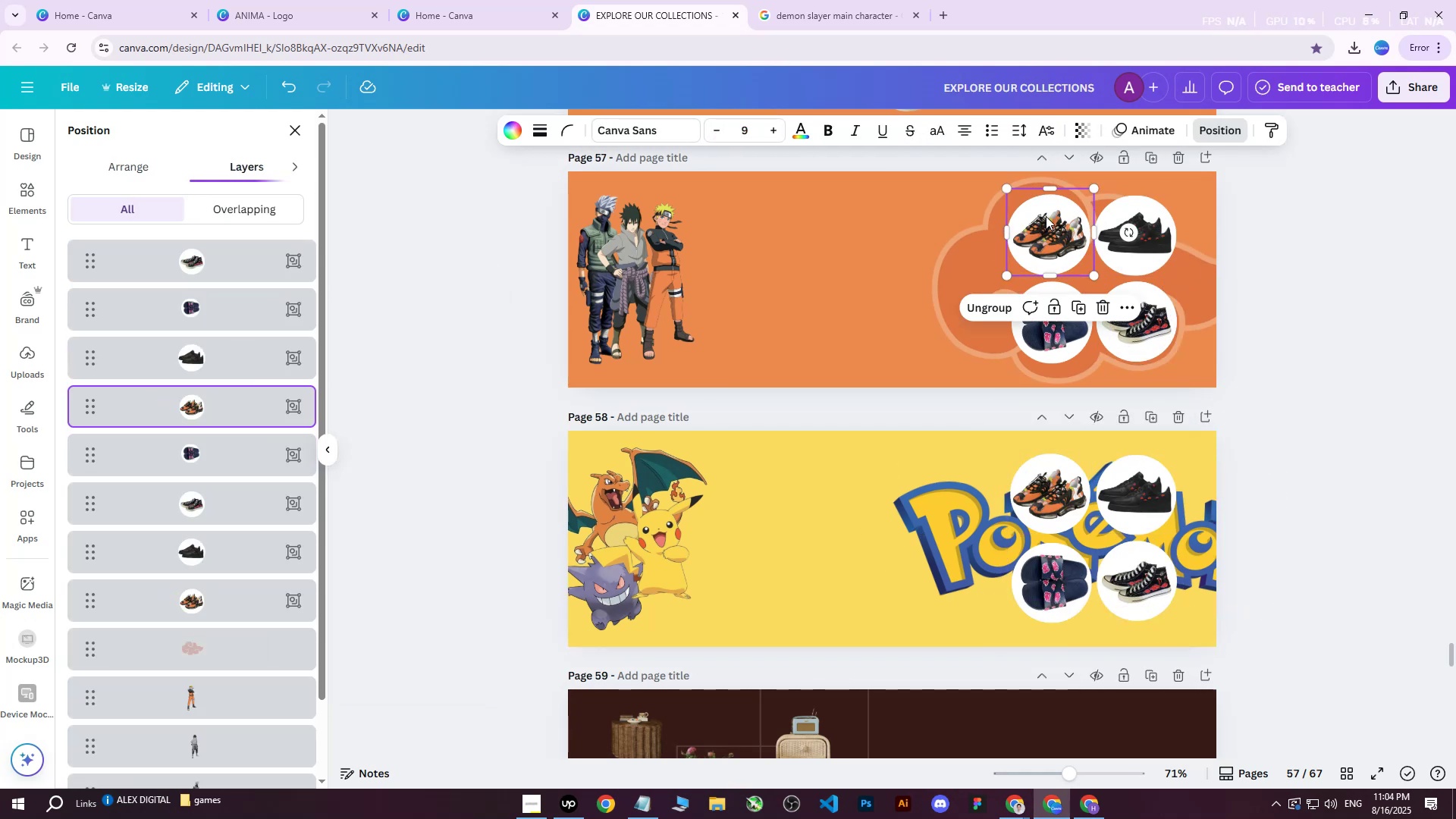 
key(Delete)
 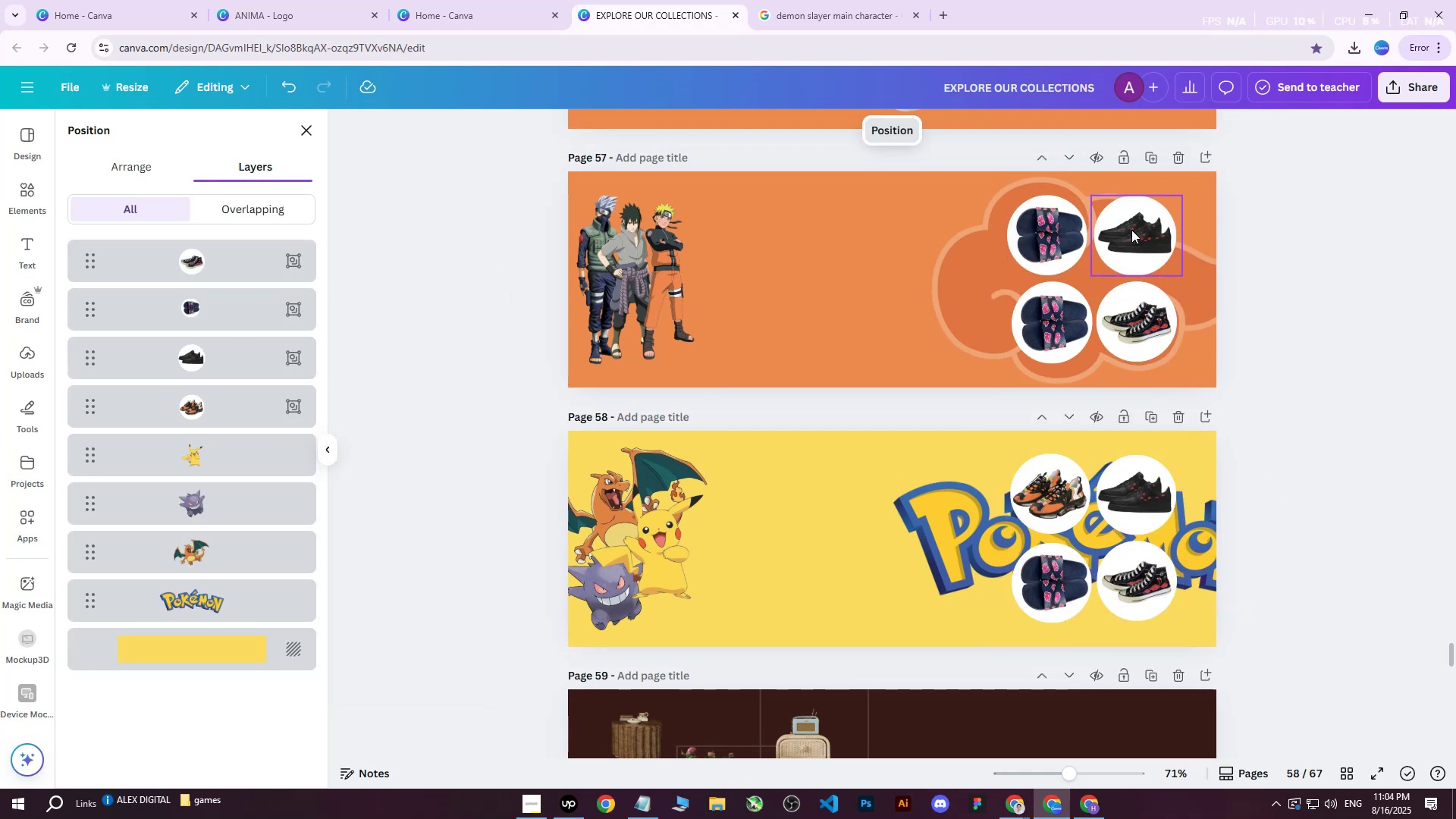 
left_click([1131, 230])
 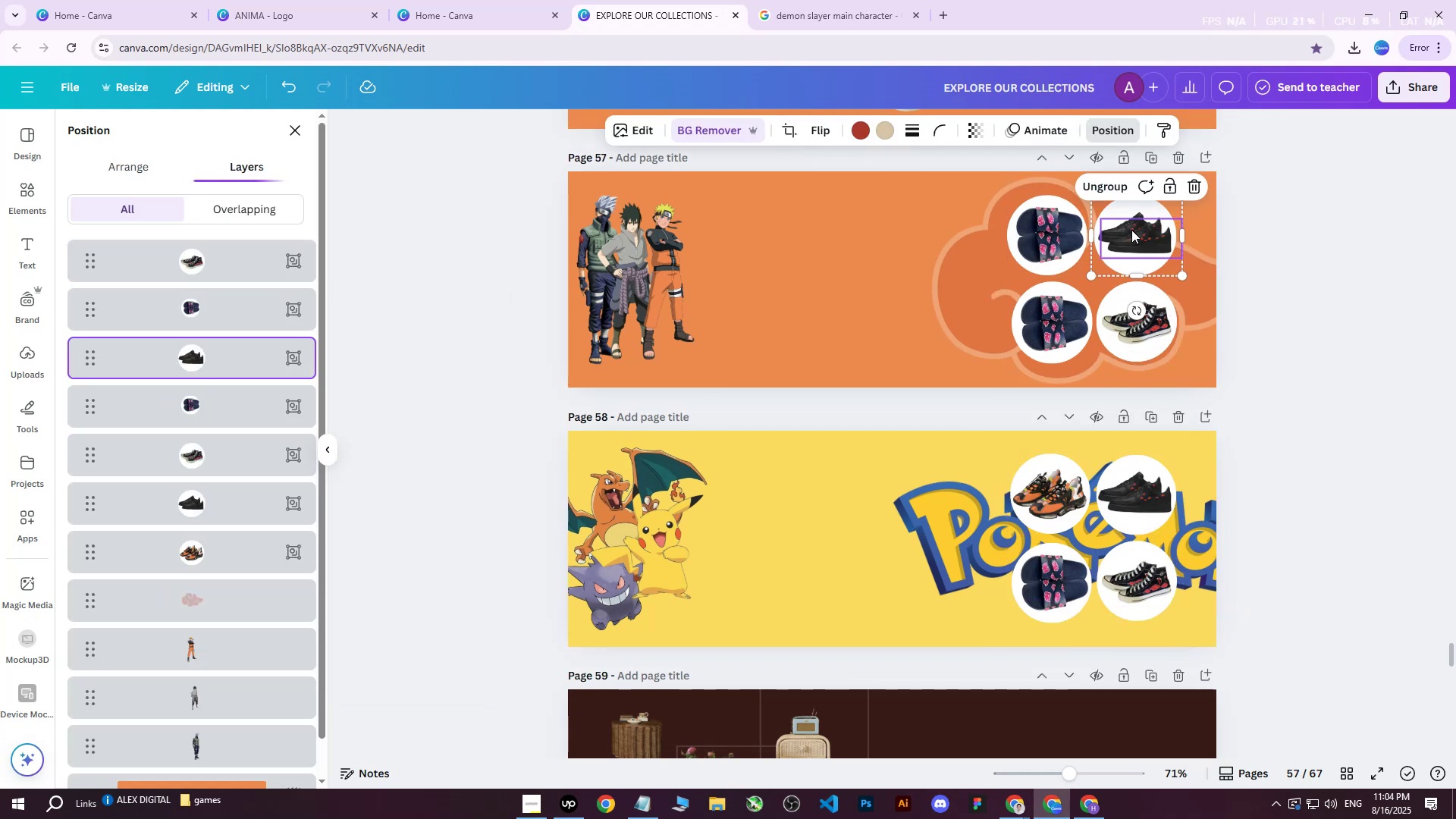 
key(Delete)
 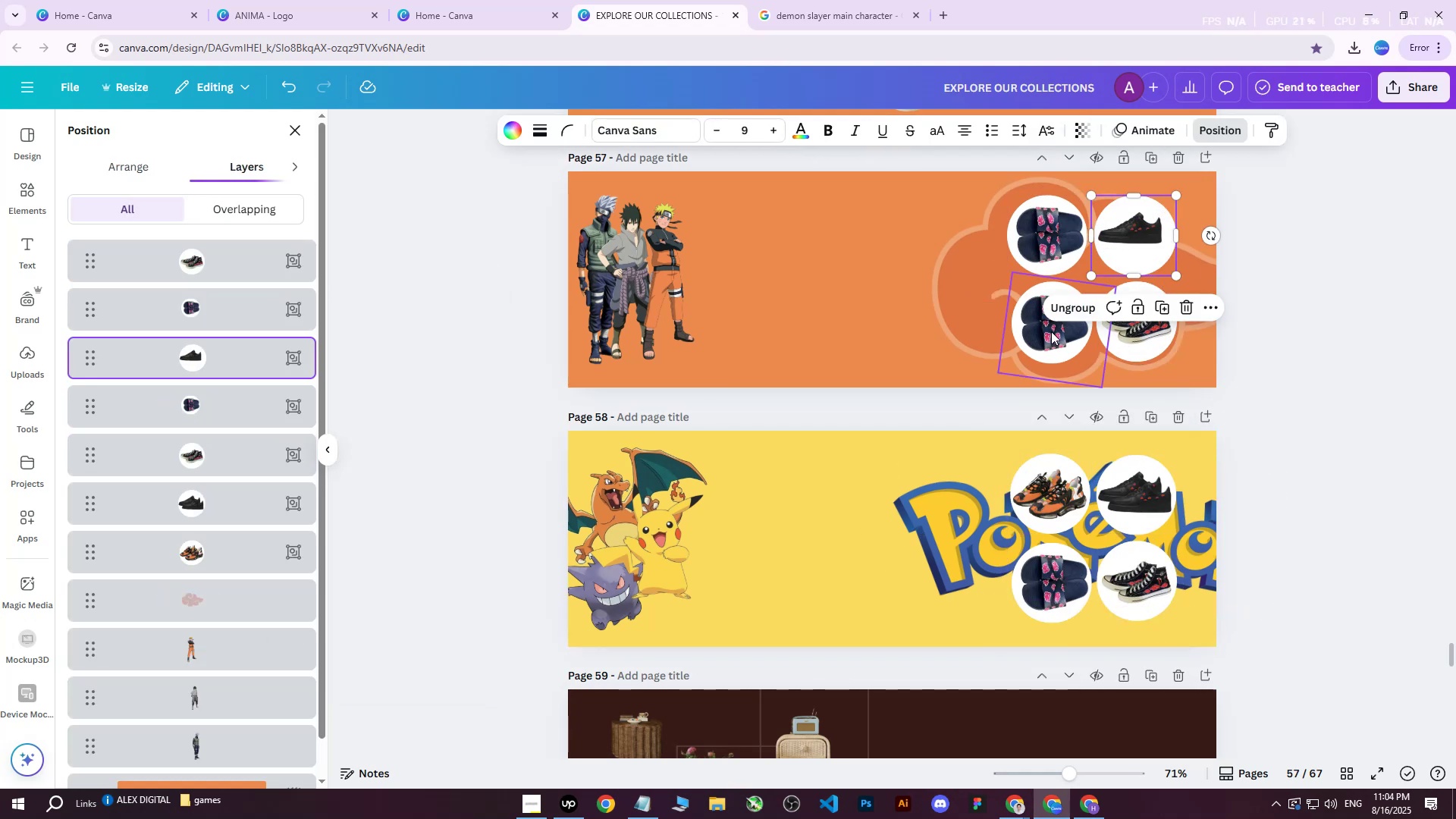 
double_click([1051, 331])
 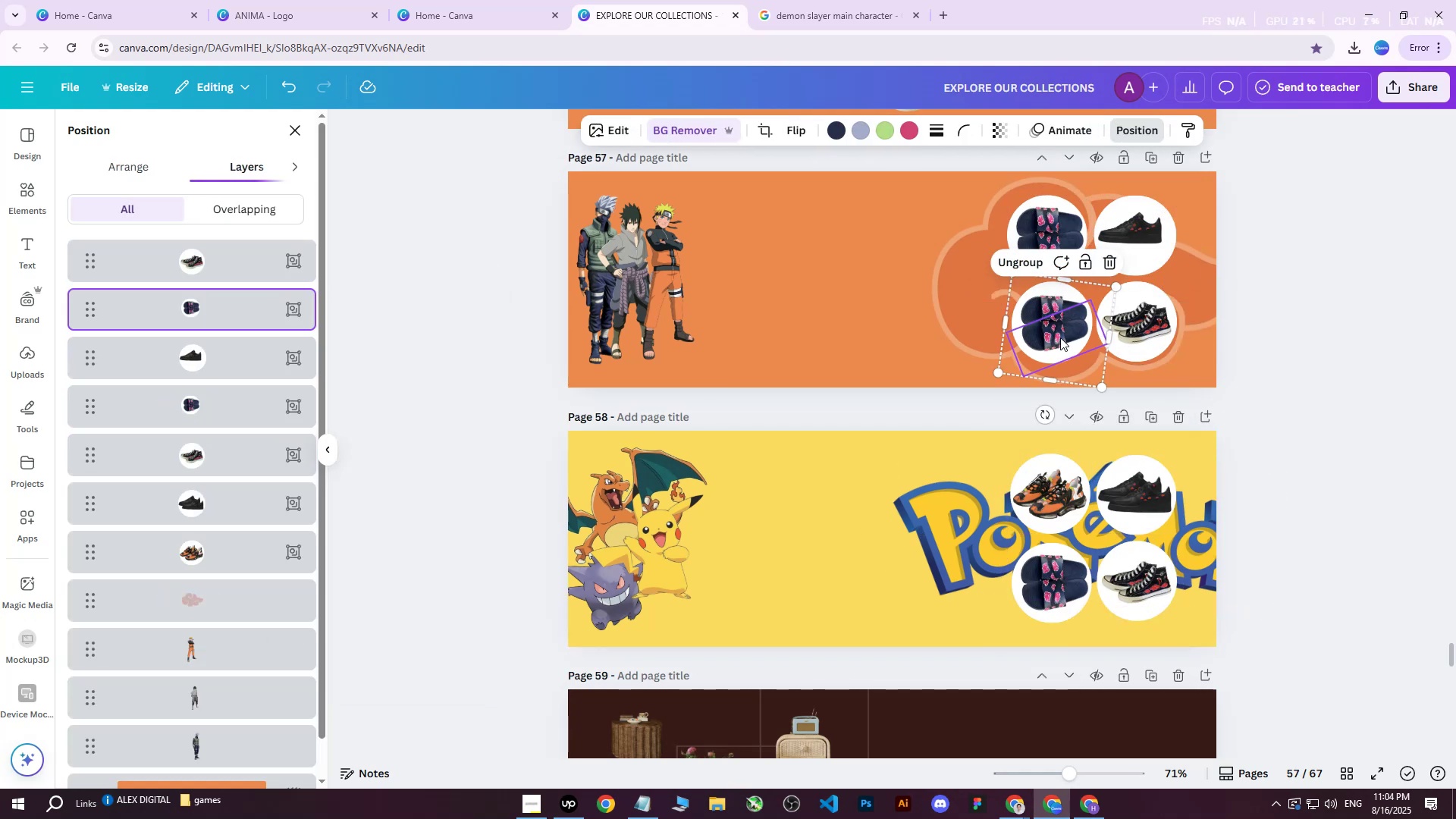 
key(Delete)
 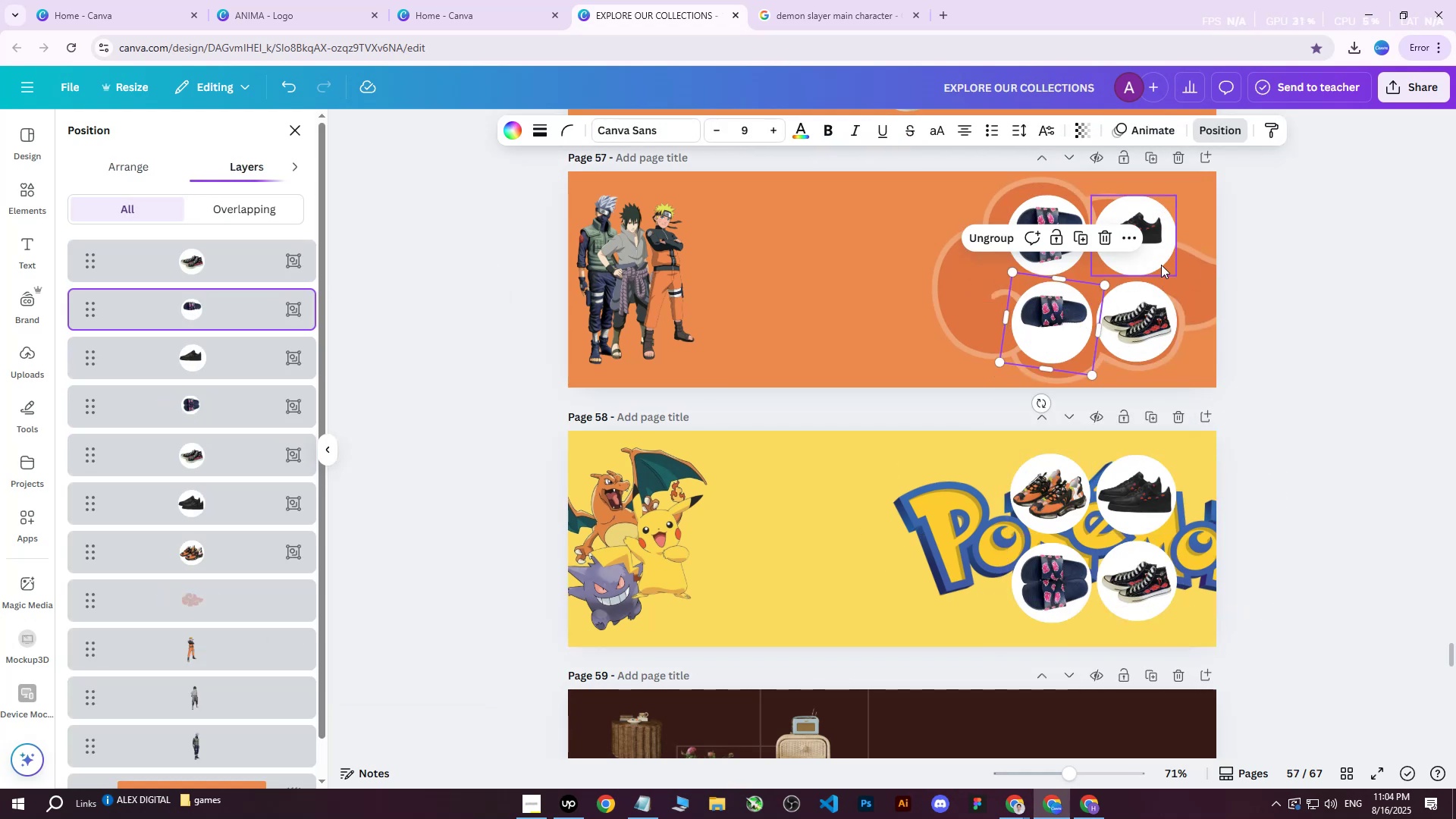 
key(Control+Z)
 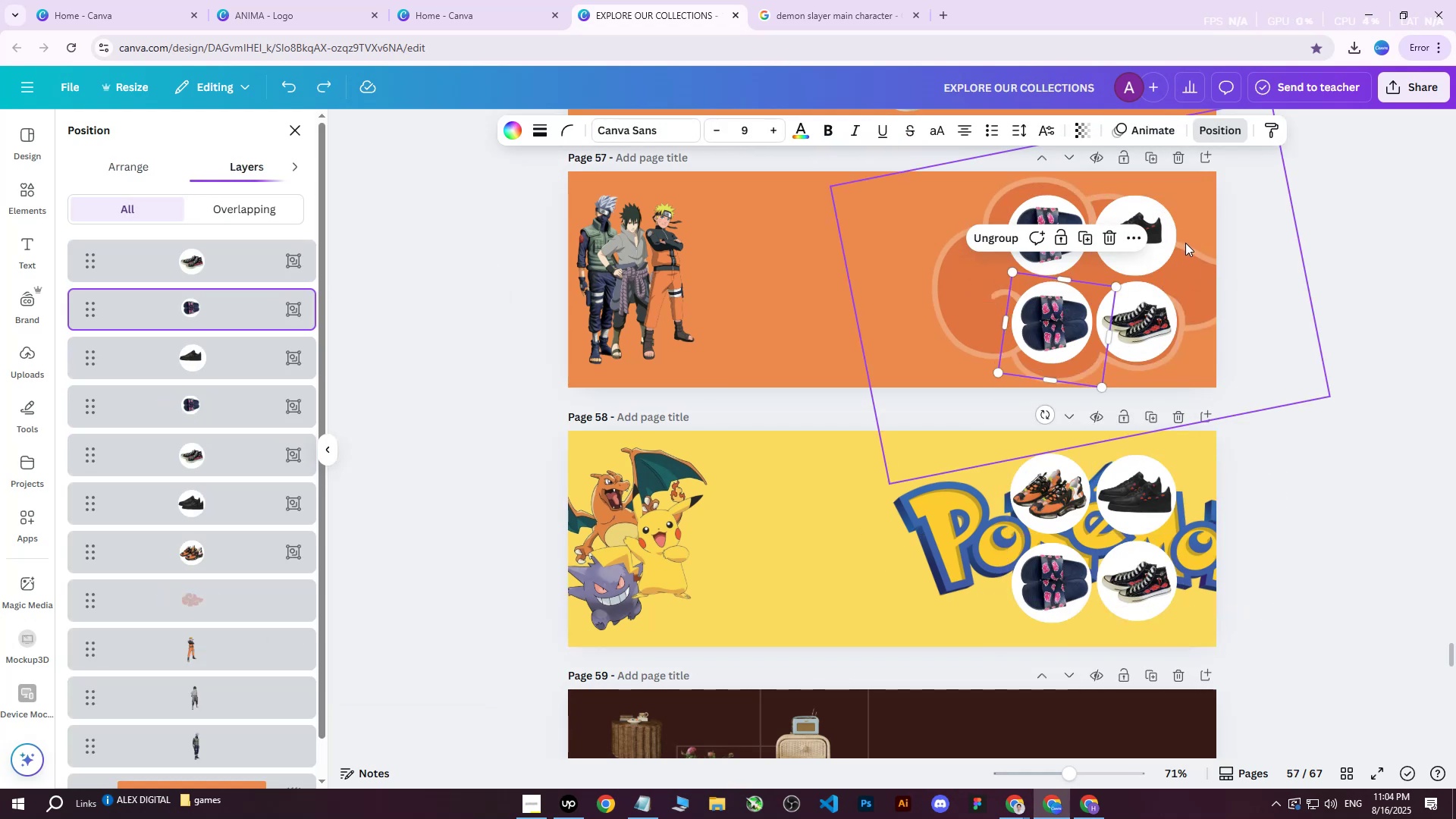 
key(Control+Z)
 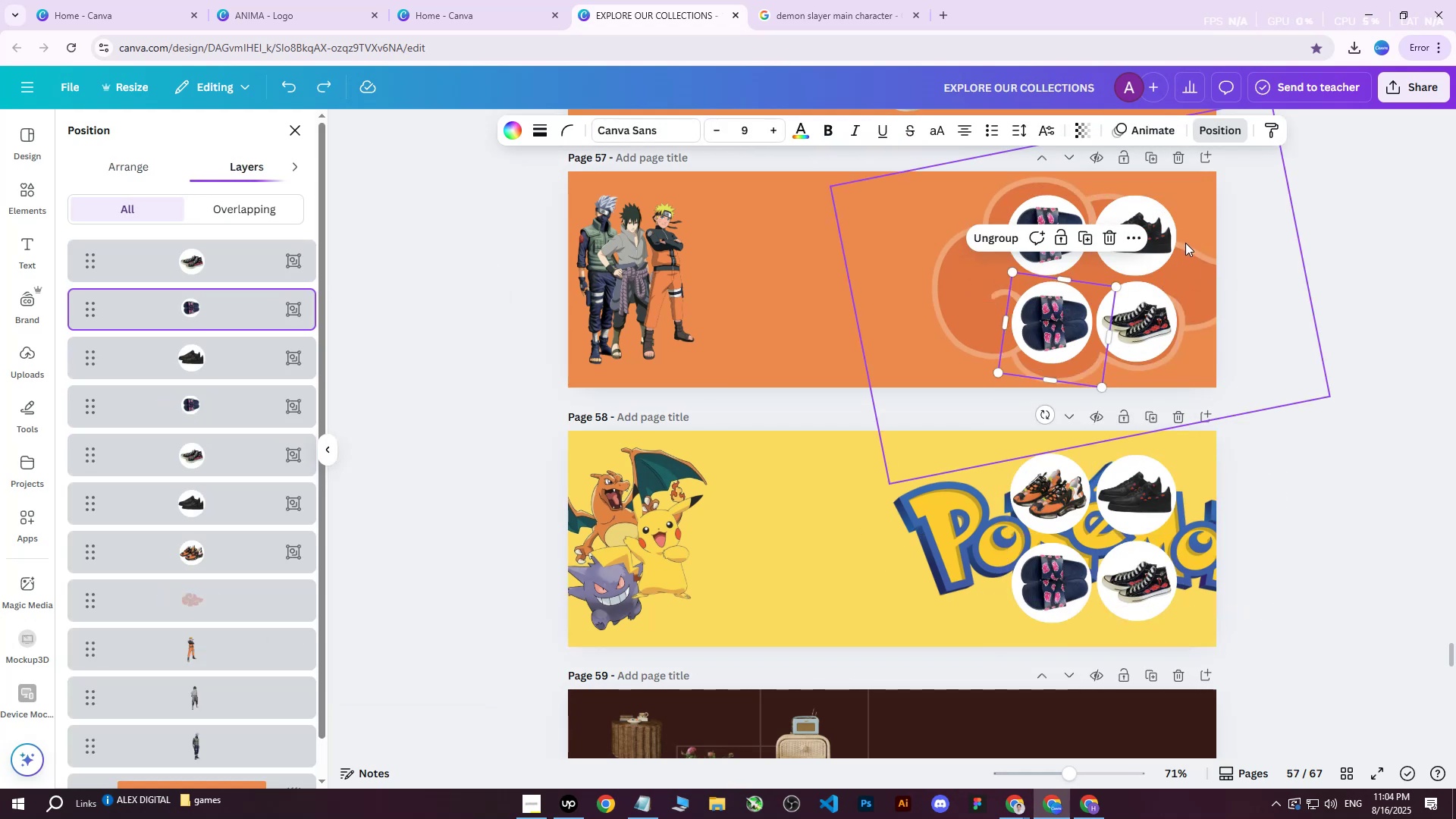 
key(Control+Z)
 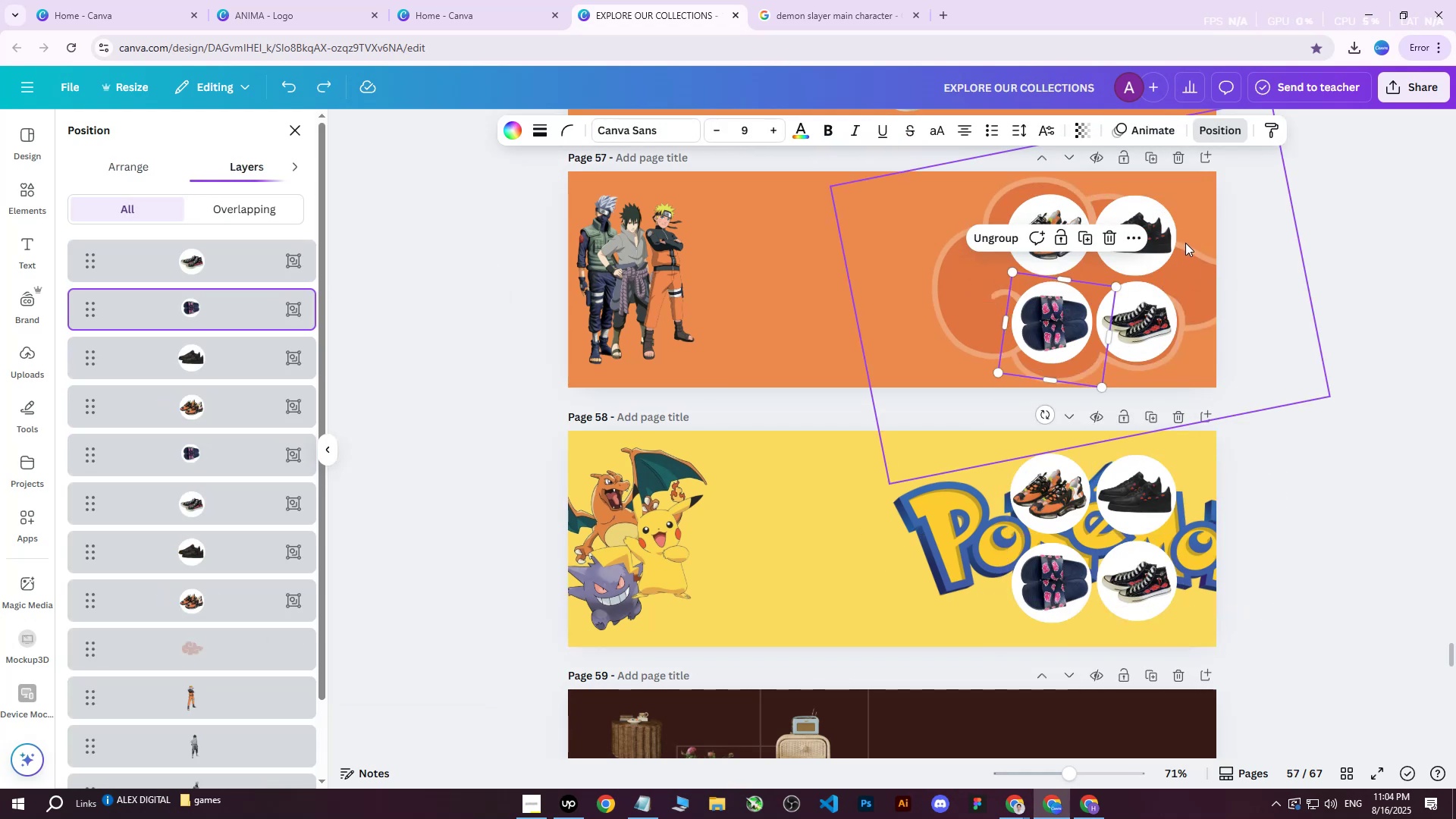 
key(Control+Z)
 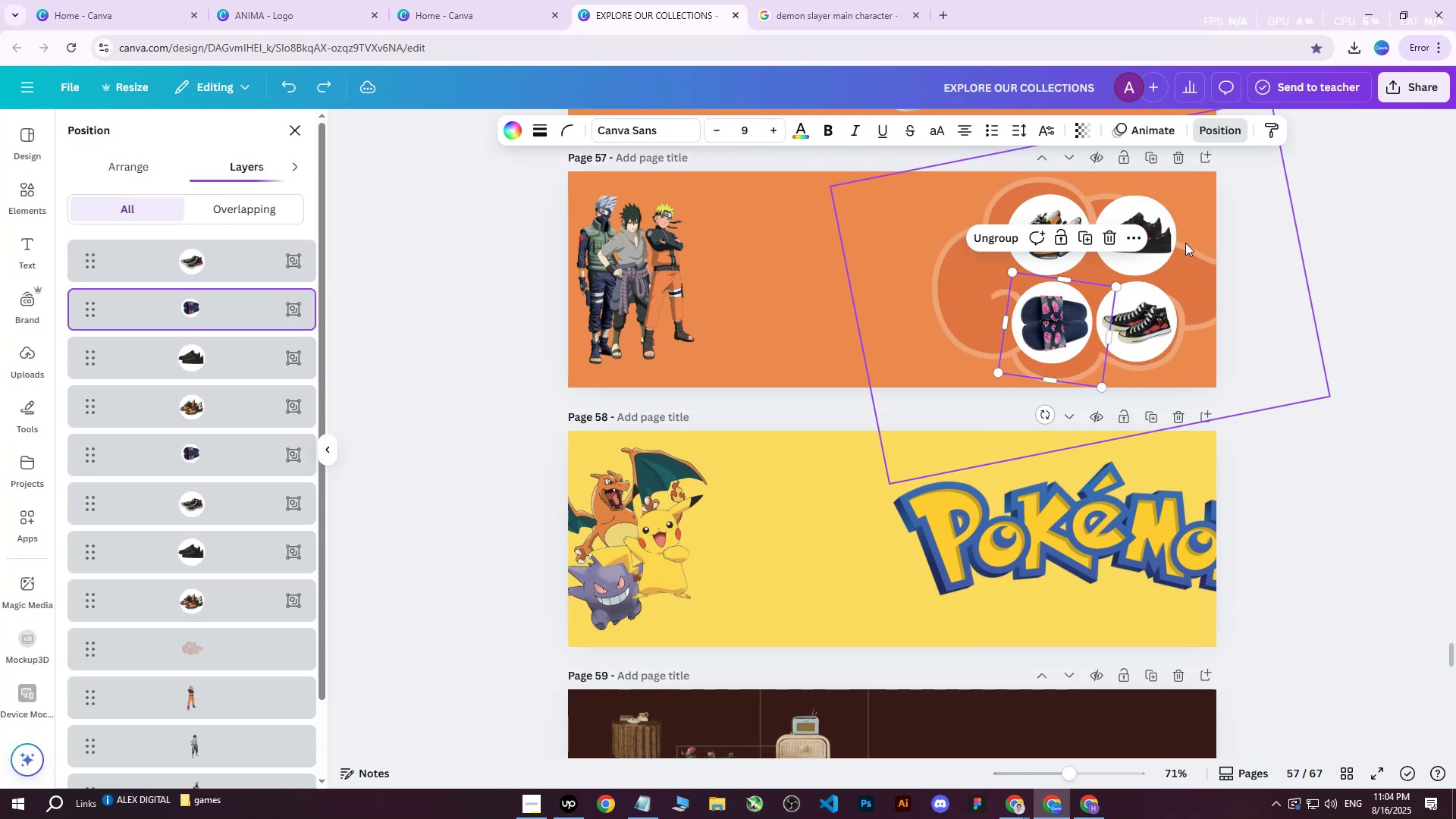 
key(Control+Z)
 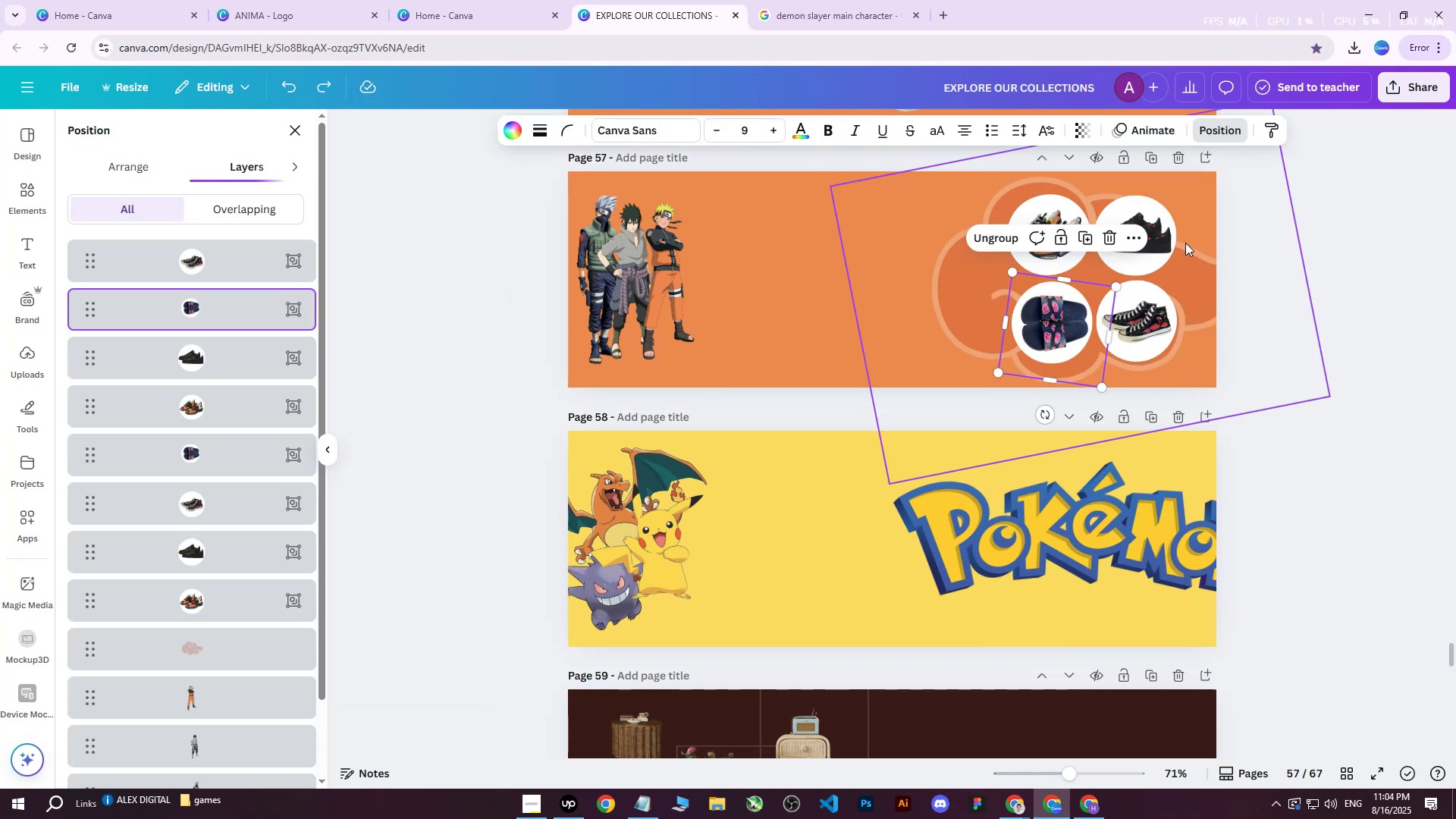 
key(Control+Y)
 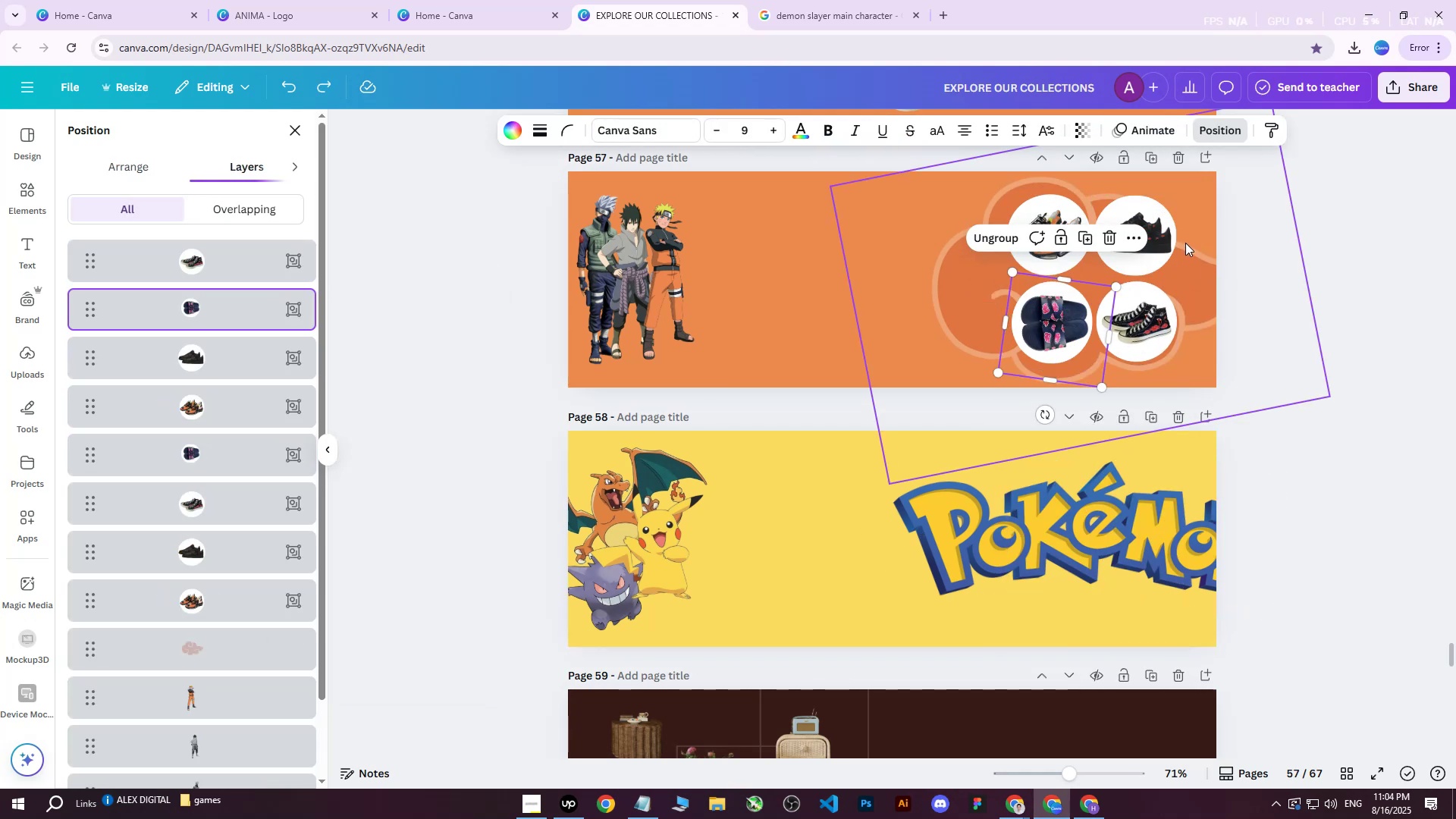 
key(Control+Y)
 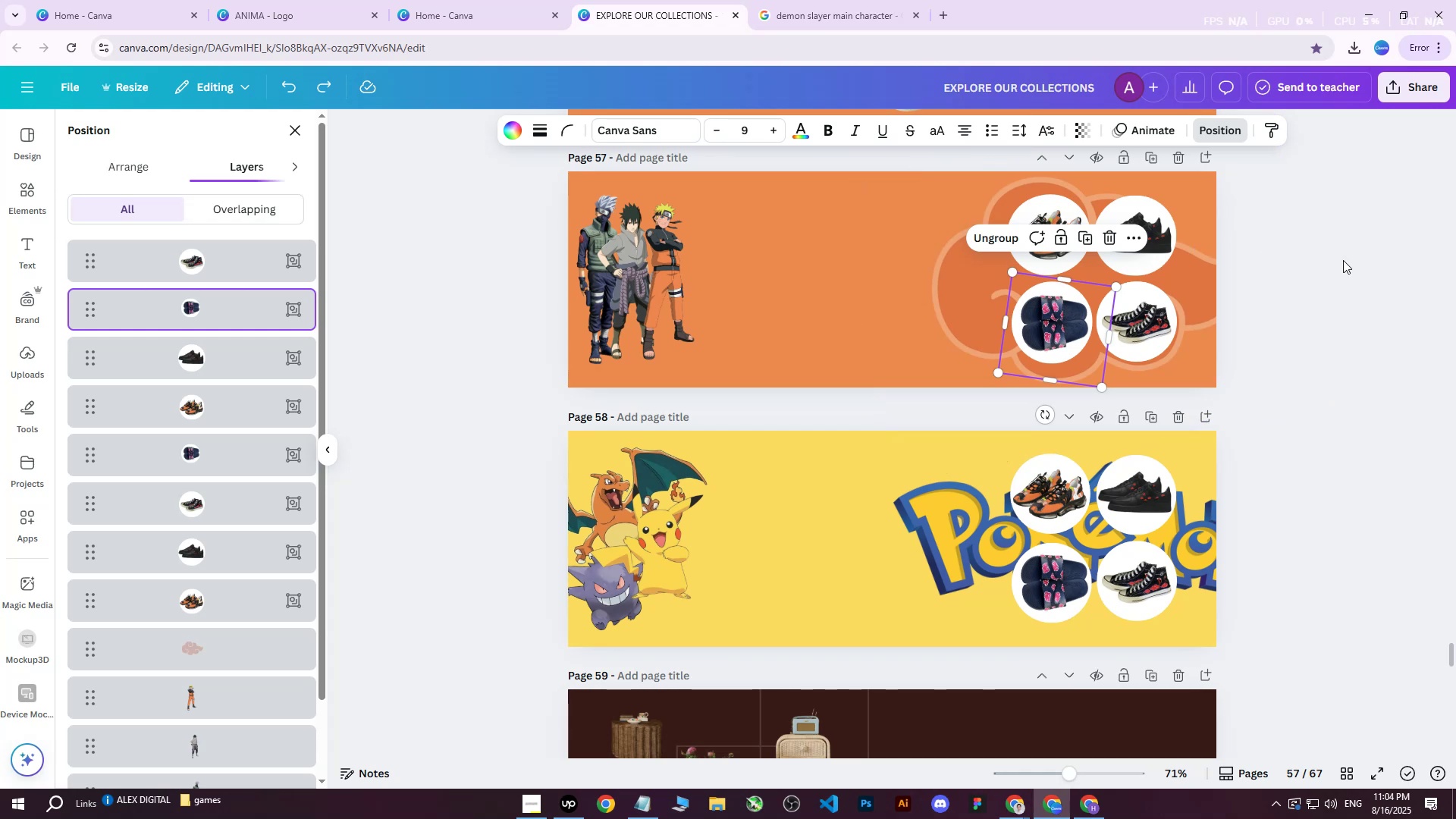 
left_click([1343, 260])
 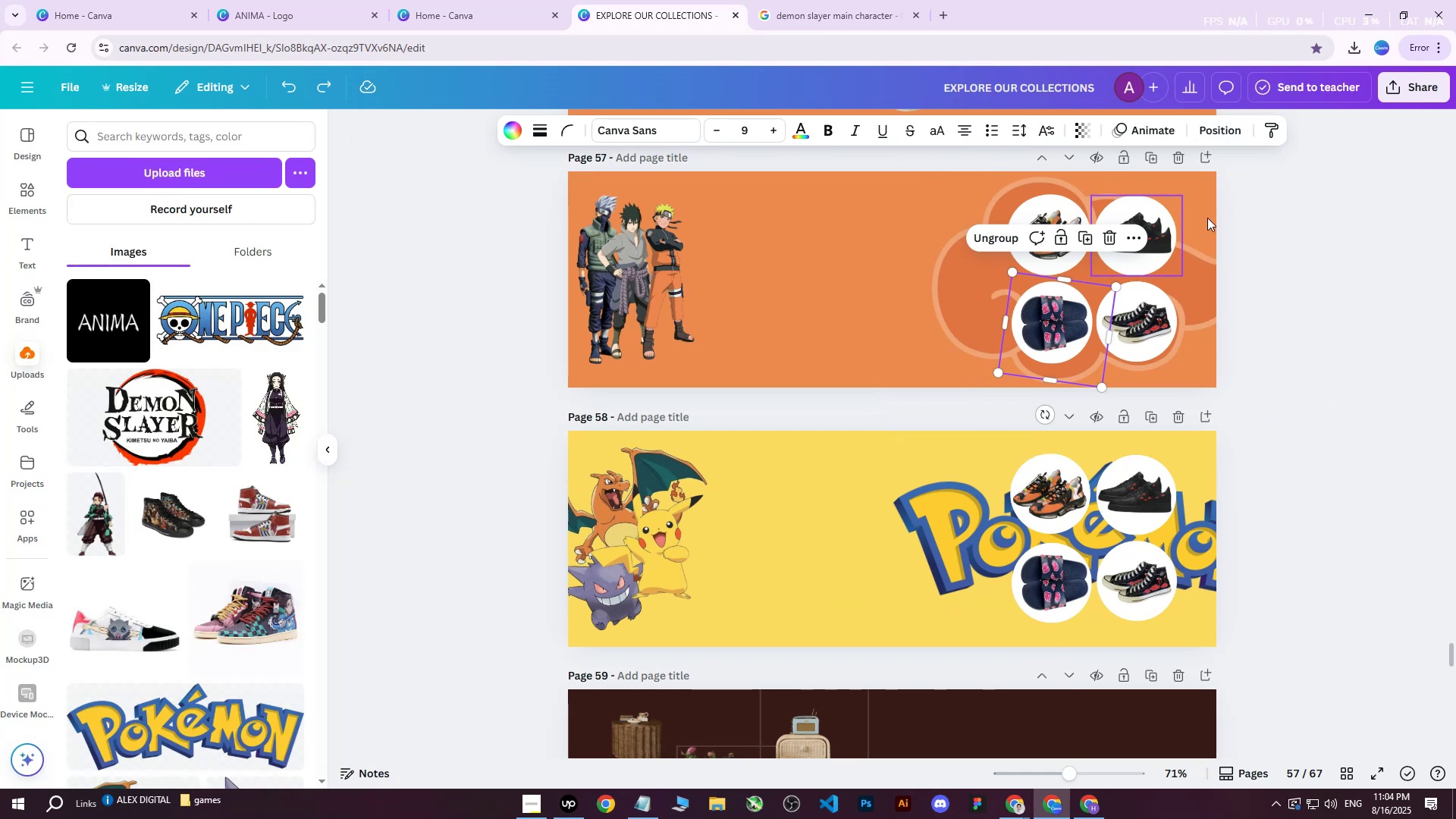 
left_click([1329, 230])
 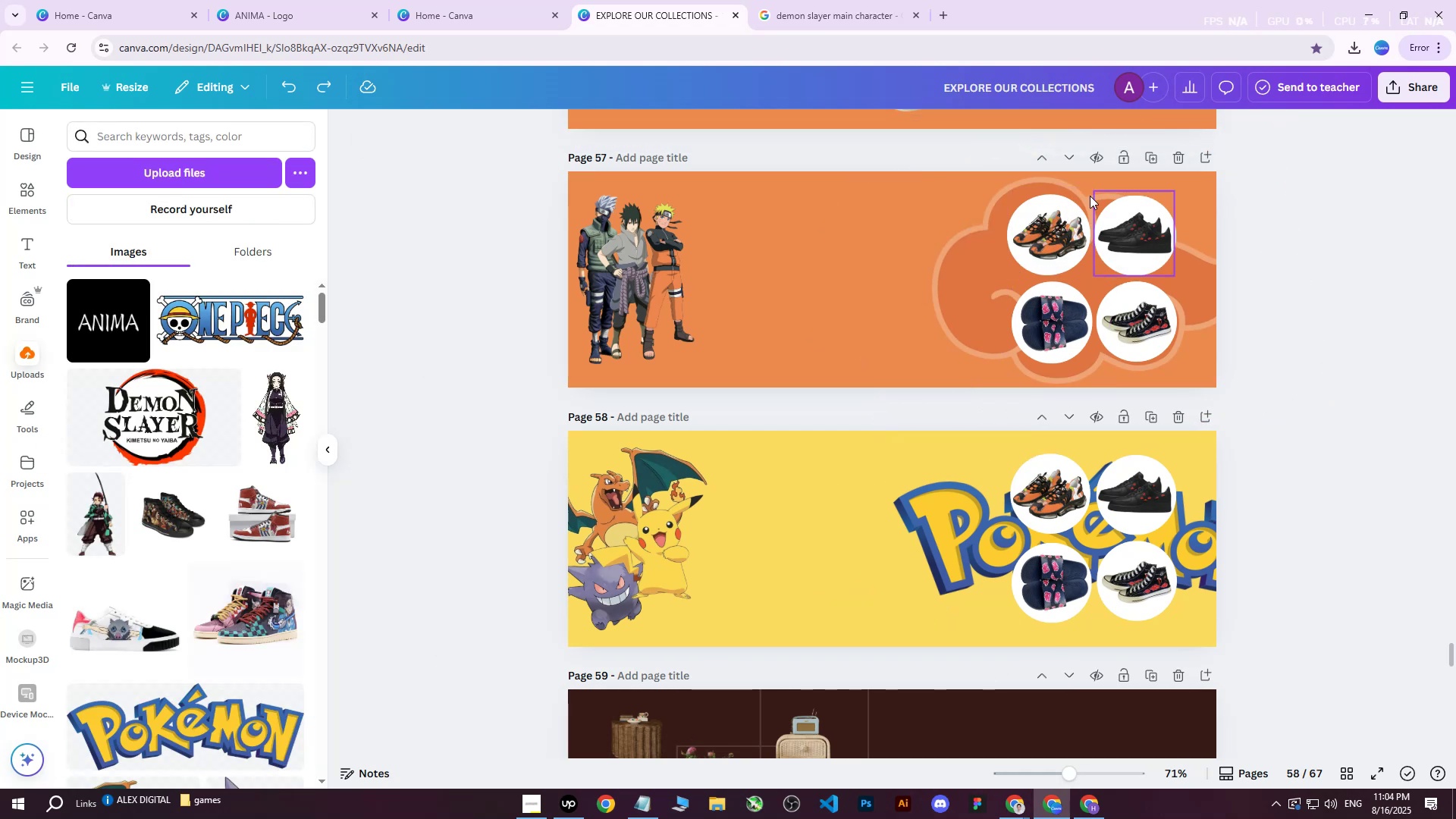 
left_click([1040, 224])
 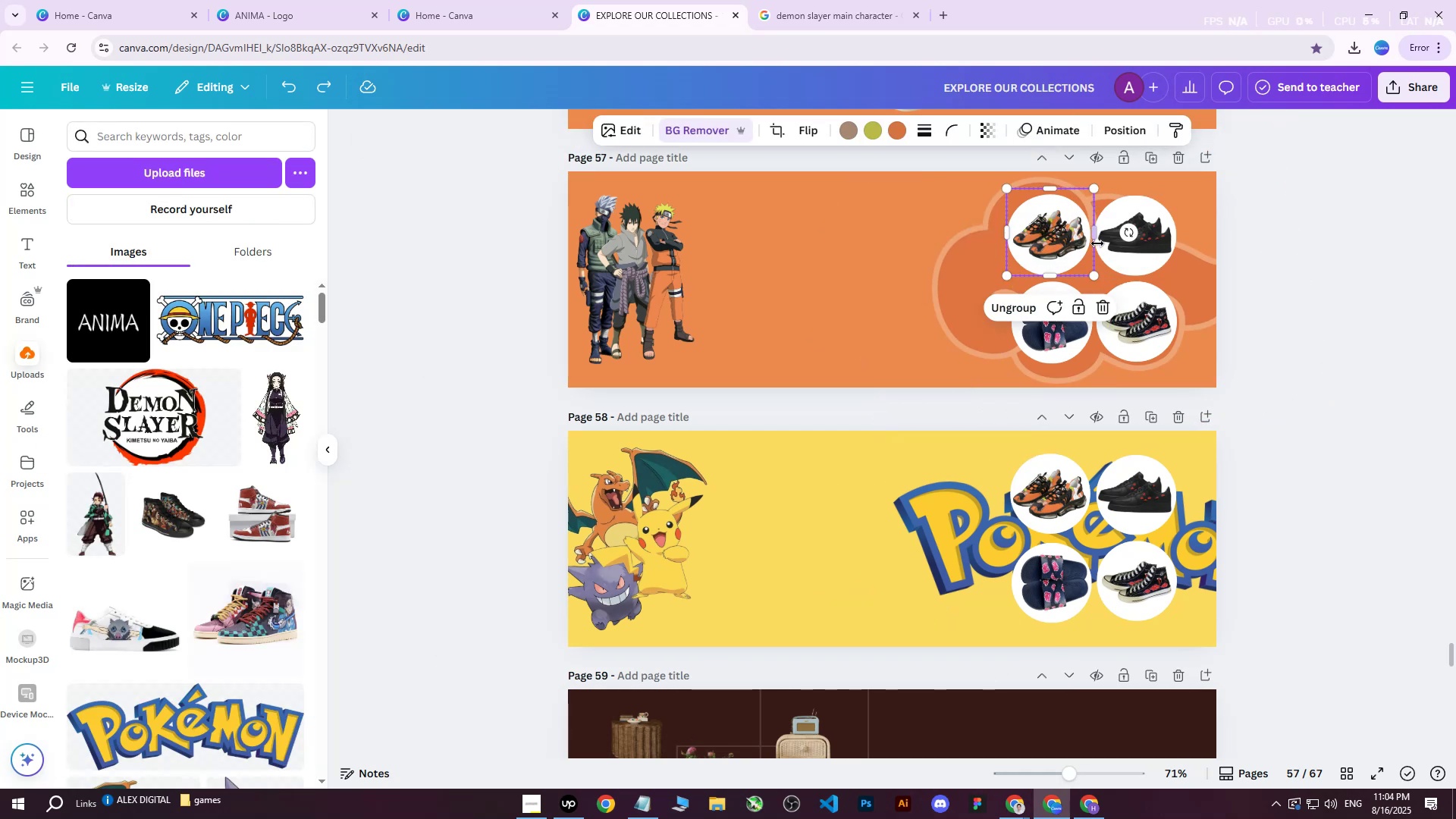 
key(Delete)
 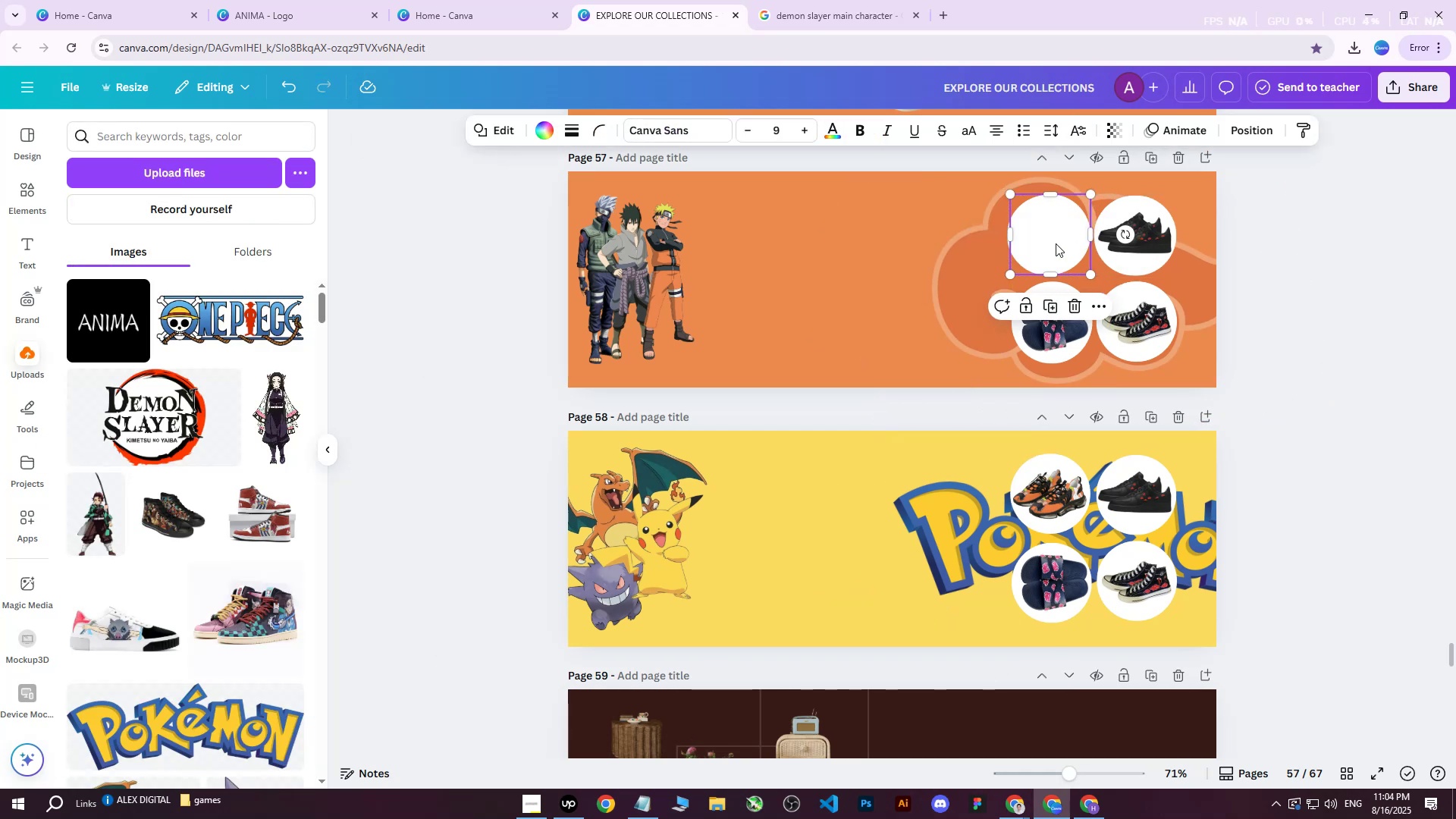 
left_click([1050, 242])
 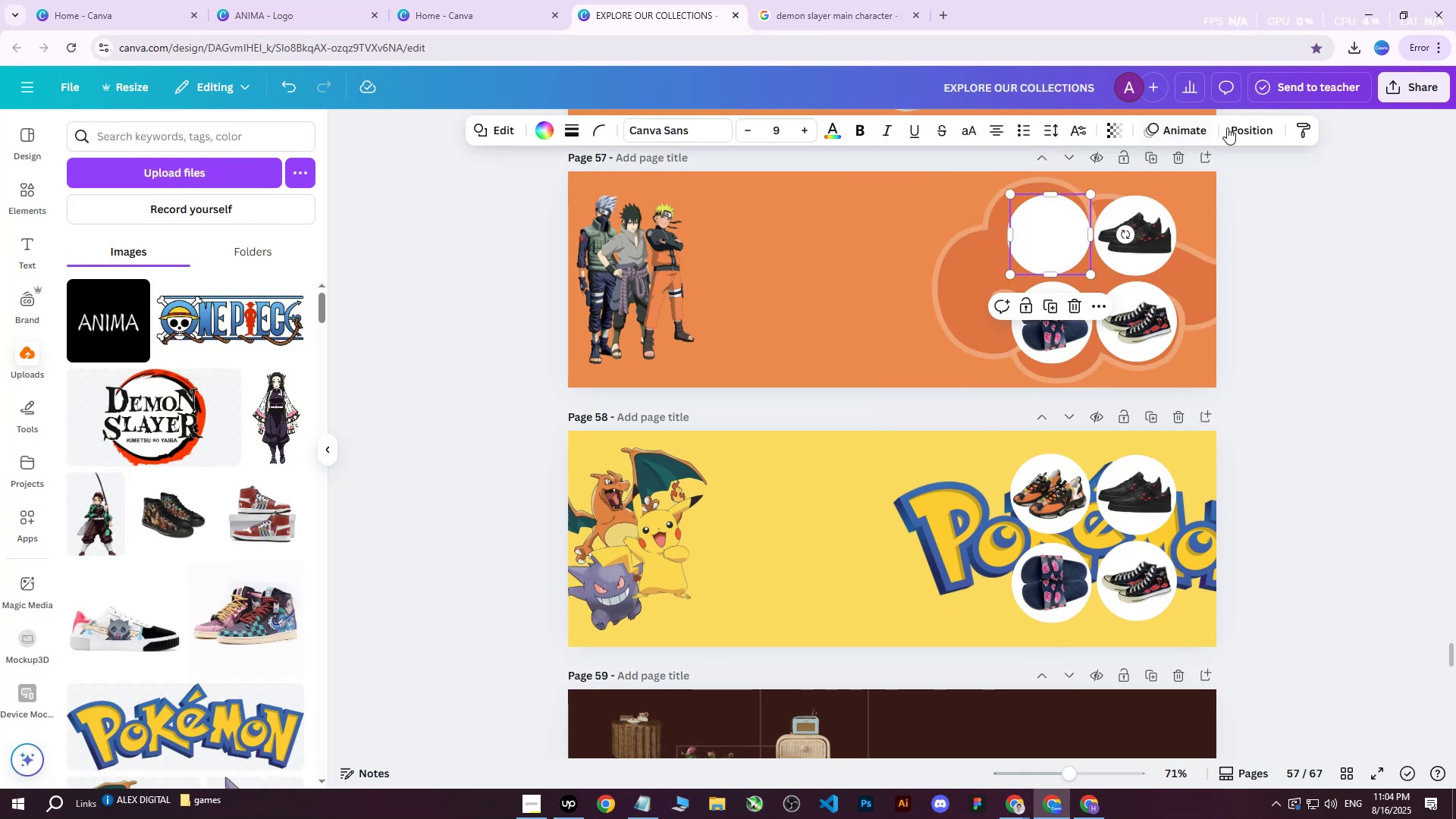 
left_click([1231, 125])
 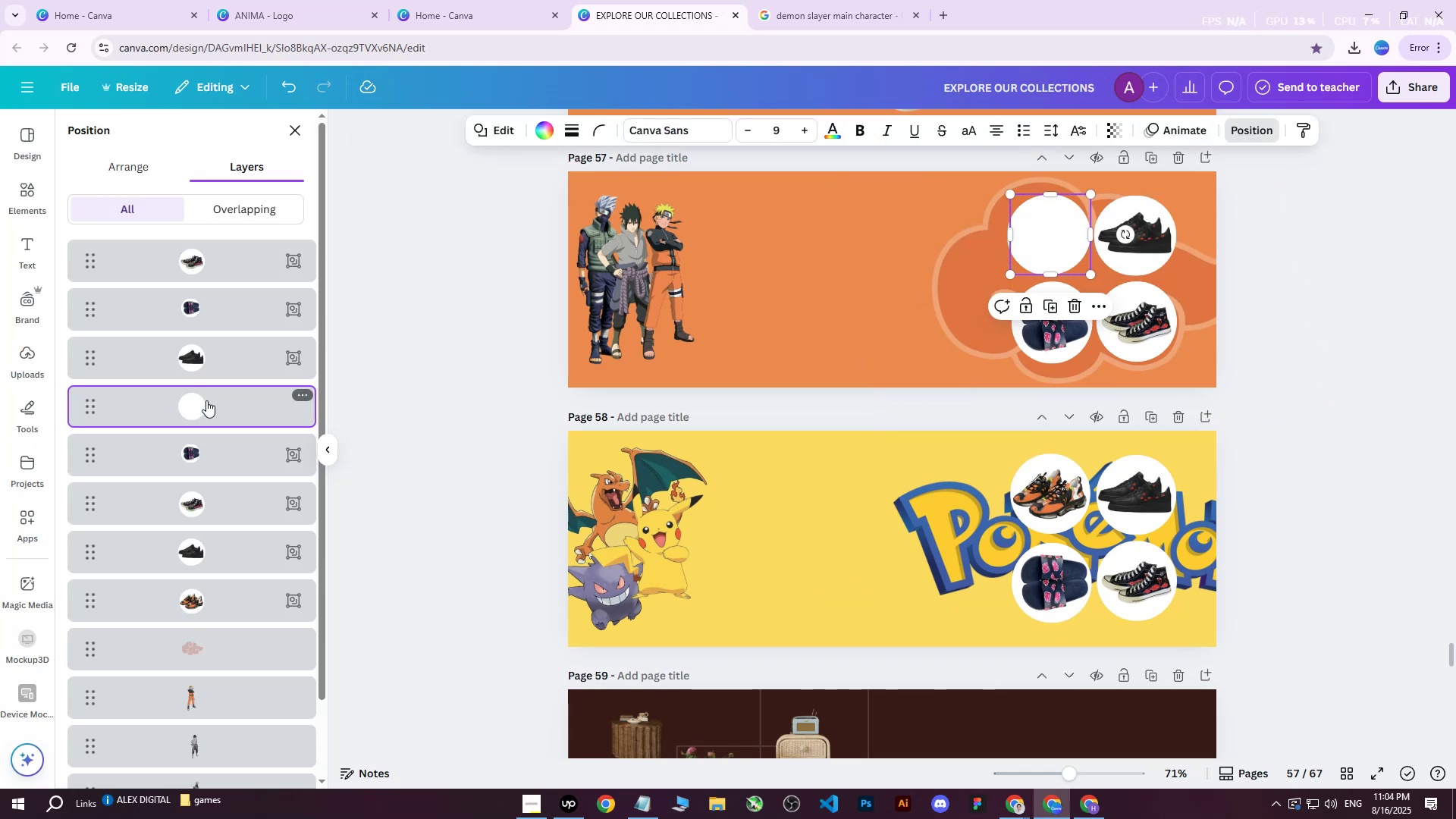 
left_click([206, 400])
 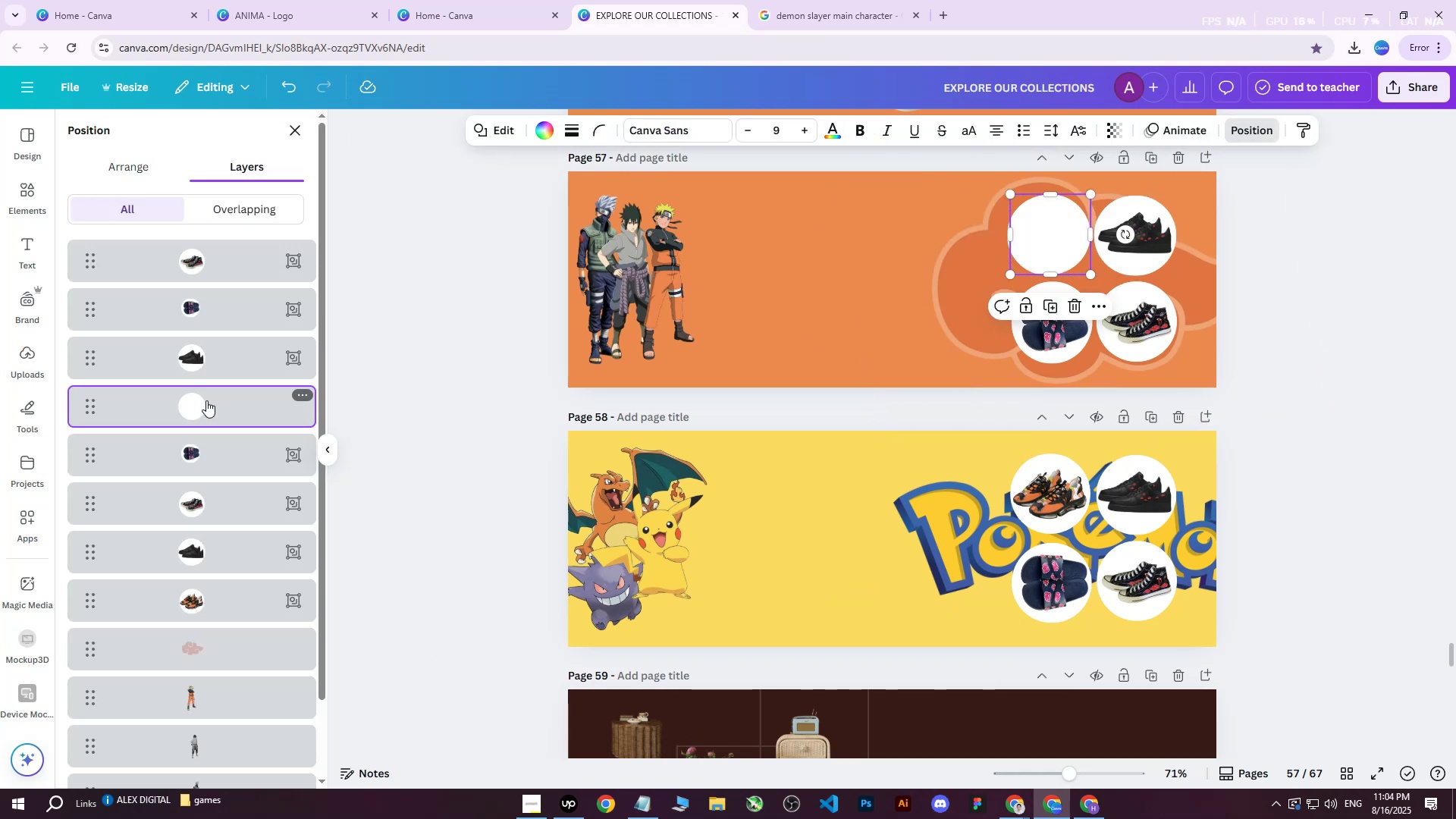 
key(Delete)
 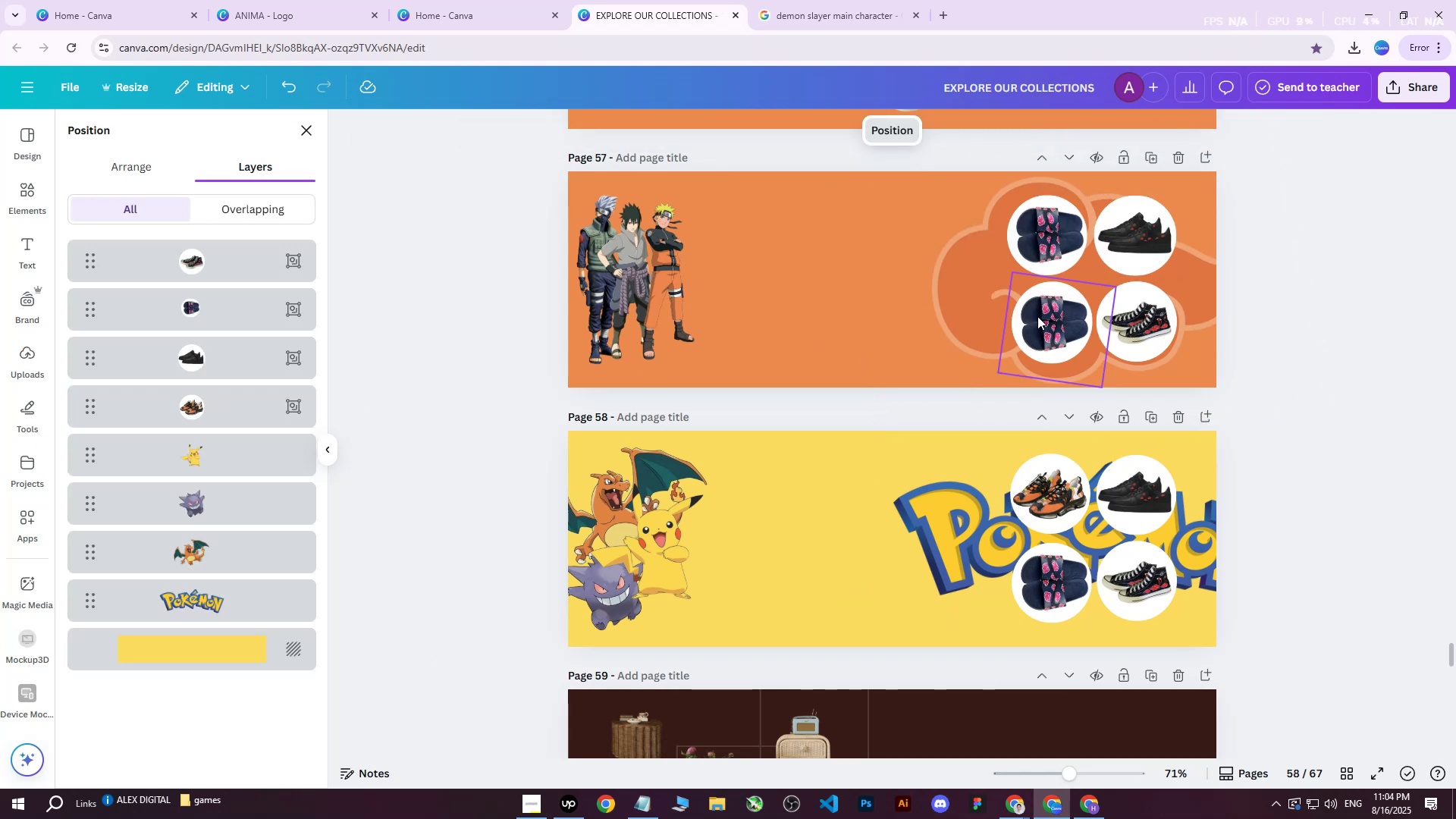 
left_click([1038, 316])
 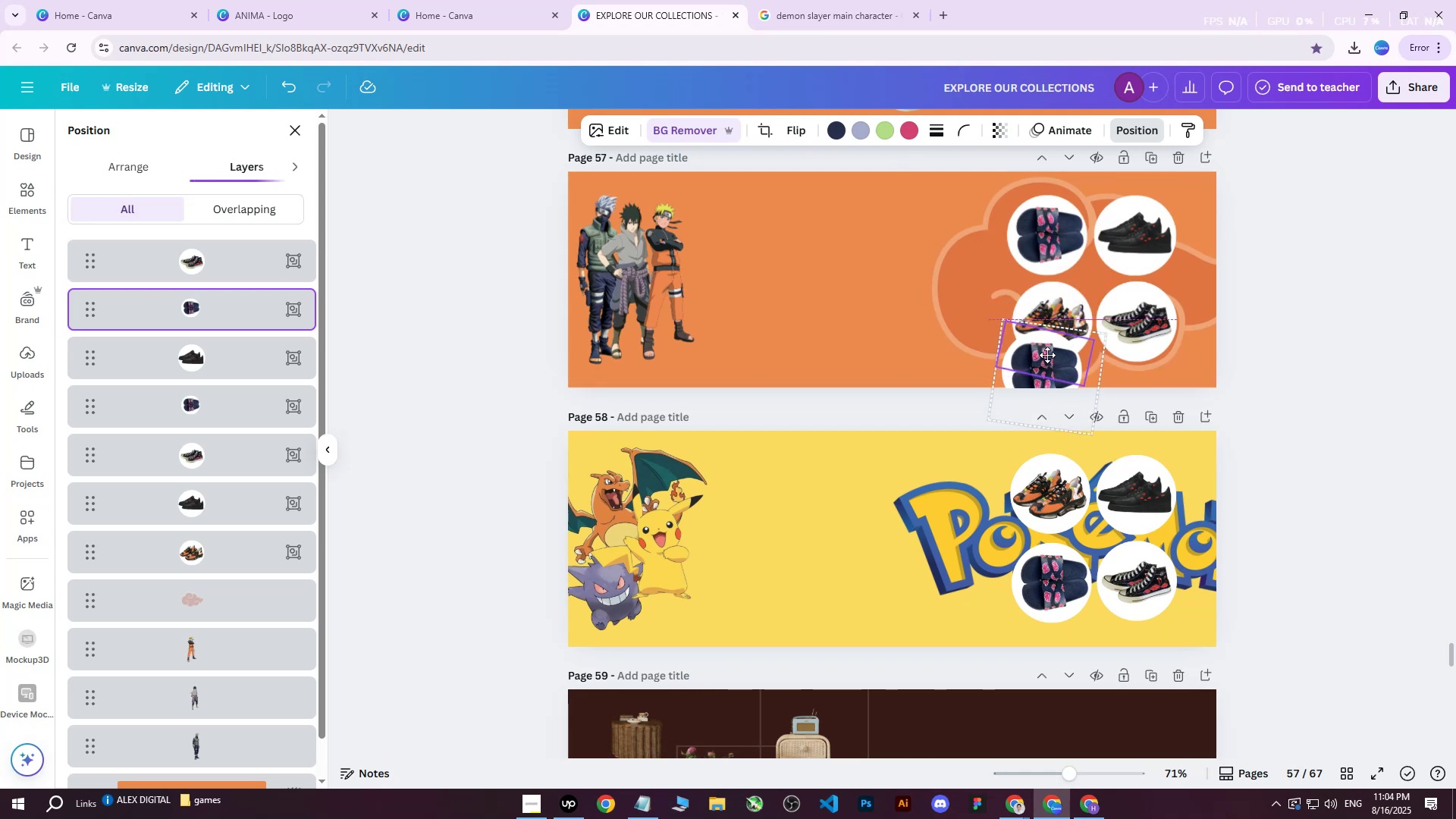 
wait(6.16)
 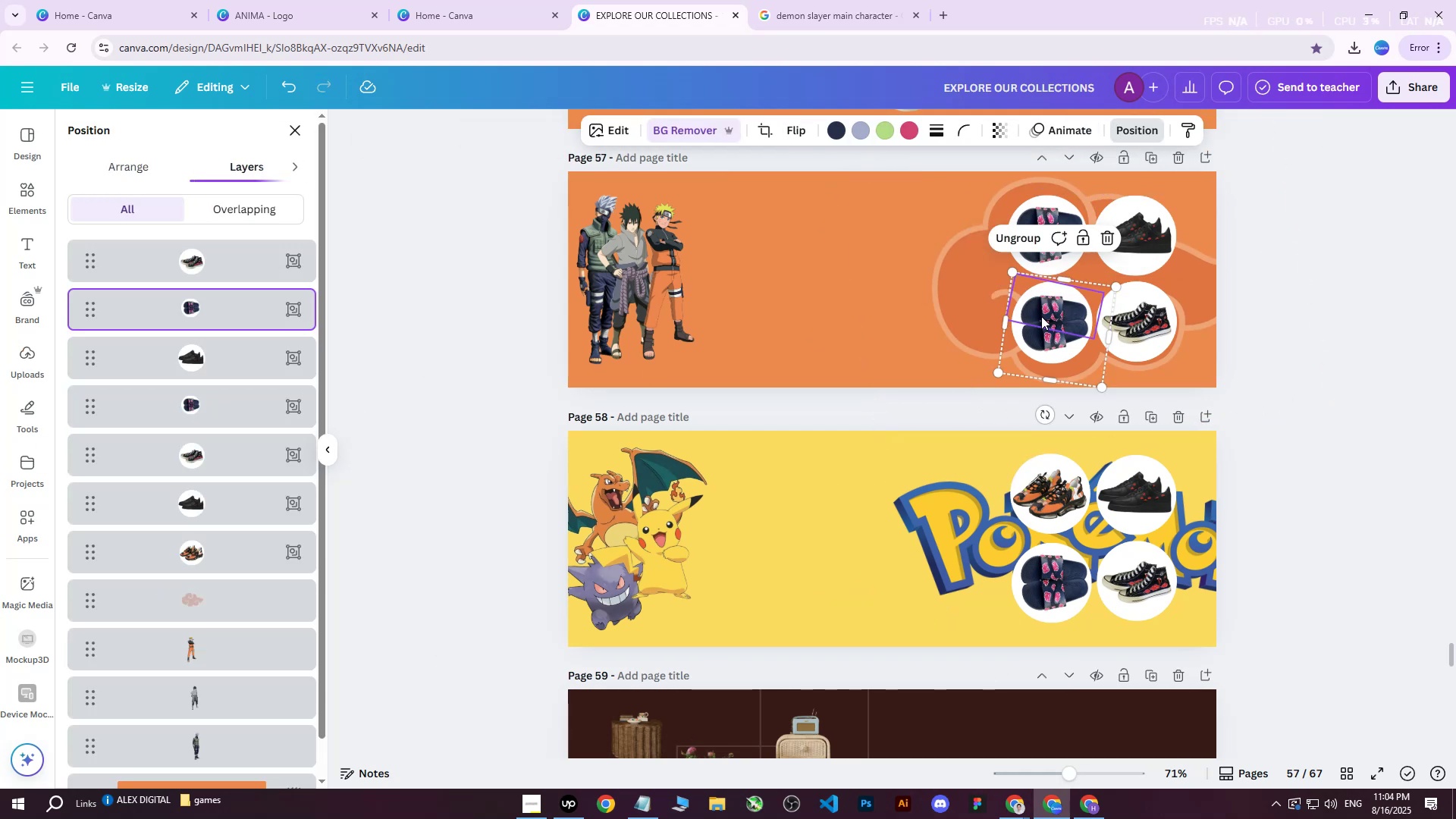 
key(Delete)
 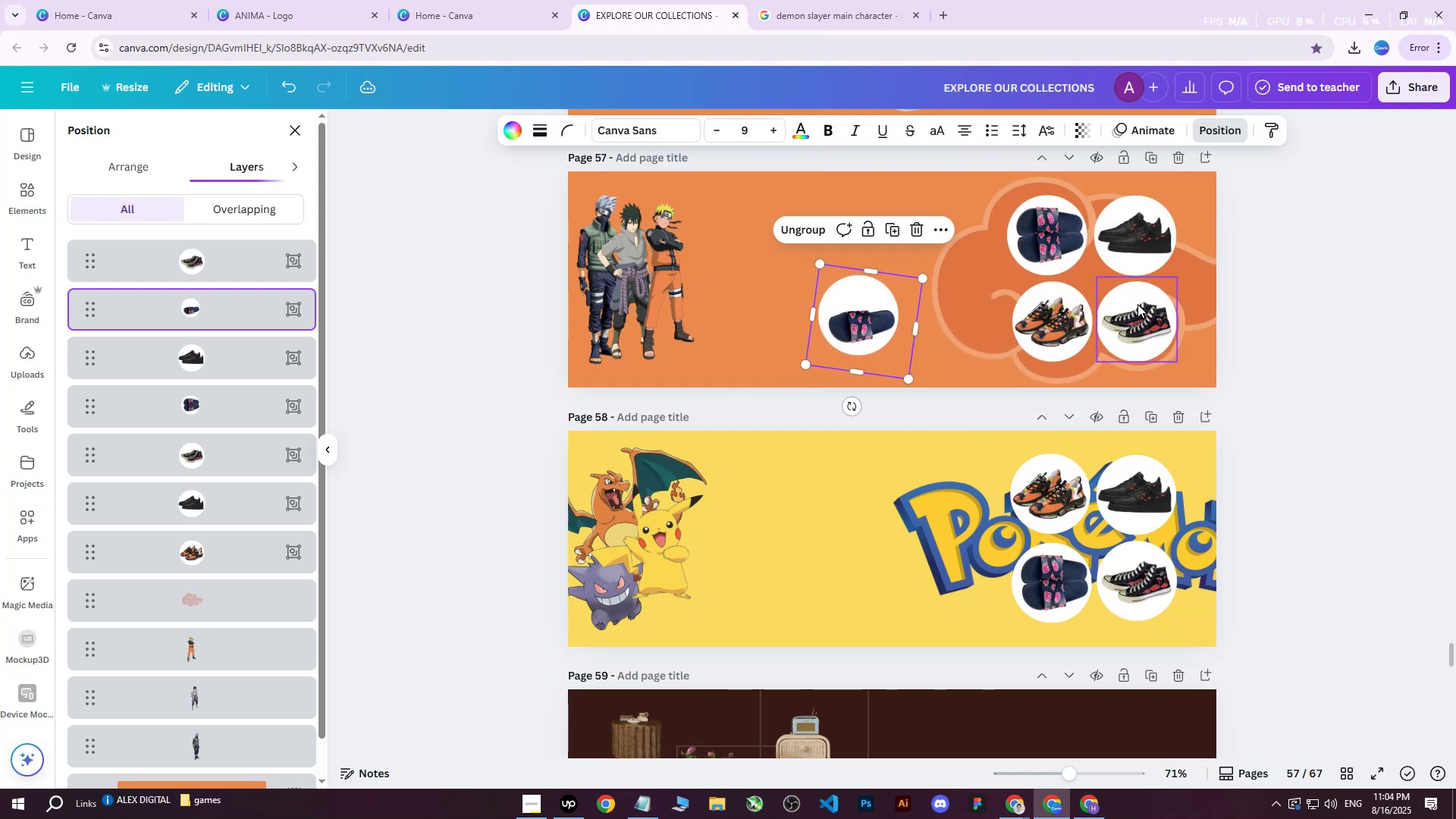 
left_click([1138, 304])
 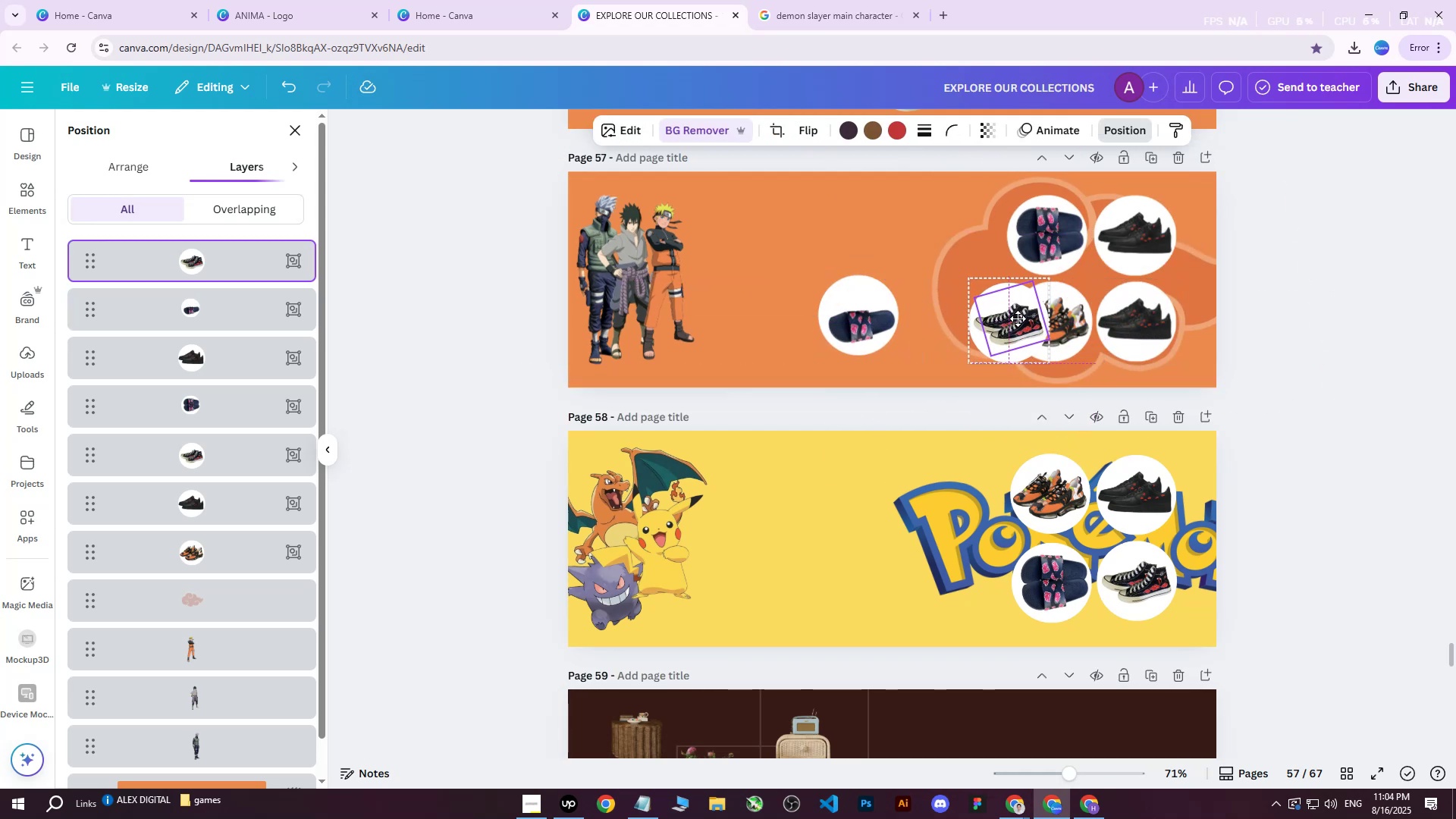 
key(Control+Z)
 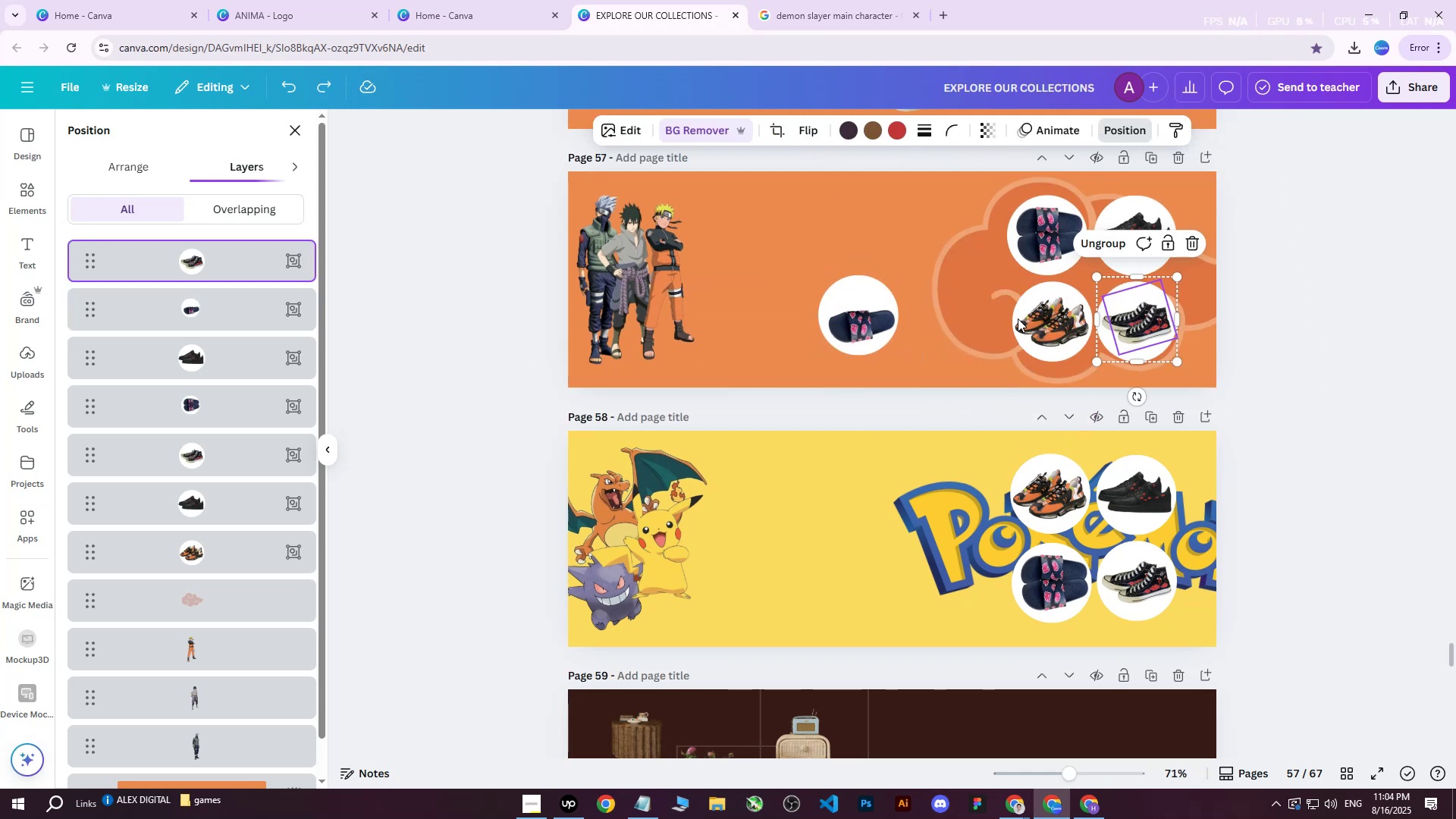 
key(Control+Z)
 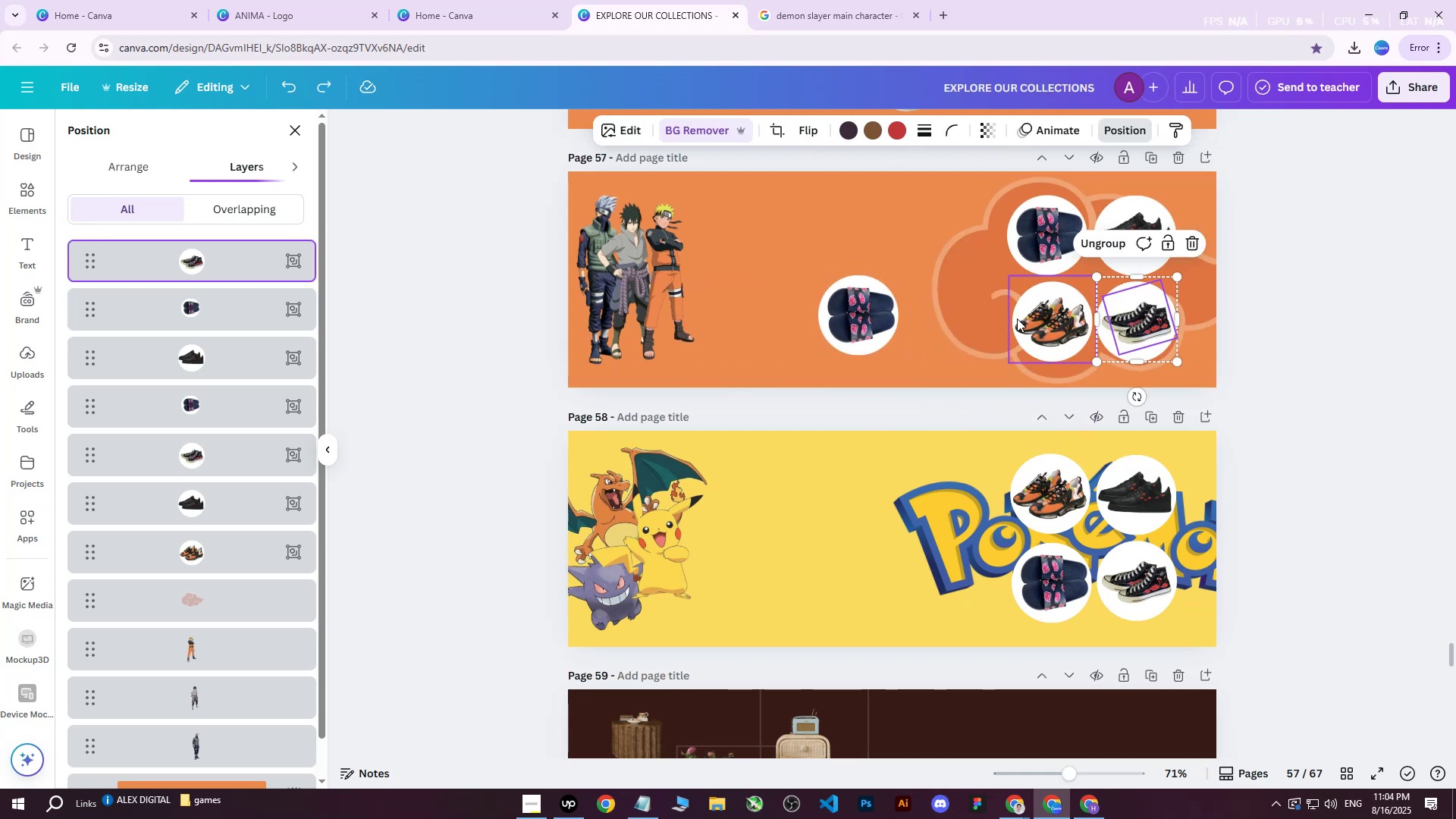 
key(Control+Z)
 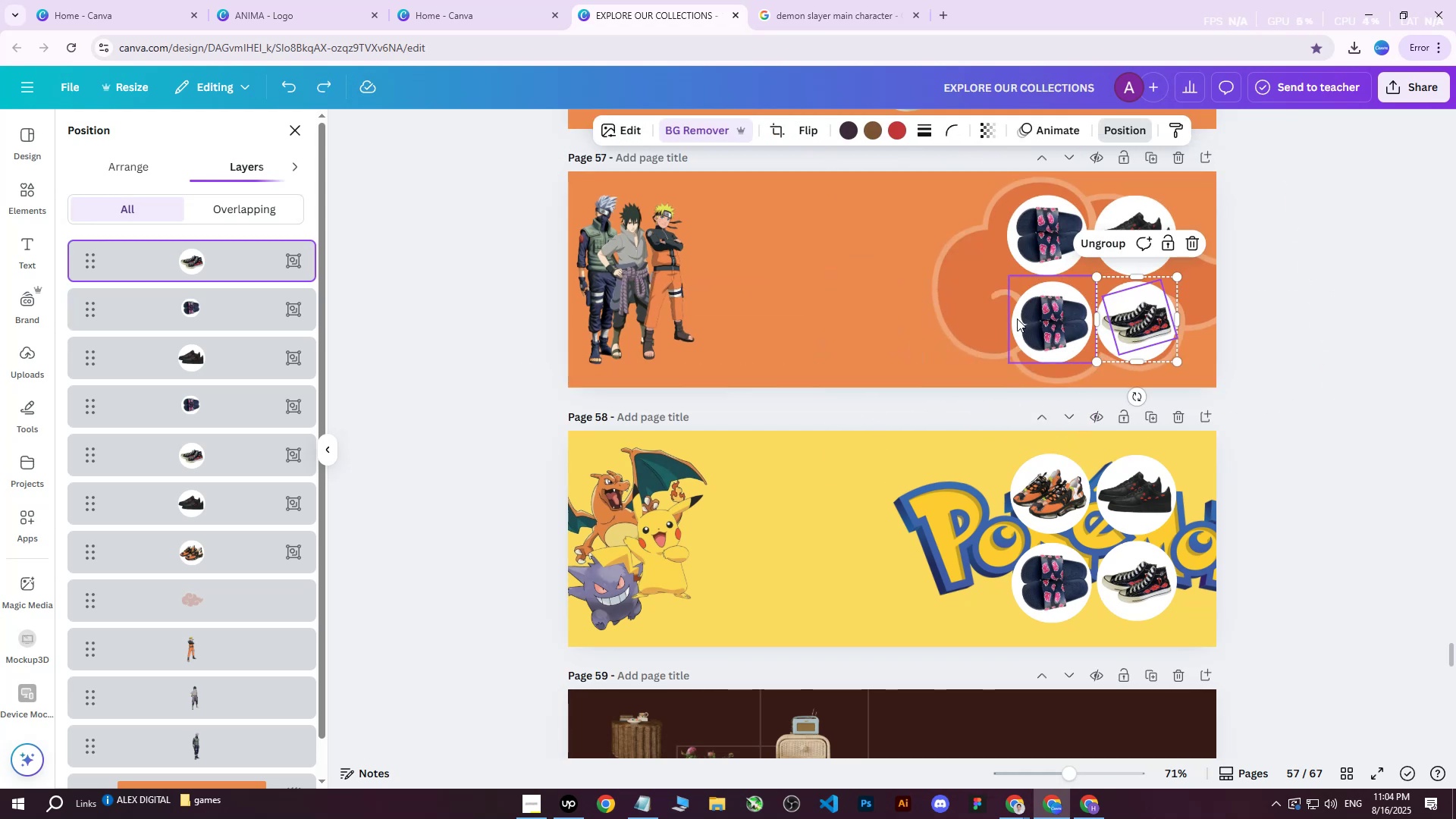 
key(Control+Z)
 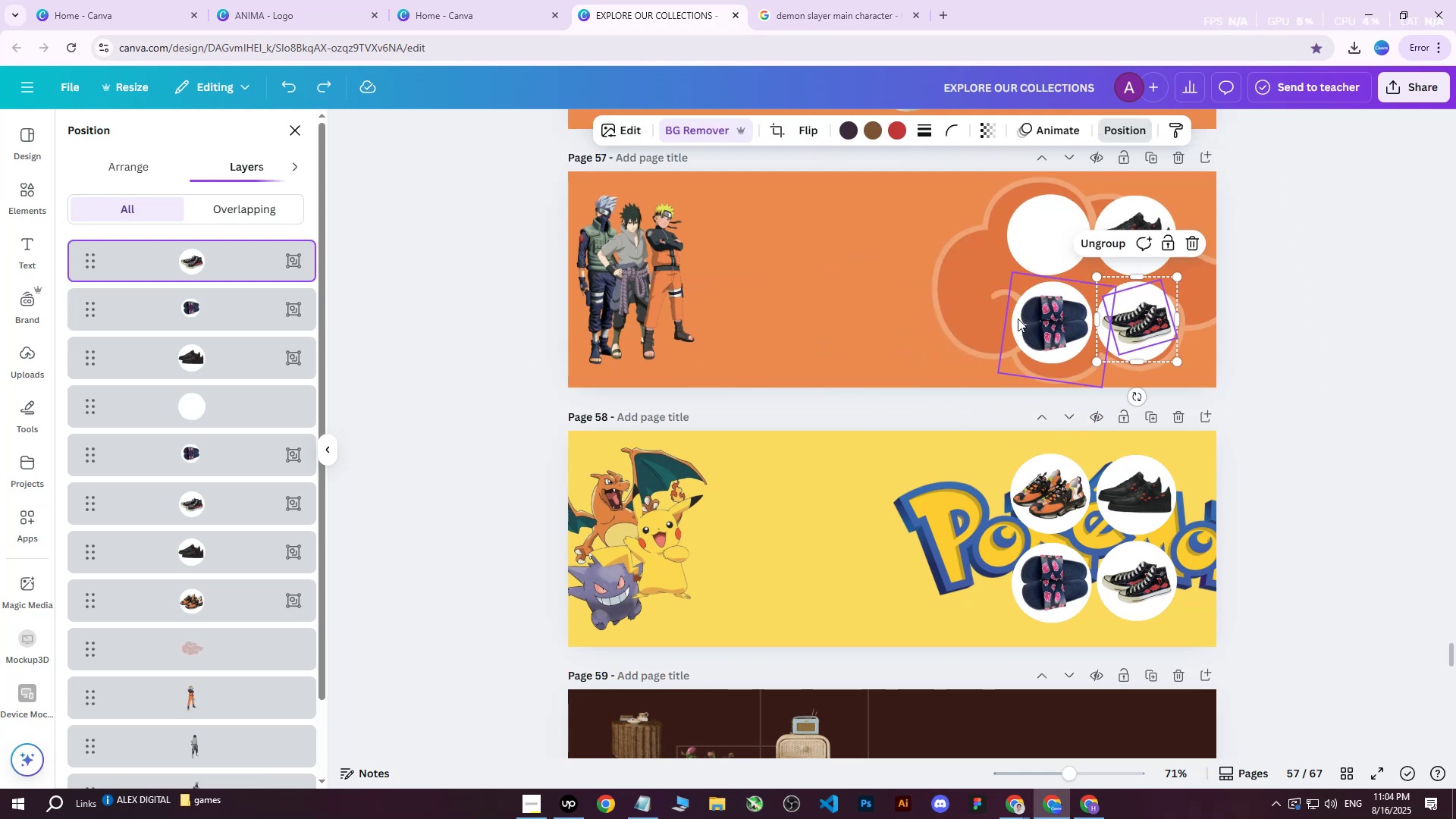 
key(Control+Z)
 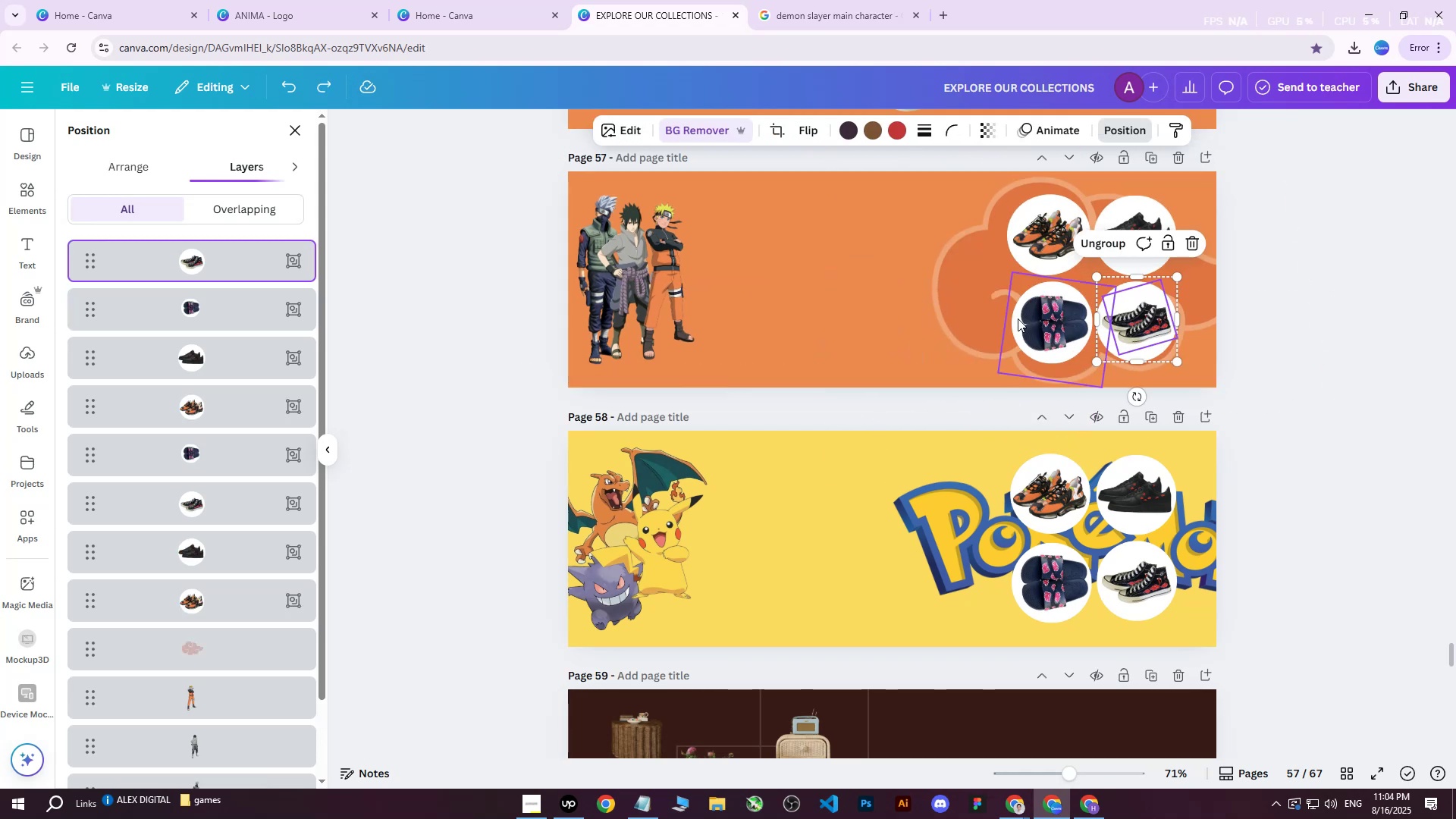 
key(Control+Z)
 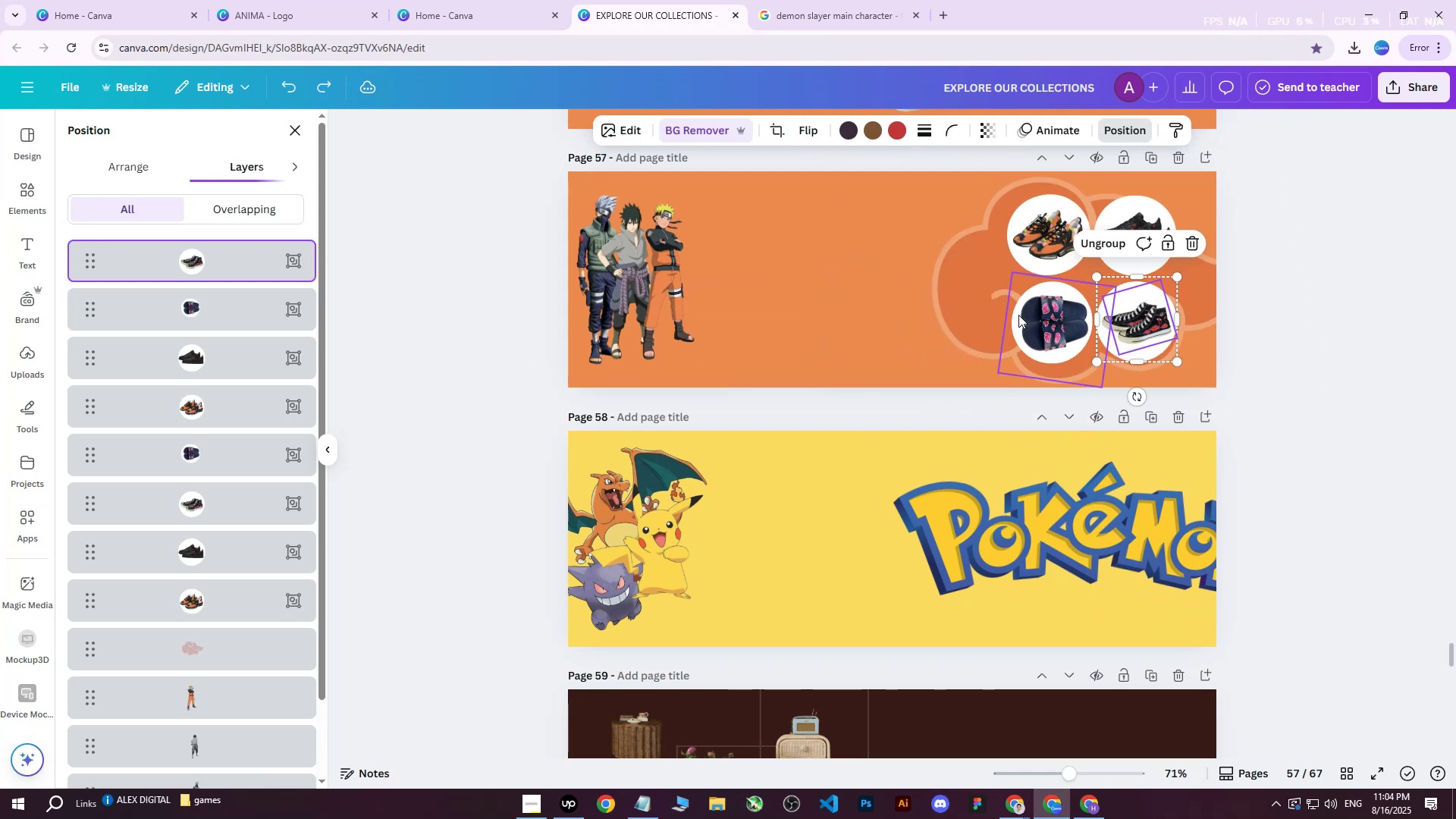 
key(Control+Z)
 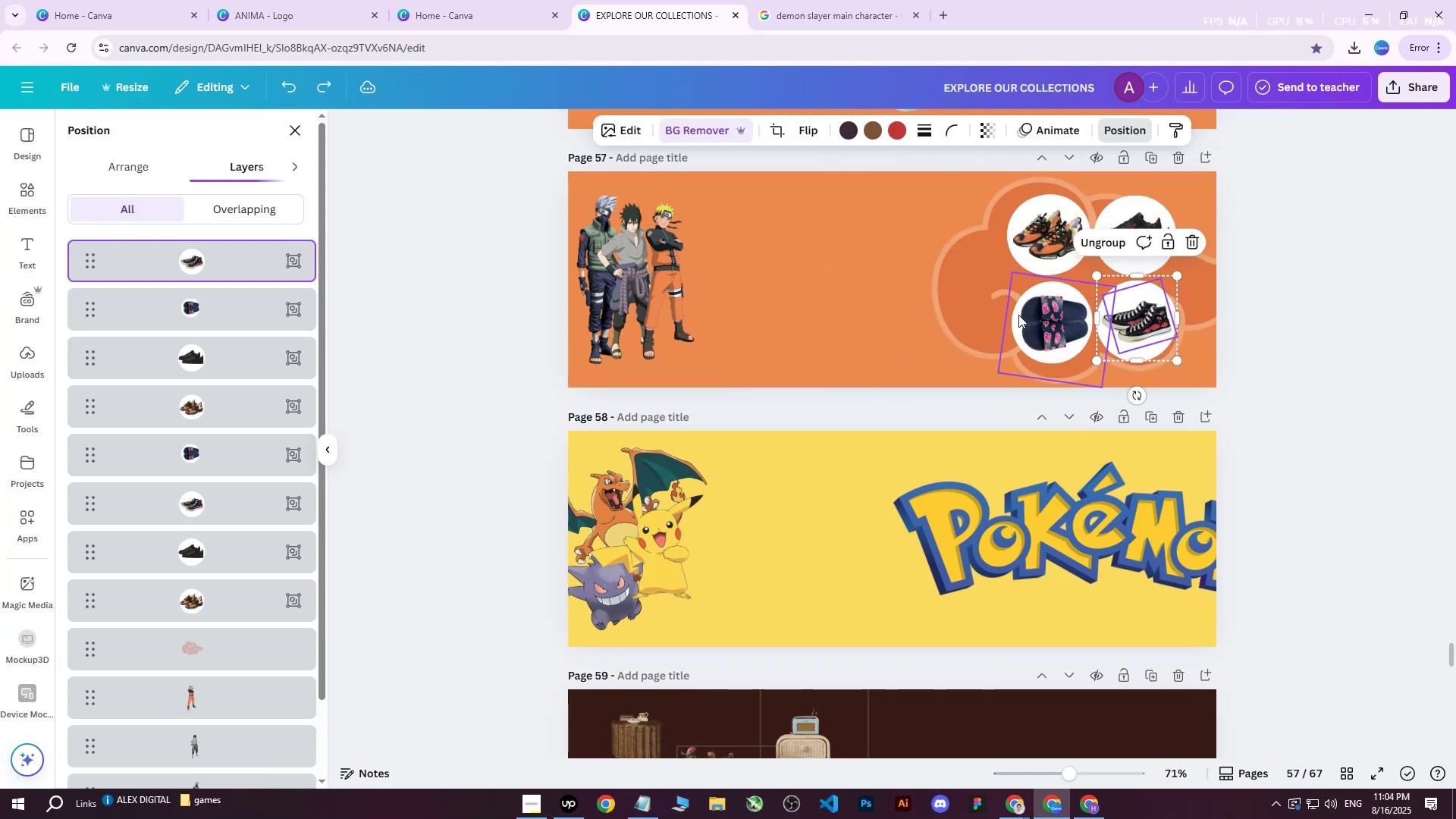 
key(Control+Z)
 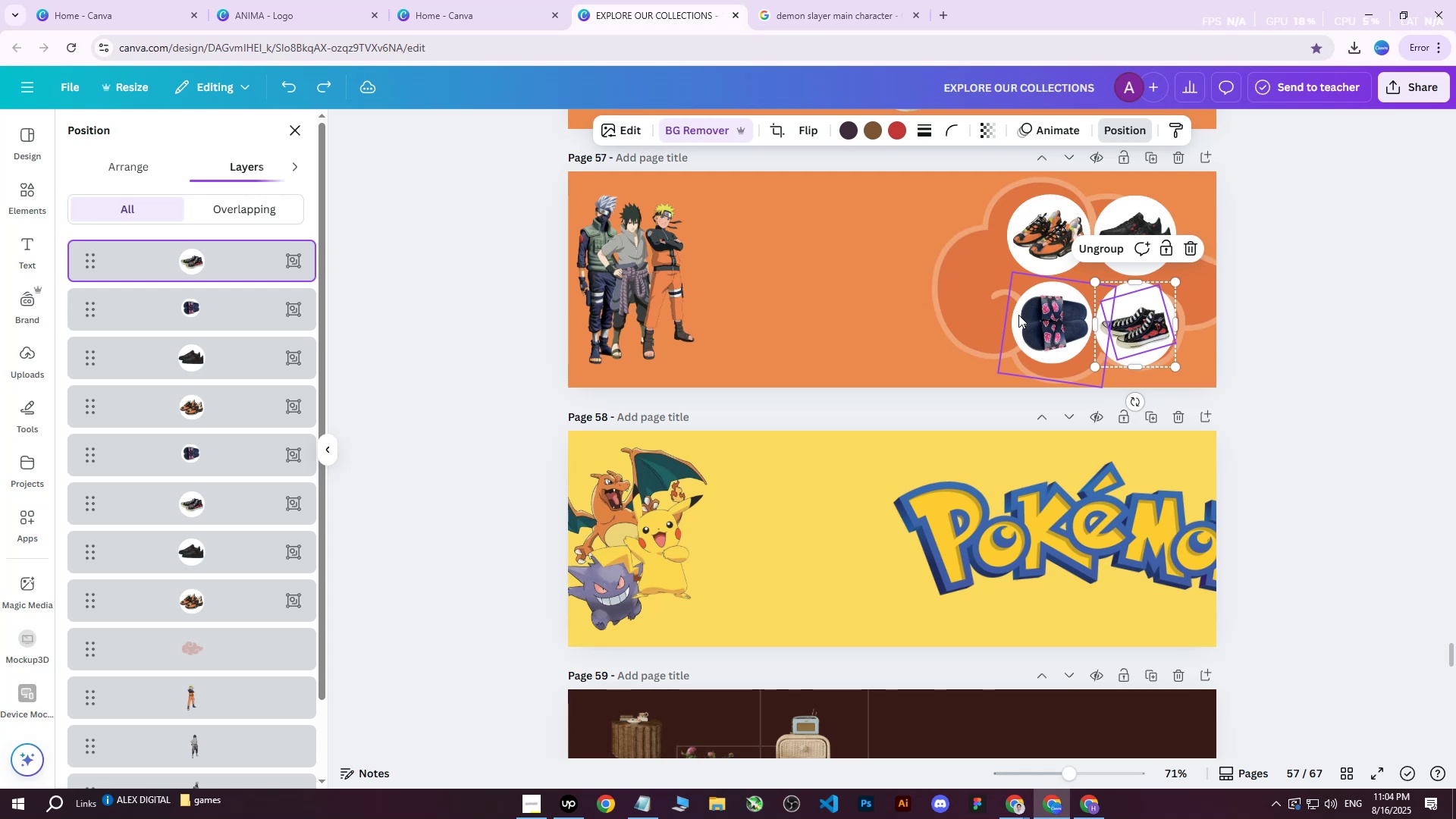 
key(Control+Z)
 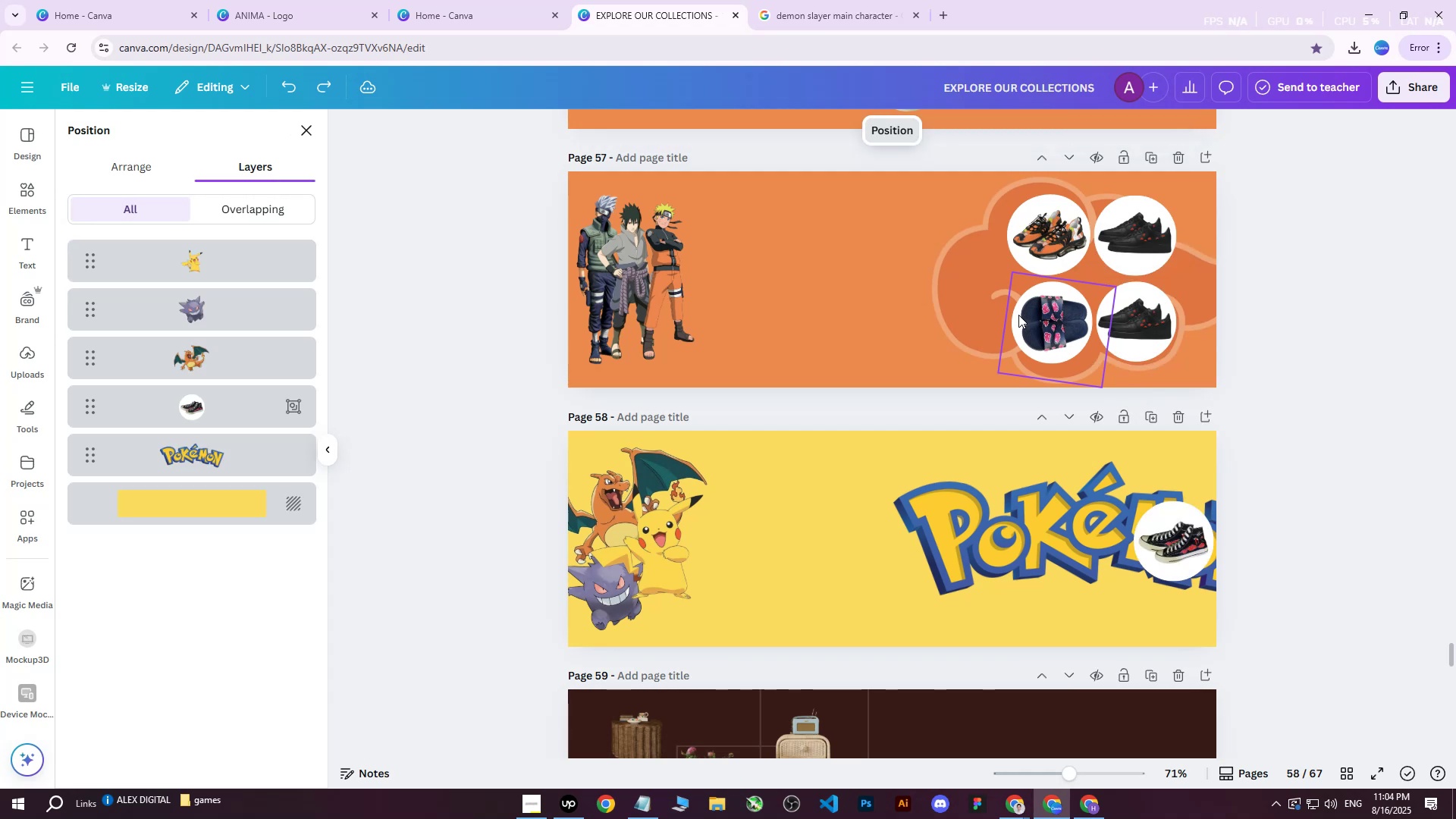 
key(Control+Z)
 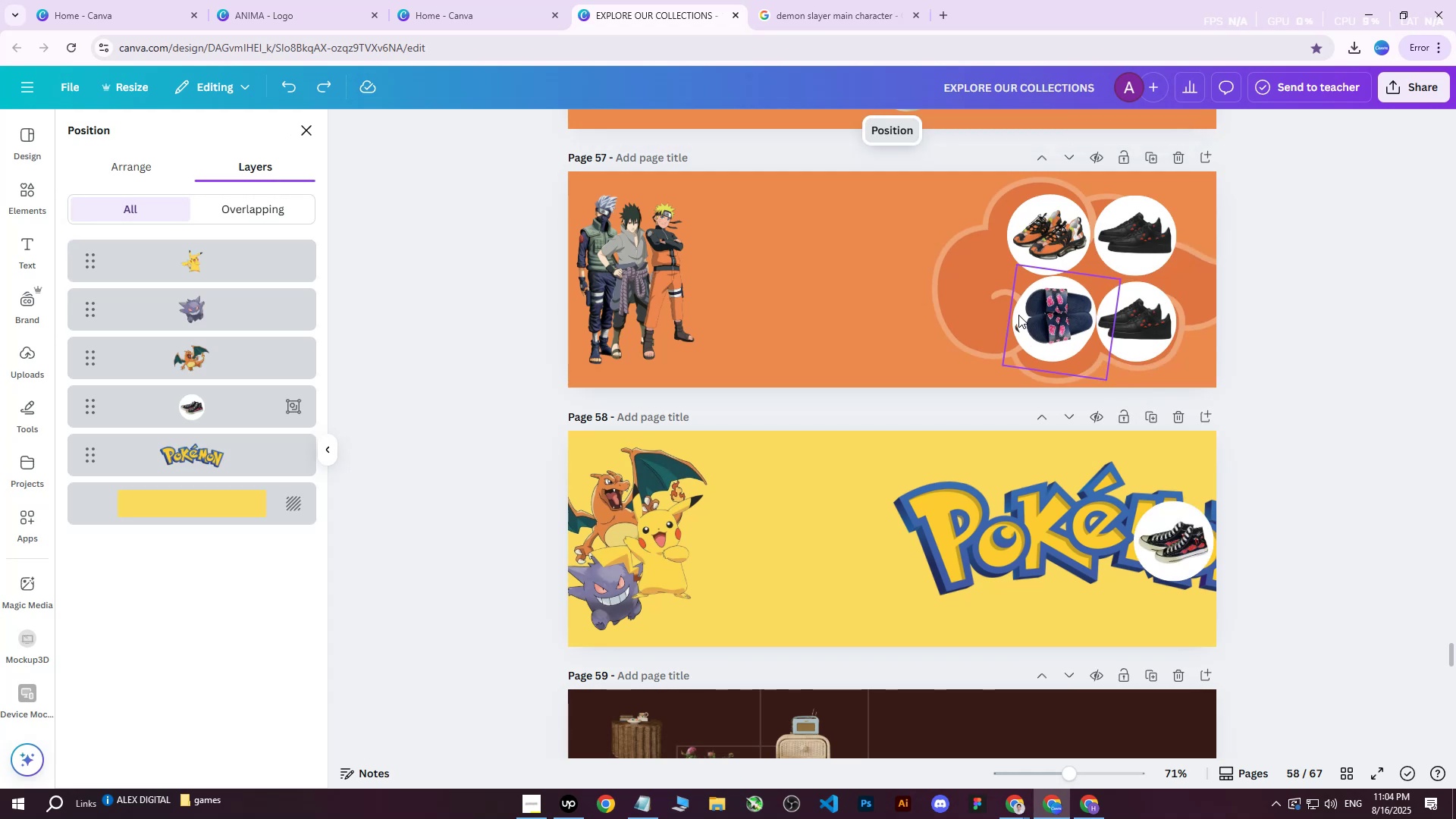 
key(Control+Z)
 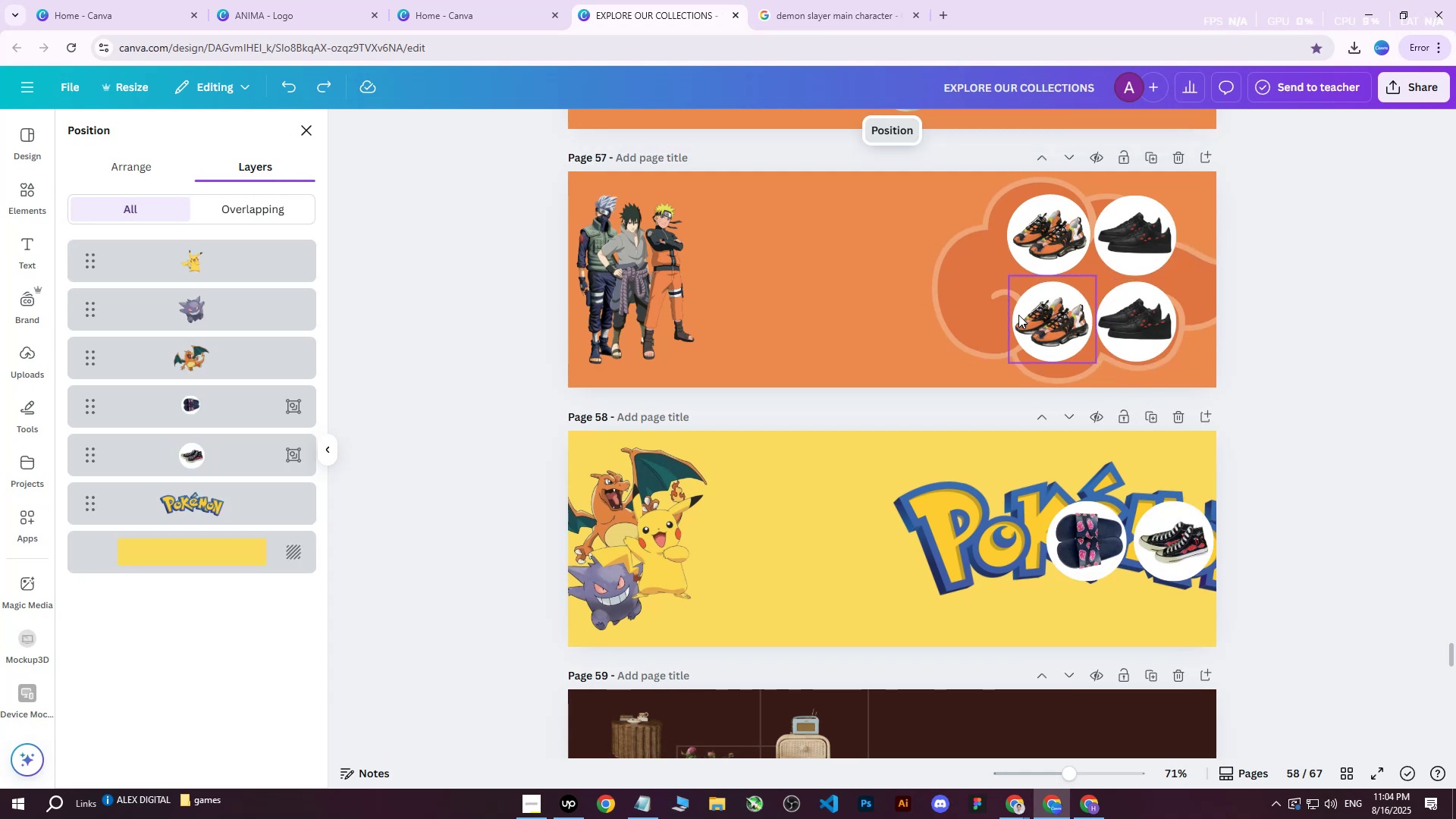 
key(Control+Z)
 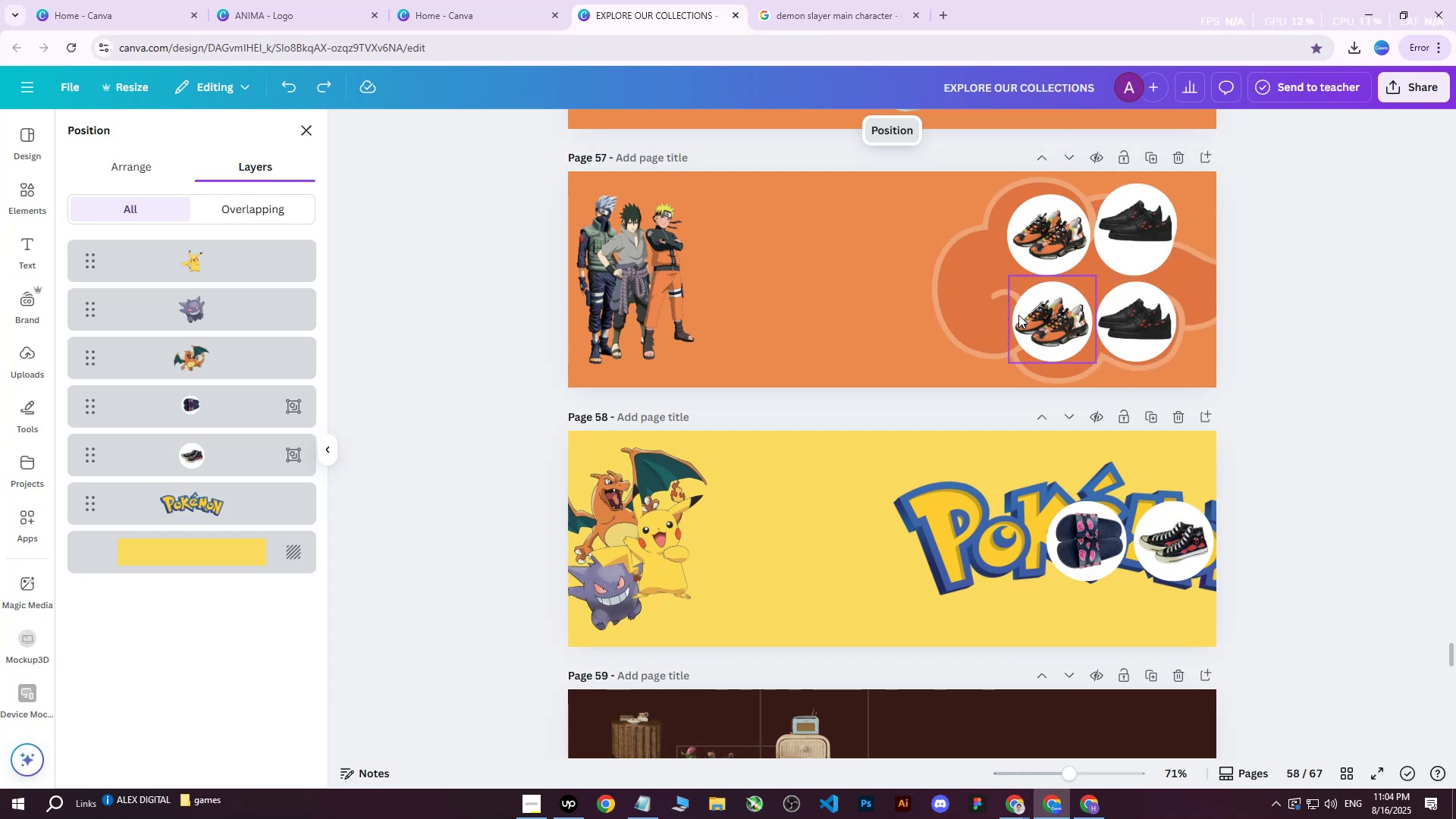 
key(Control+Z)
 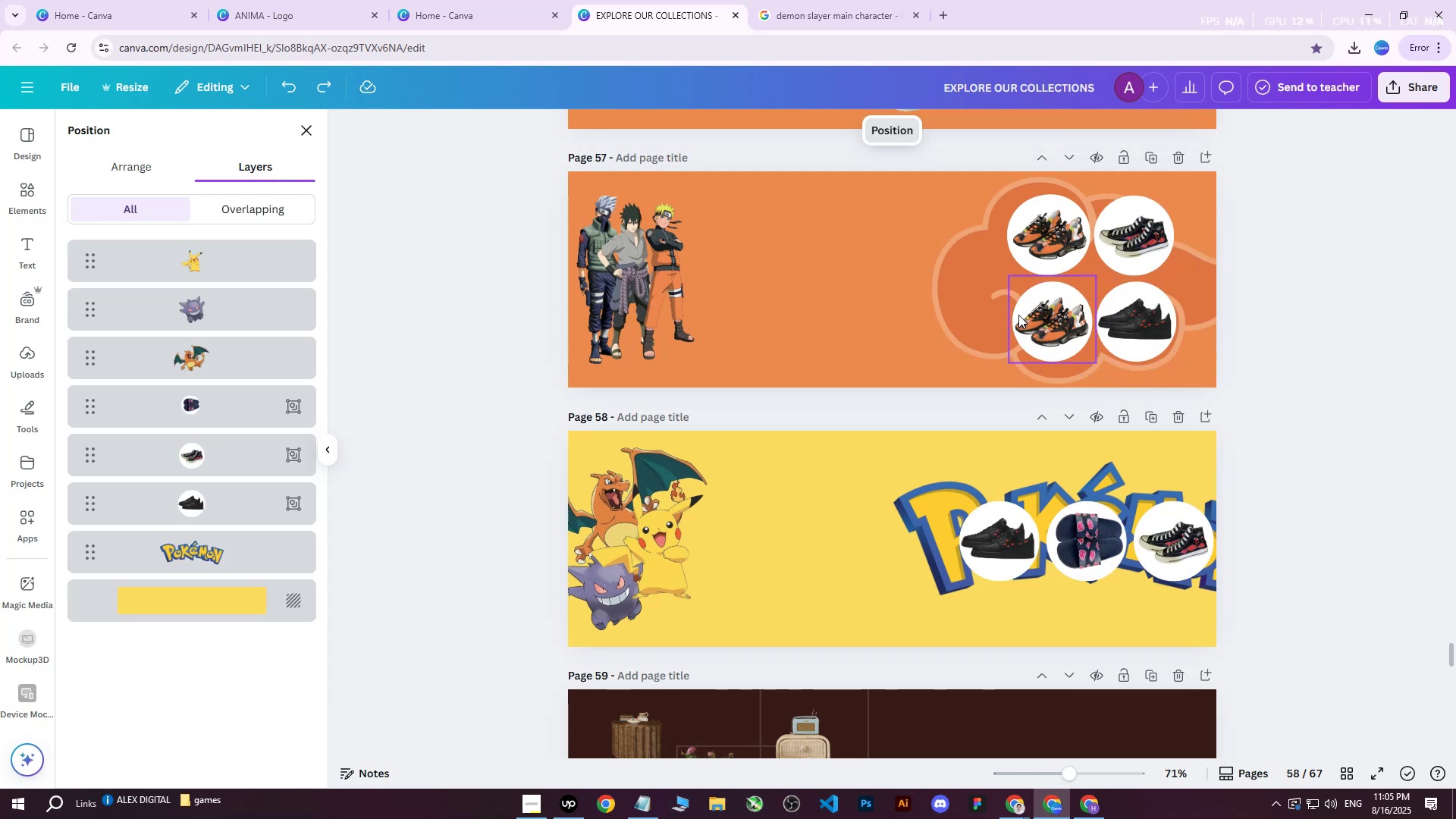 
key(Control+Z)
 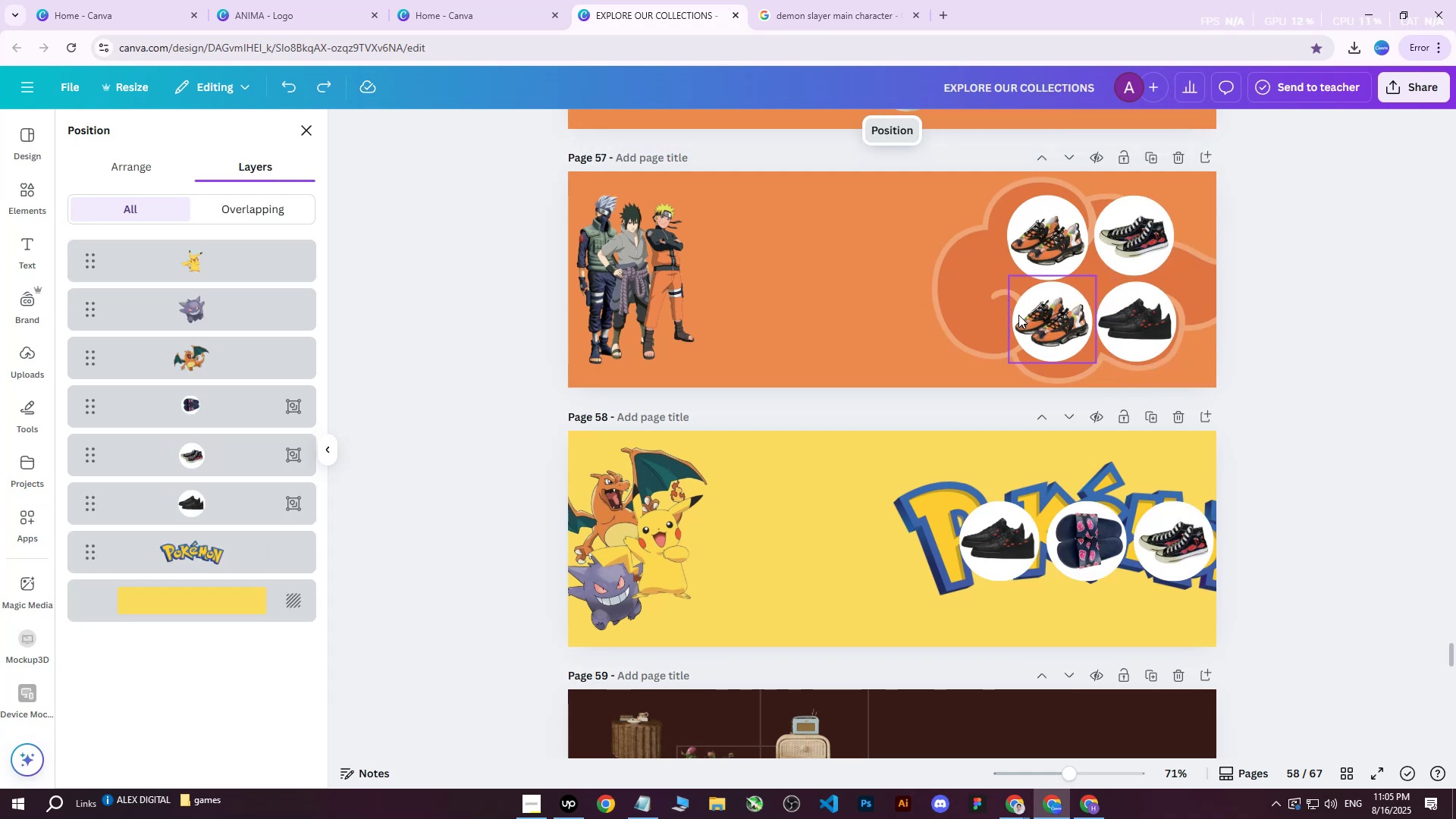 
key(Control+Z)
 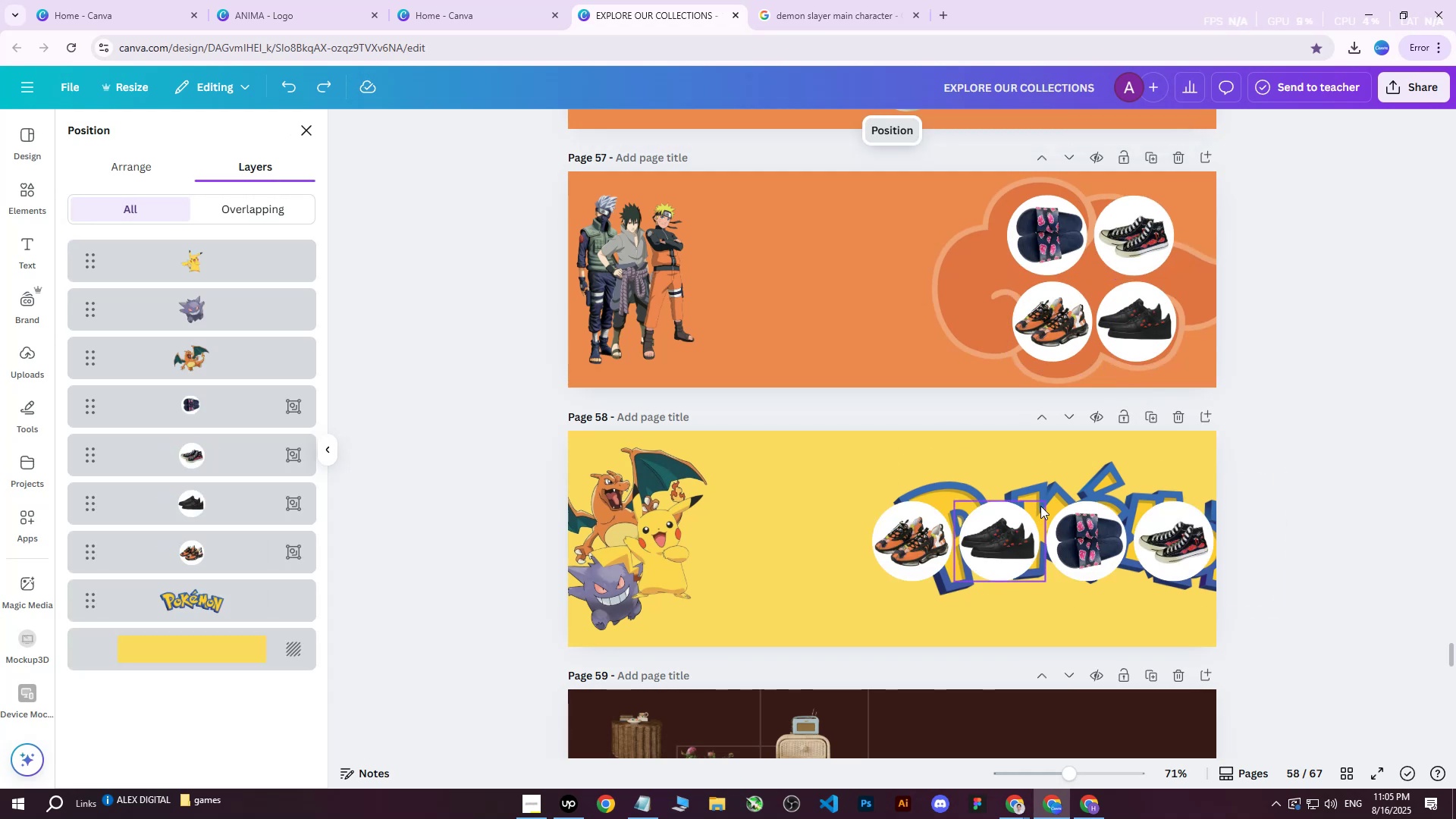 
key(Control+Y)
 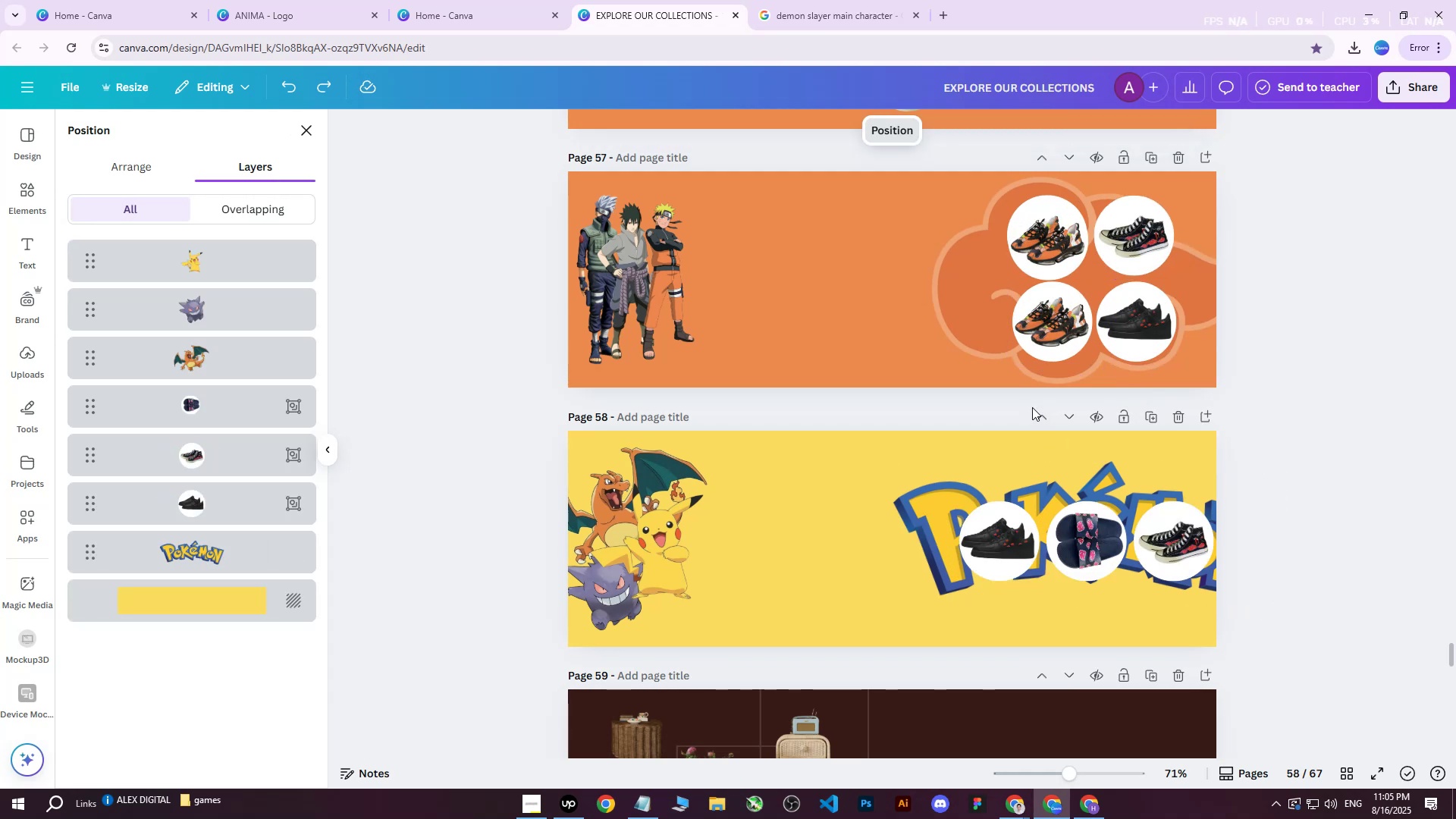 
key(Y)
 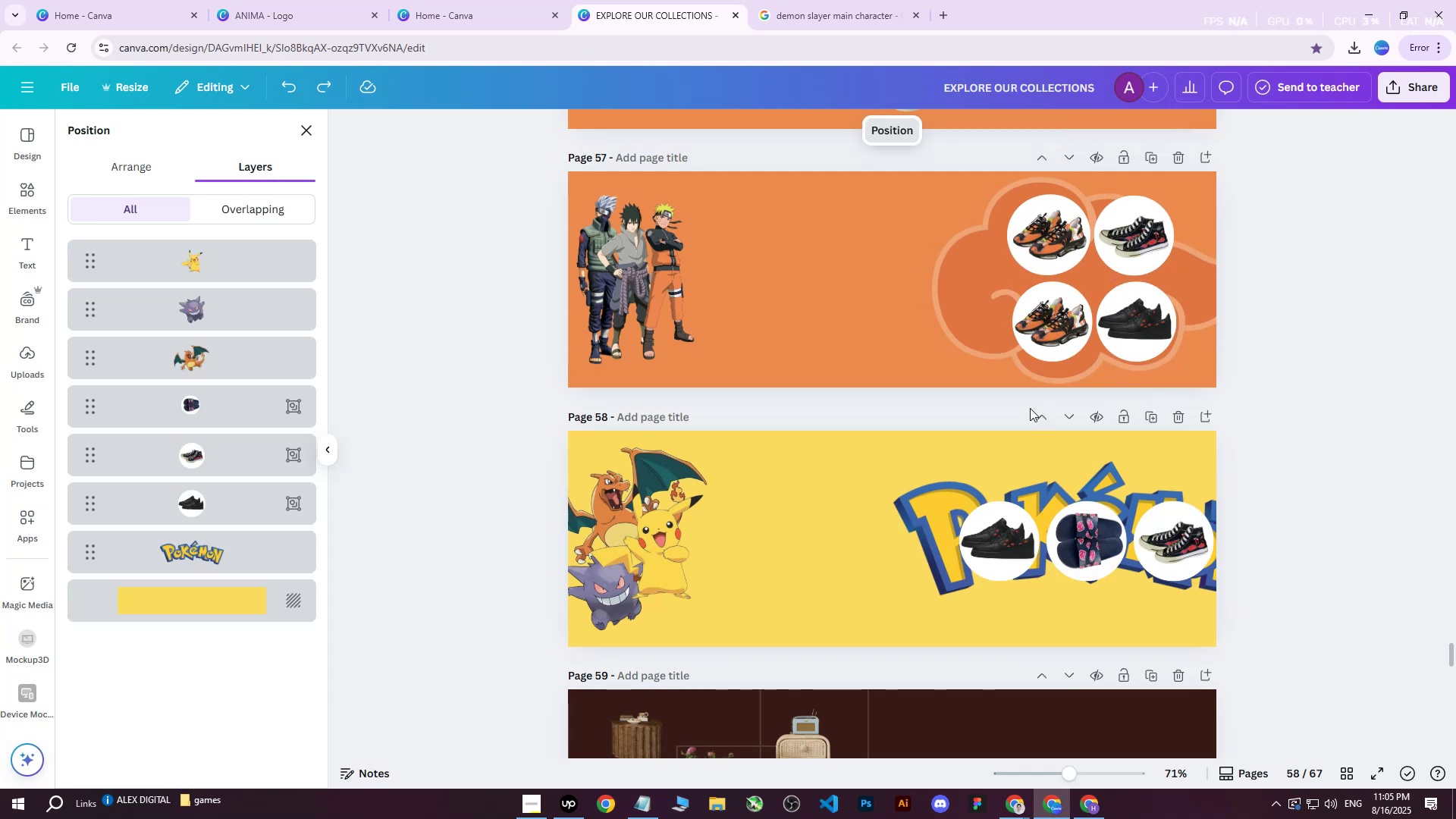 
key(Control+Y)
 